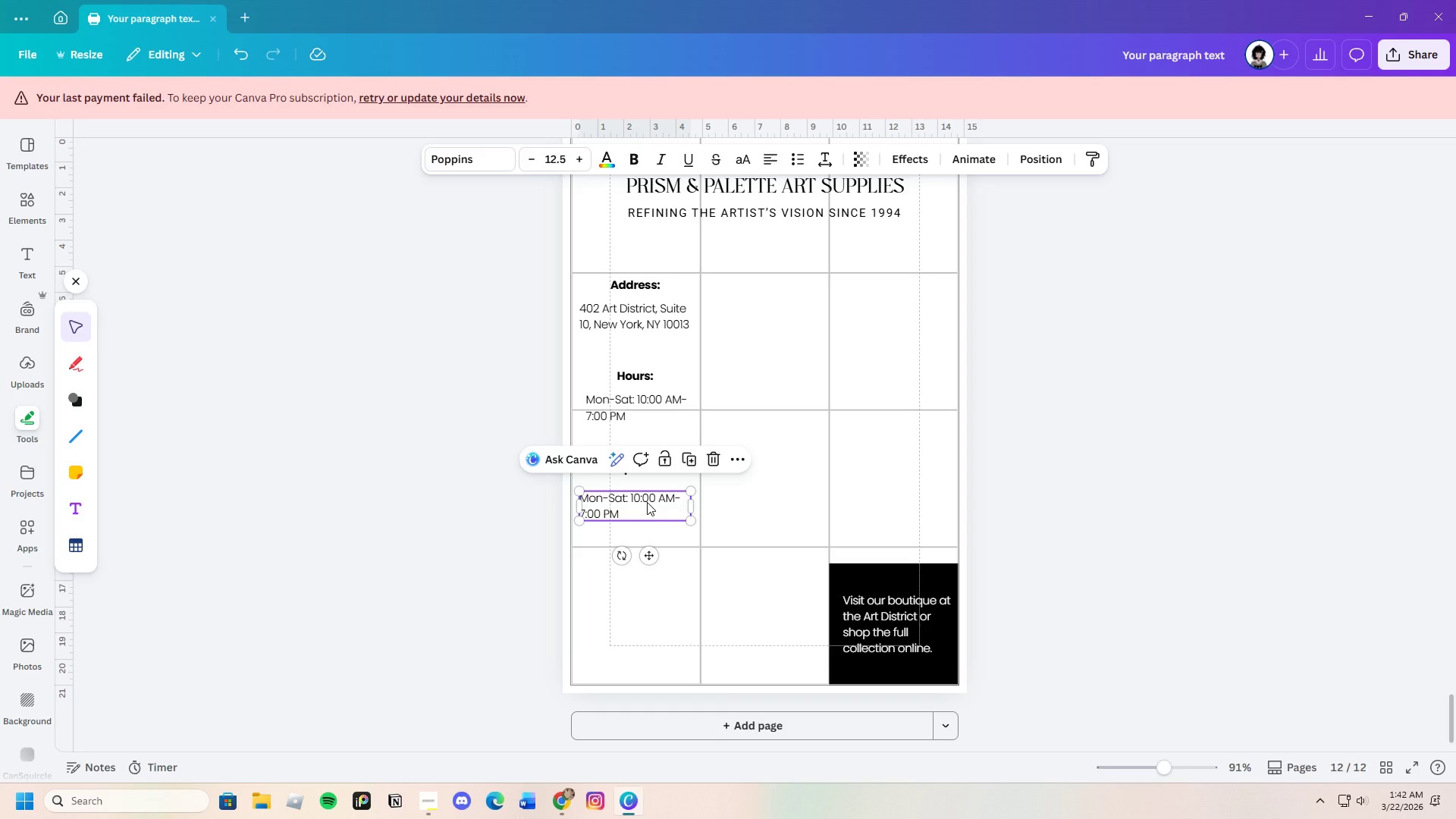 
left_click([647, 502])
 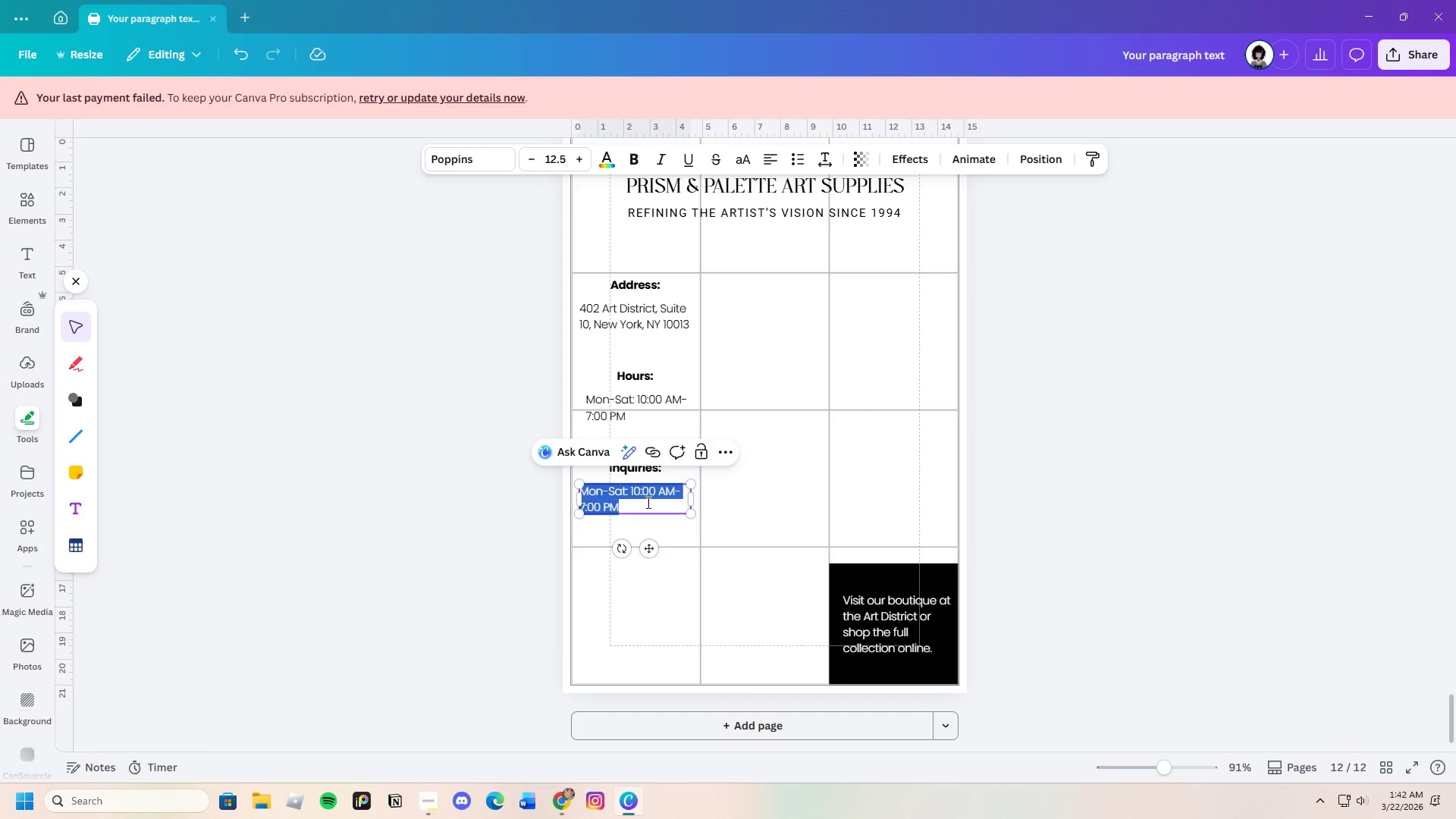 
key(Backspace)
type(hello@prismaandpalette)
 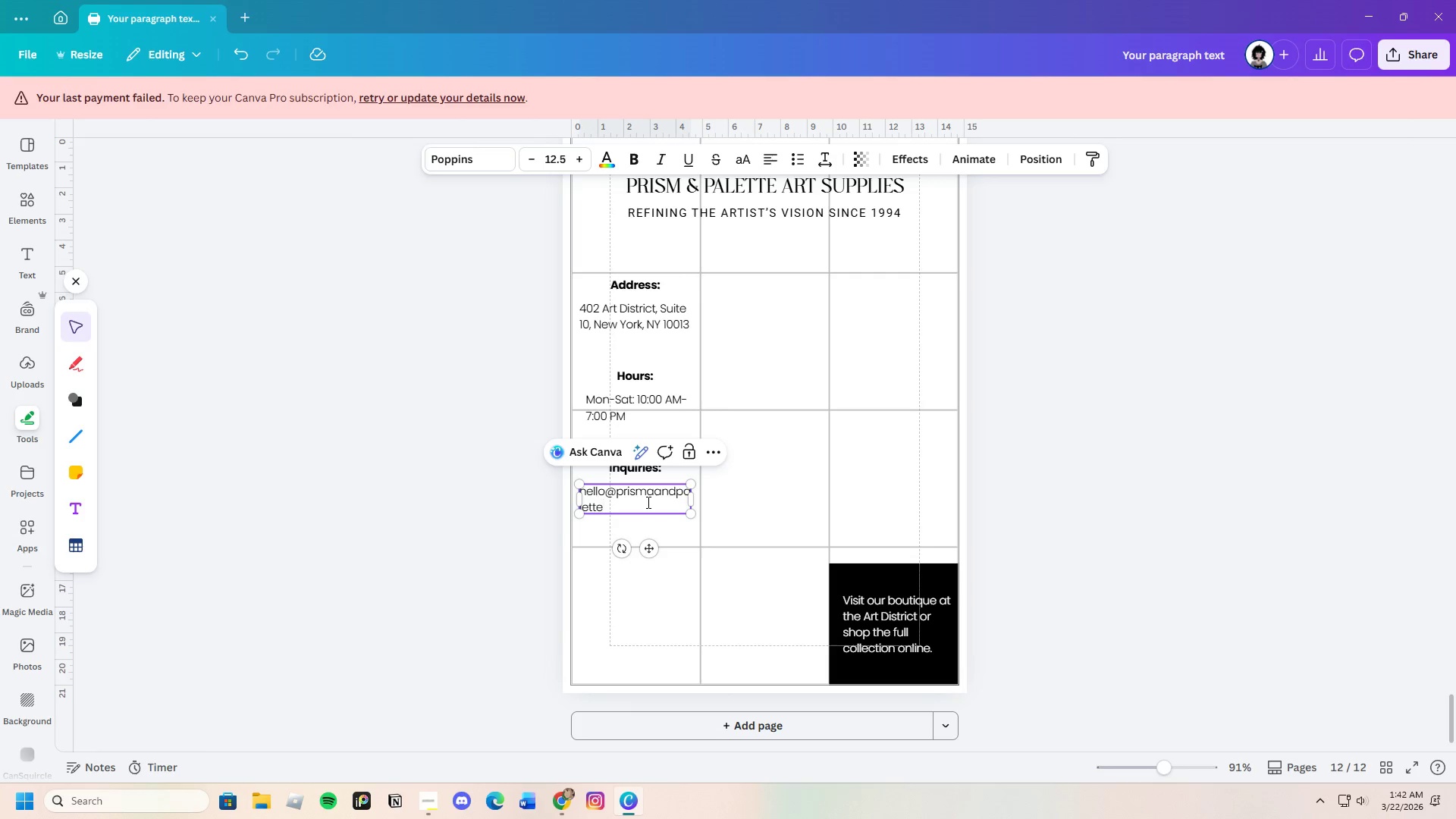 
key(Backspace)
key(Backspace)
key(Backspace)
key(Backspace)
key(Backspace)
key(Backspace)
key(Backspace)
key(Backspace)
key(Backspace)
key(Backspace)
type(a)
key(Backspace)
type(ndpalette.cpm)
key(Backspace)
key(Backspace)
type(om)
 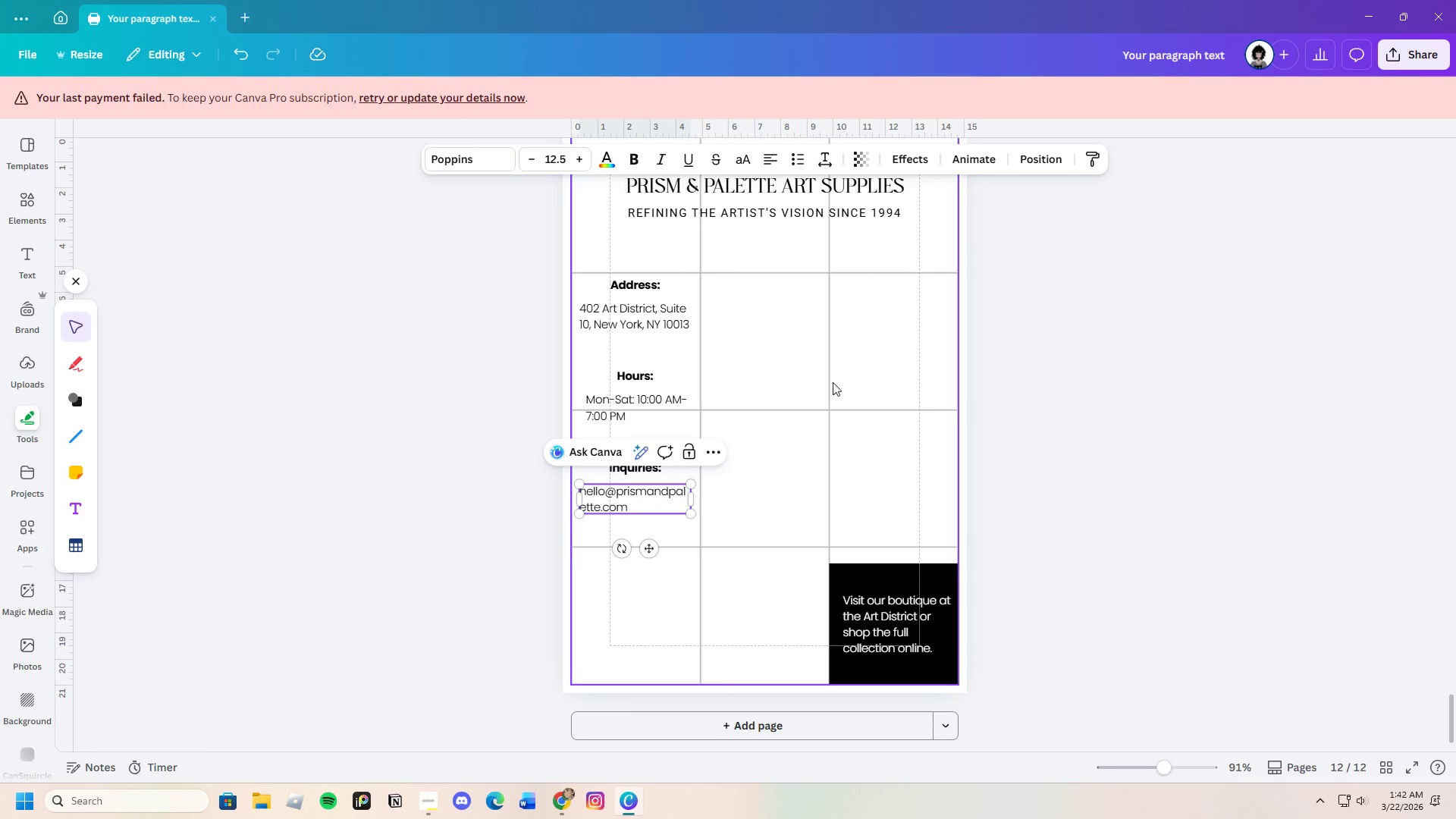 
left_click([1144, 431])
 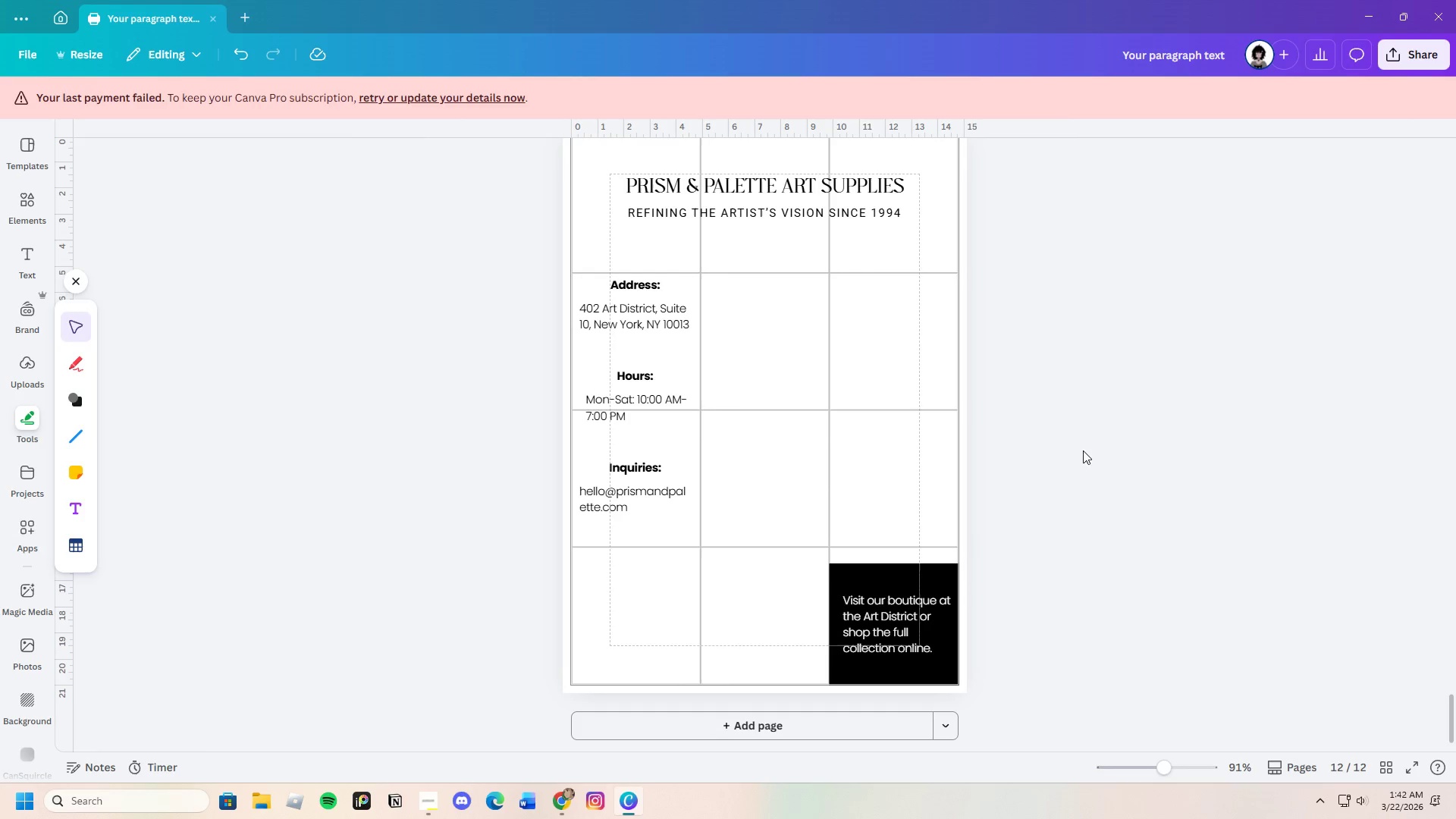 
wait(5.48)
 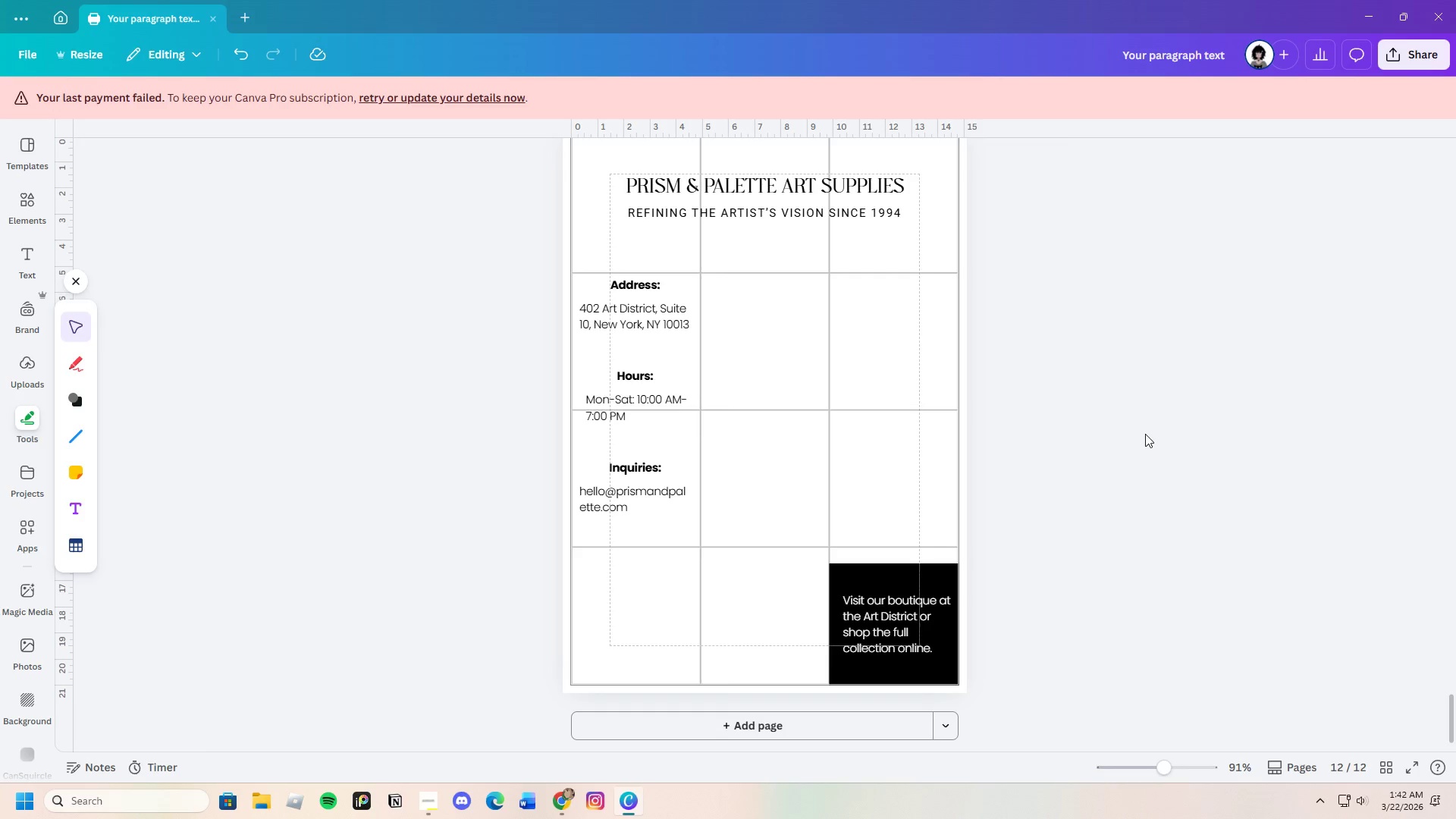 
left_click_drag(start_coordinate=[893, 564], to_coordinate=[902, 548])
 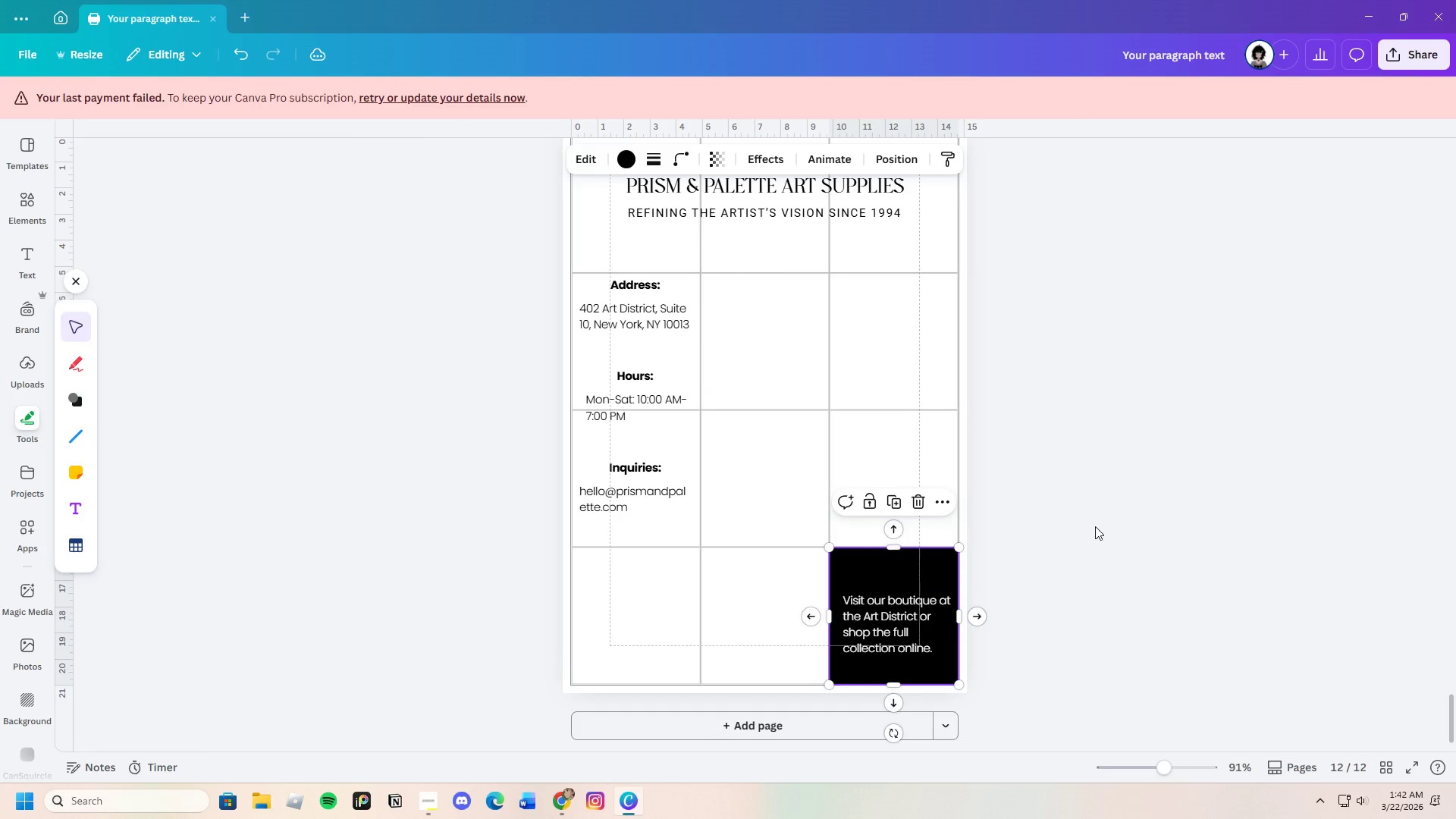 
left_click([1095, 526])
 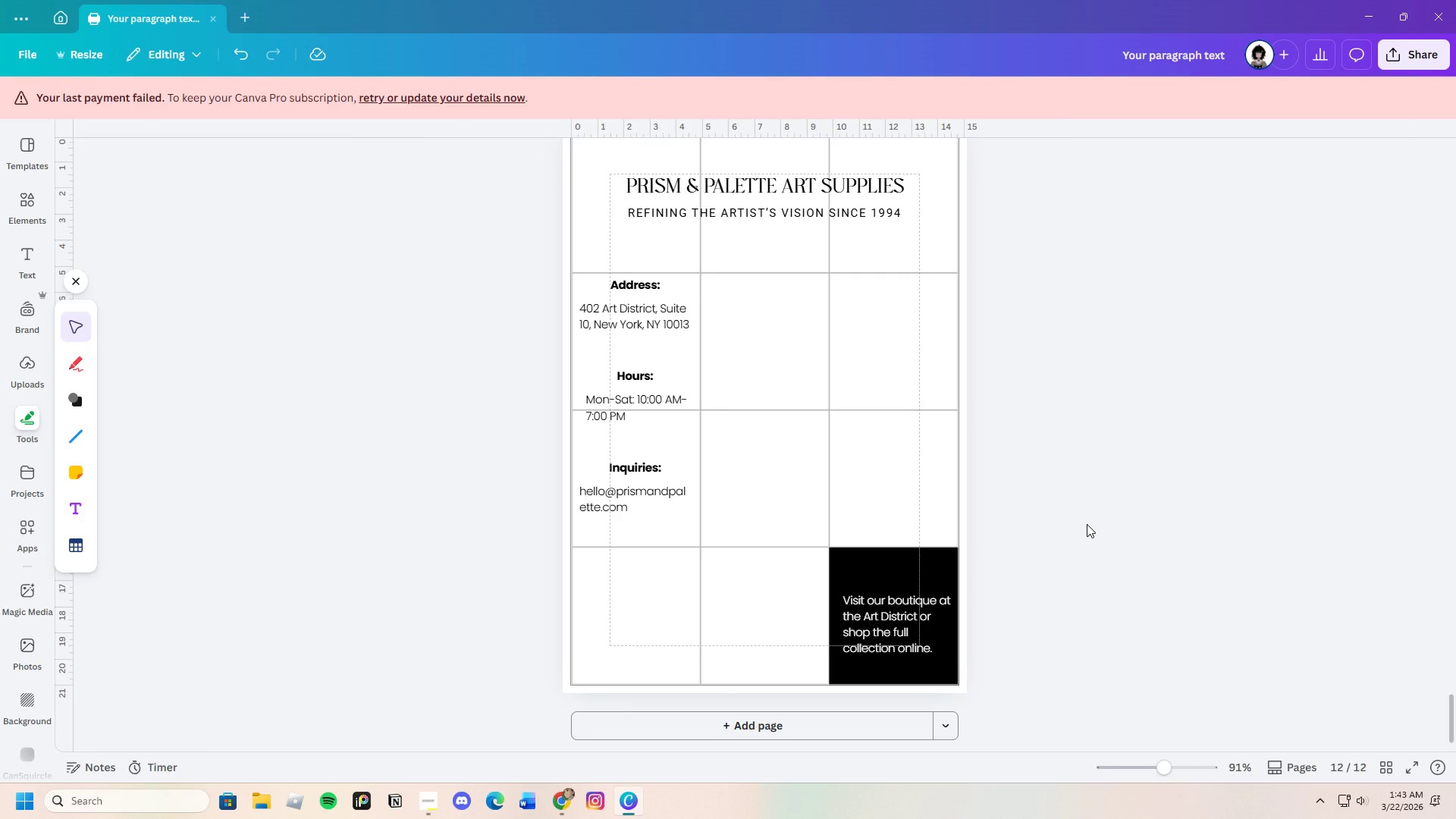 
wait(10.01)
 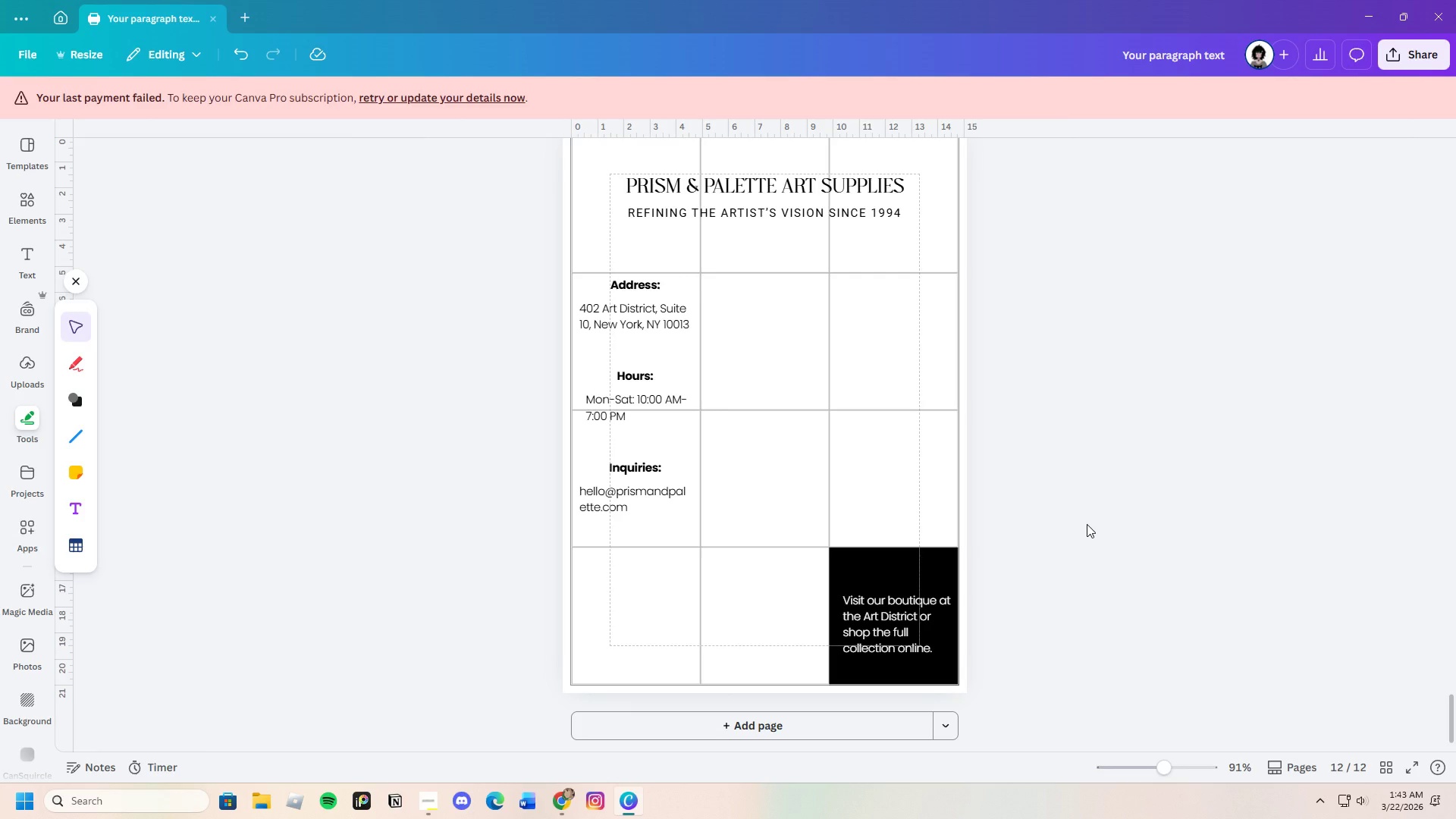 
left_click([875, 573])
 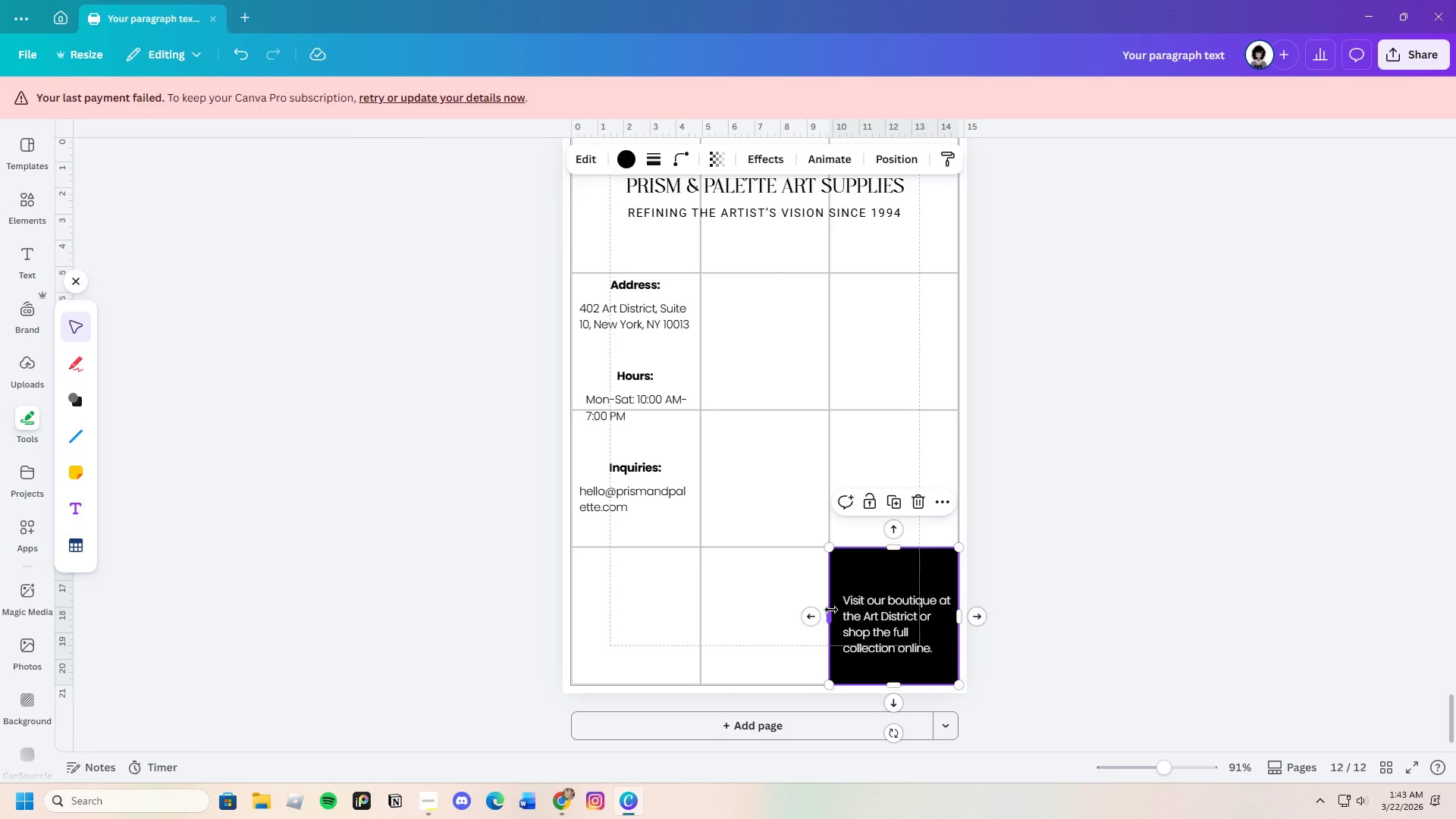 
left_click_drag(start_coordinate=[831, 610], to_coordinate=[584, 619])
 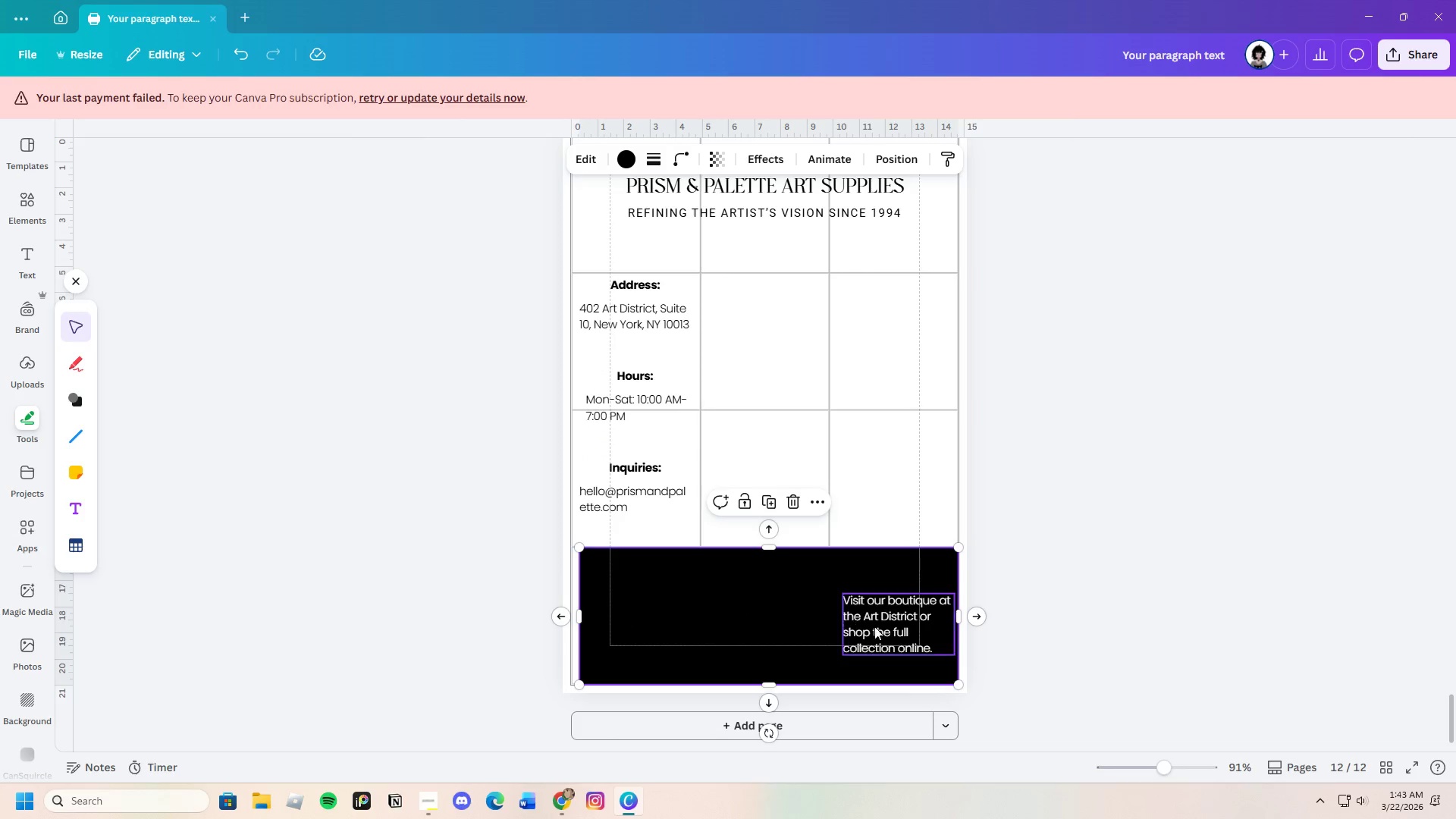 
left_click([878, 626])
 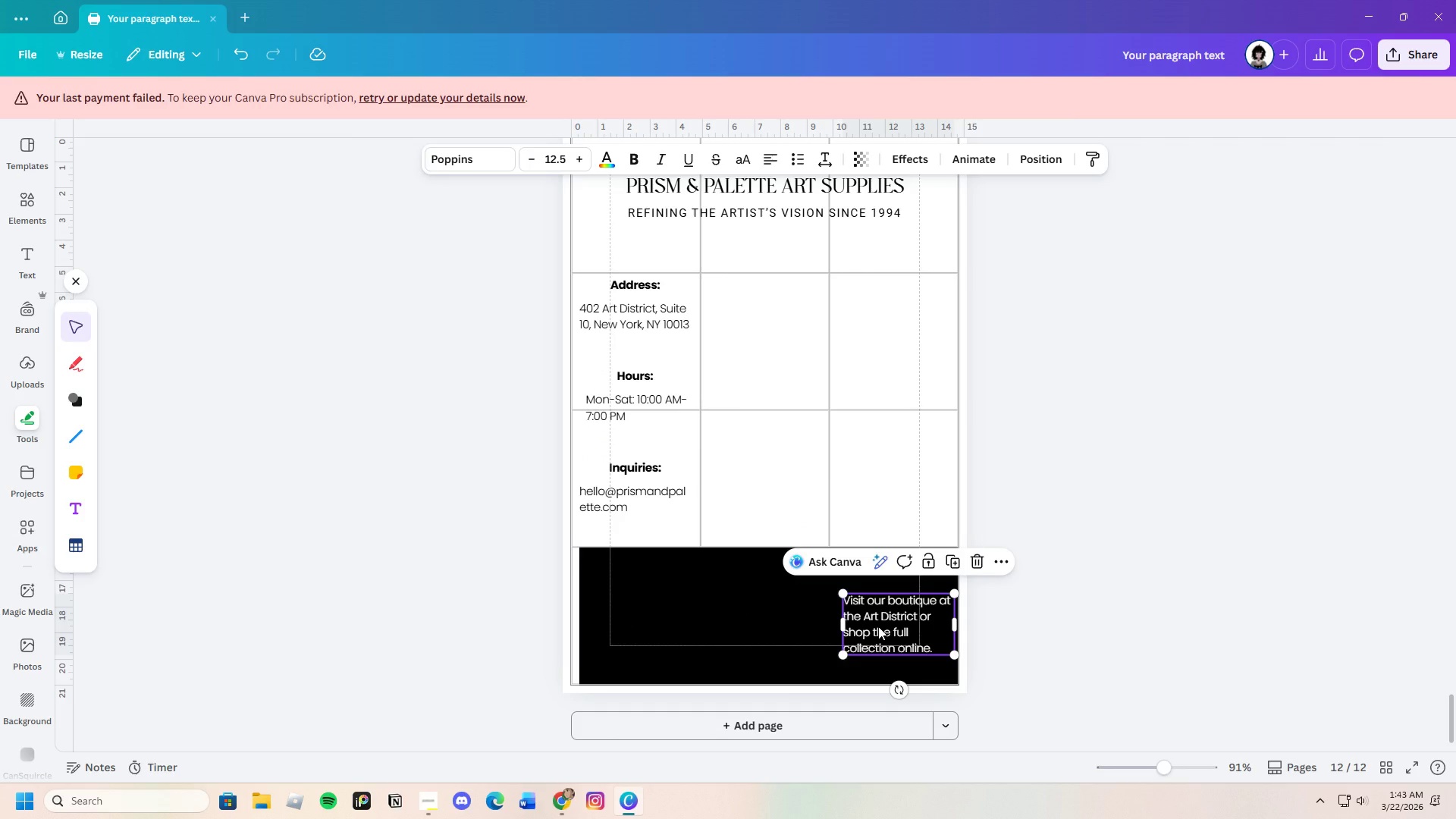 
left_click_drag(start_coordinate=[878, 626], to_coordinate=[809, 627])
 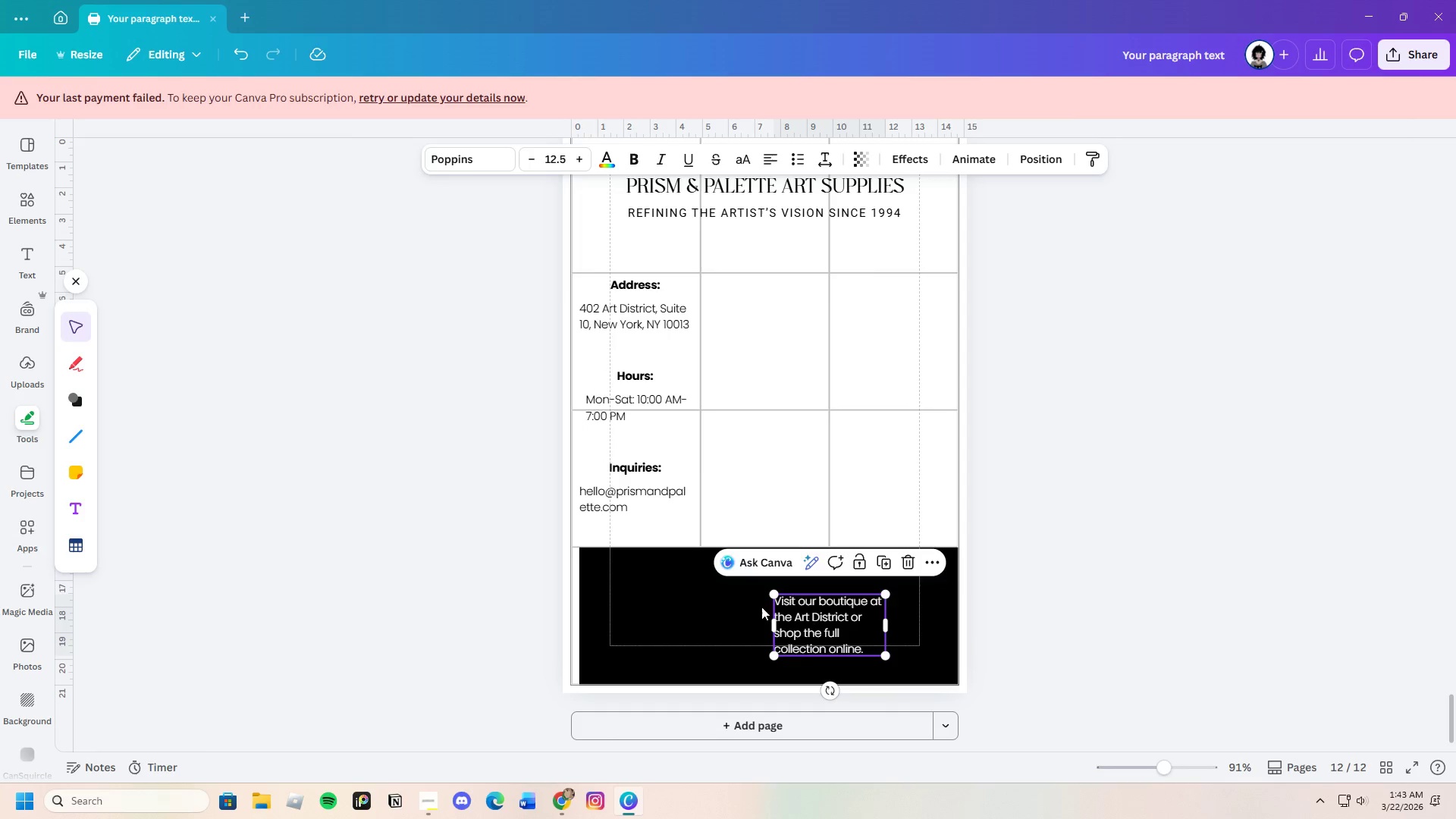 
left_click([637, 463])
 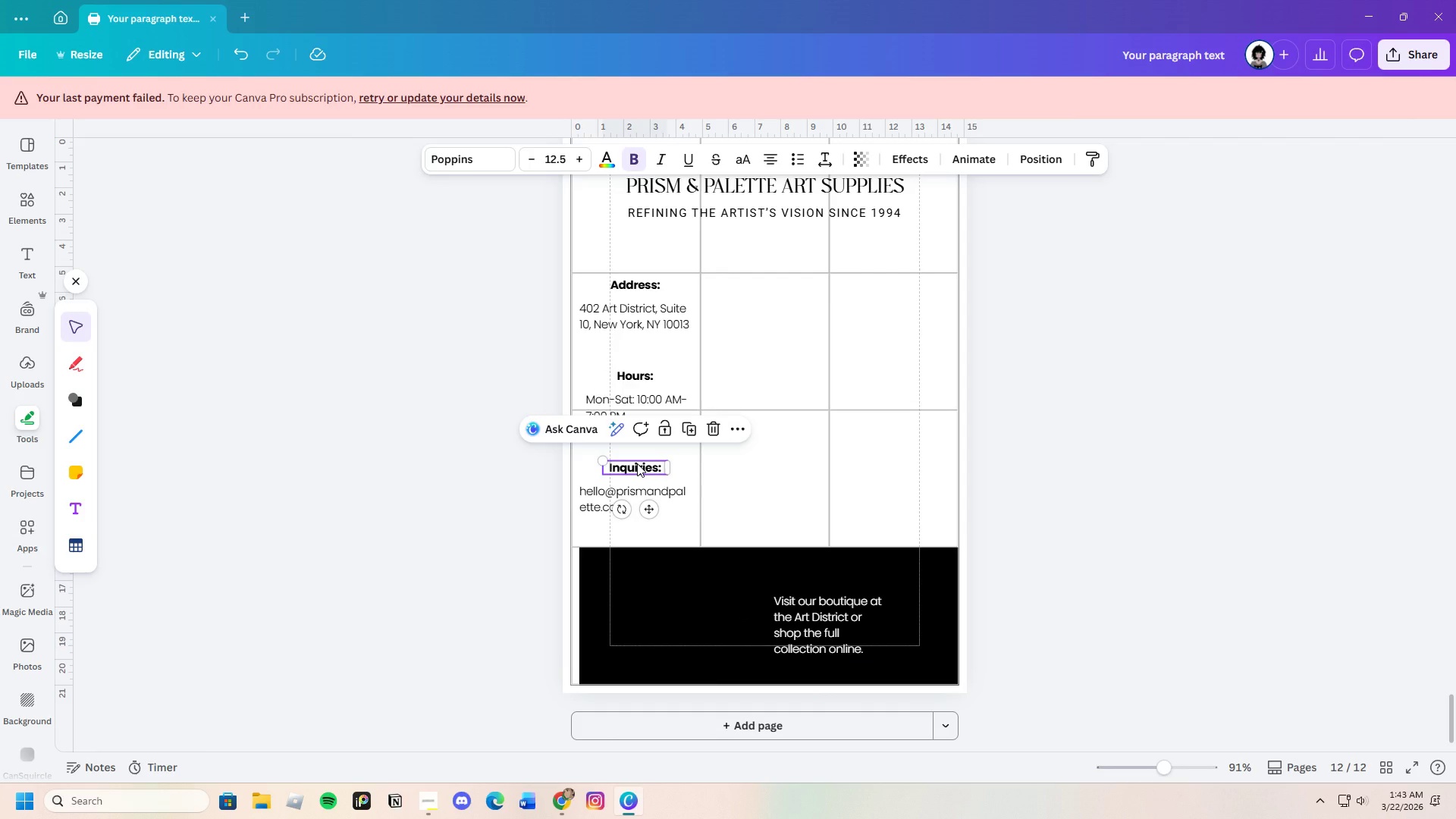 
key(Control+C)
 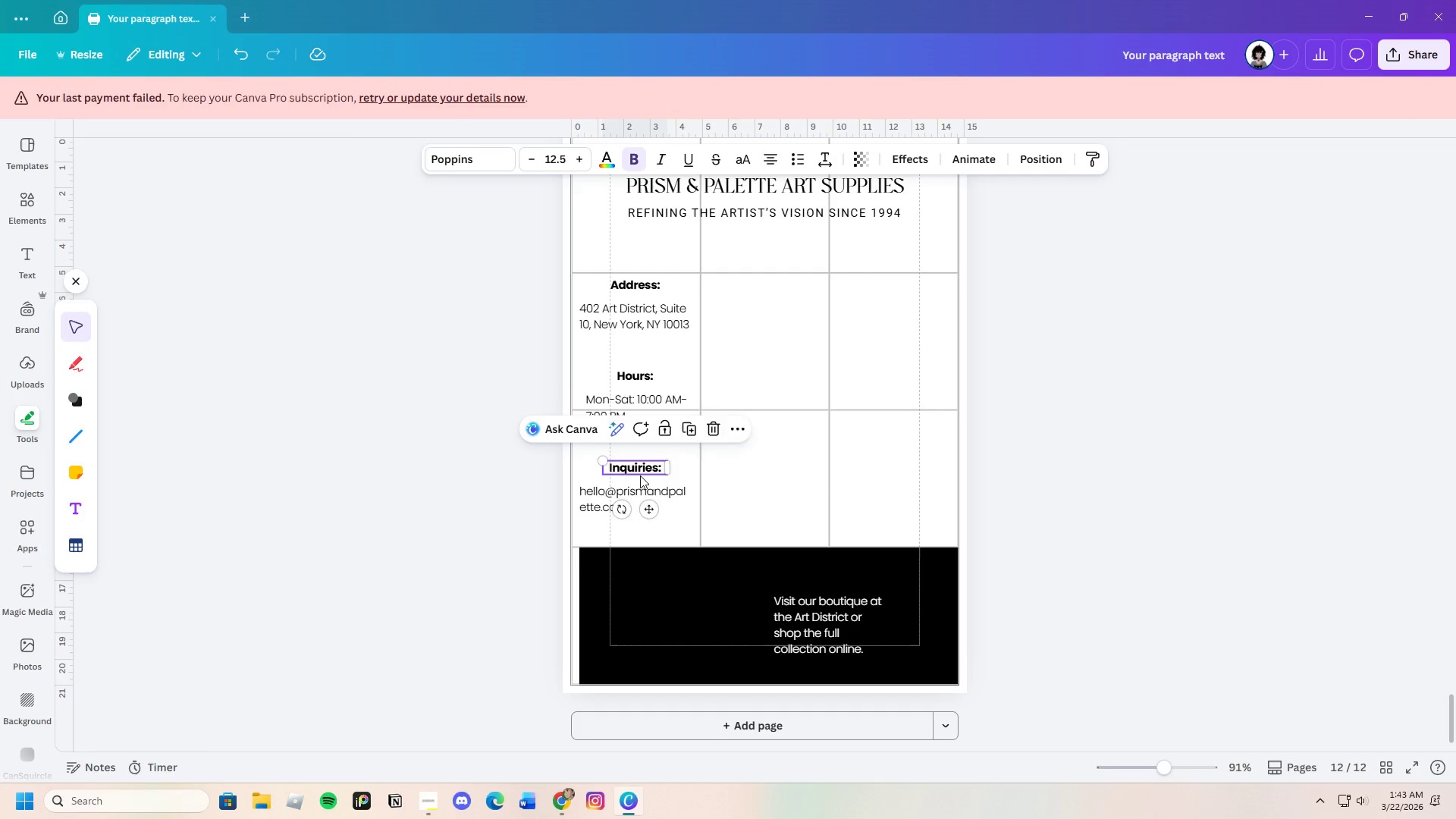 
key(Control+V)
 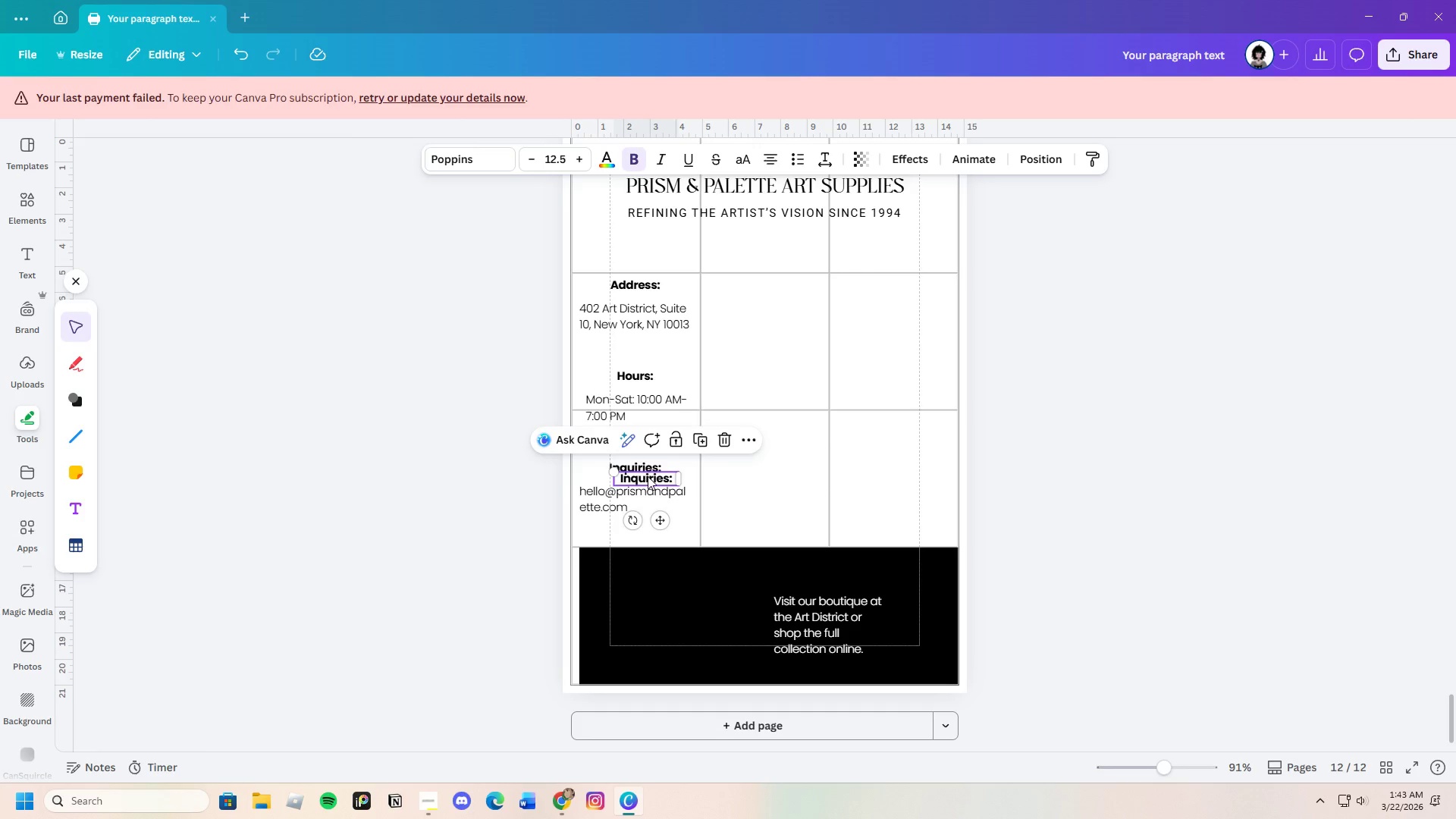 
left_click([648, 476])
 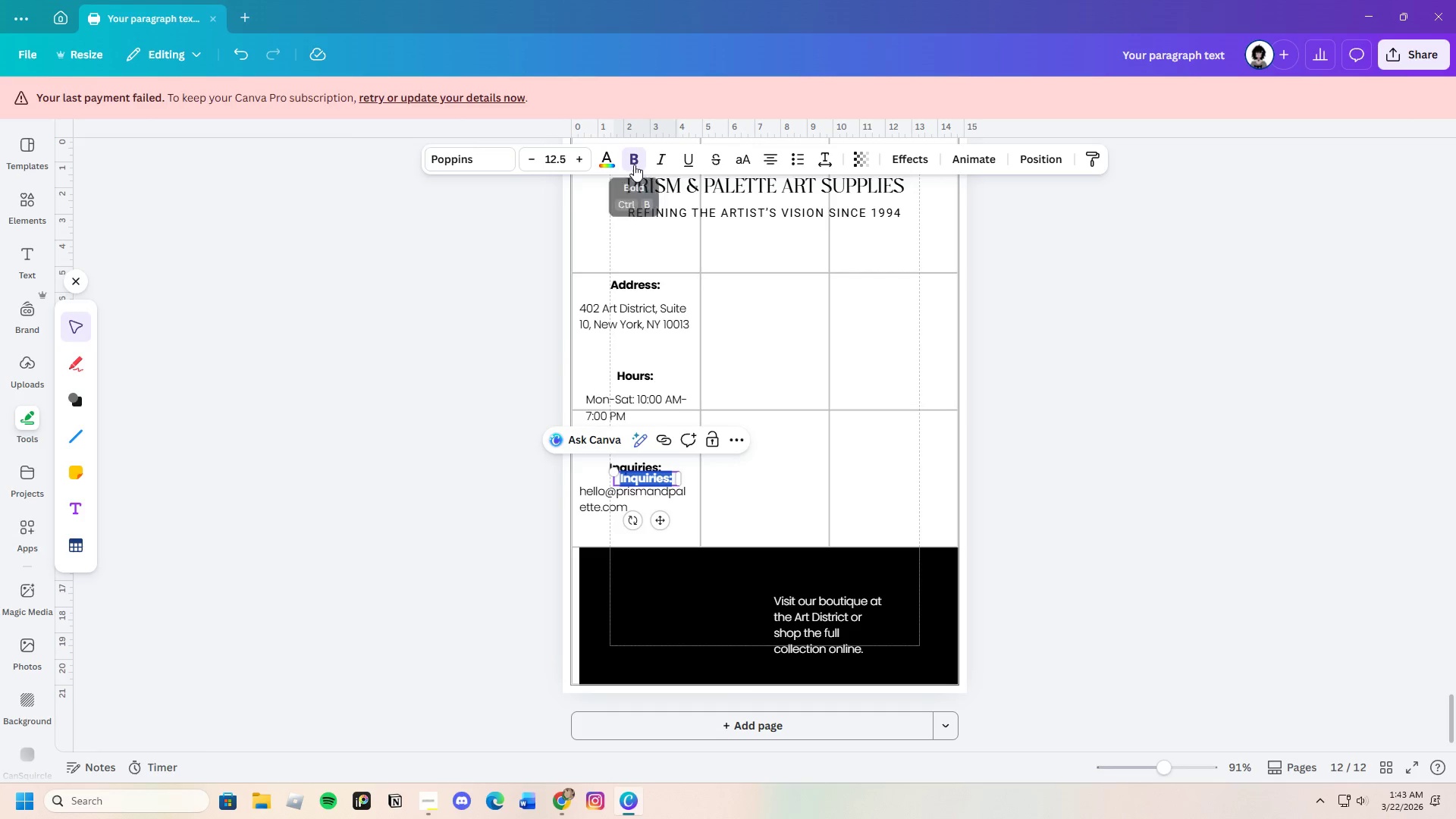 
left_click([602, 165])
 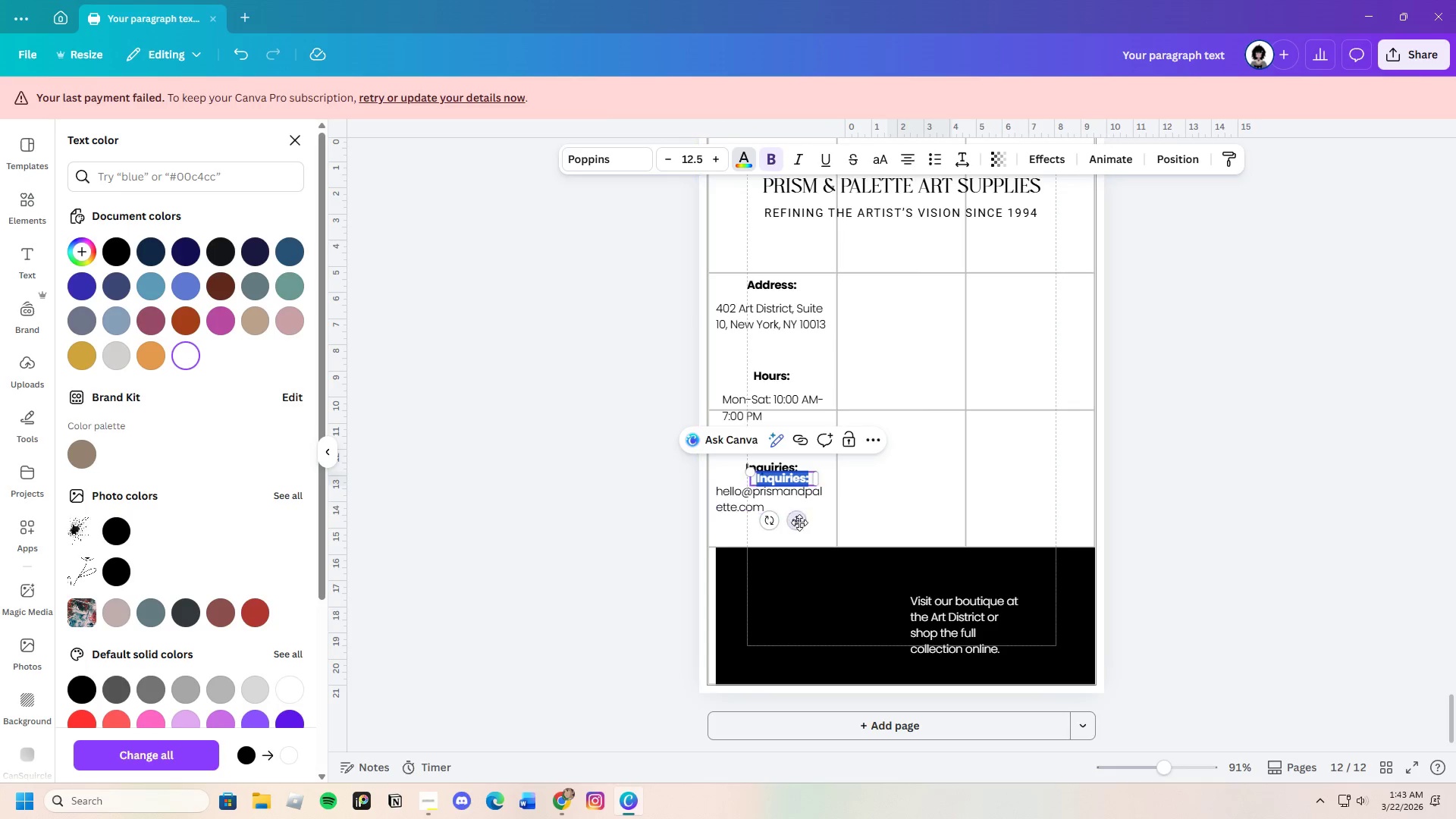 
left_click_drag(start_coordinate=[799, 523], to_coordinate=[785, 606])
 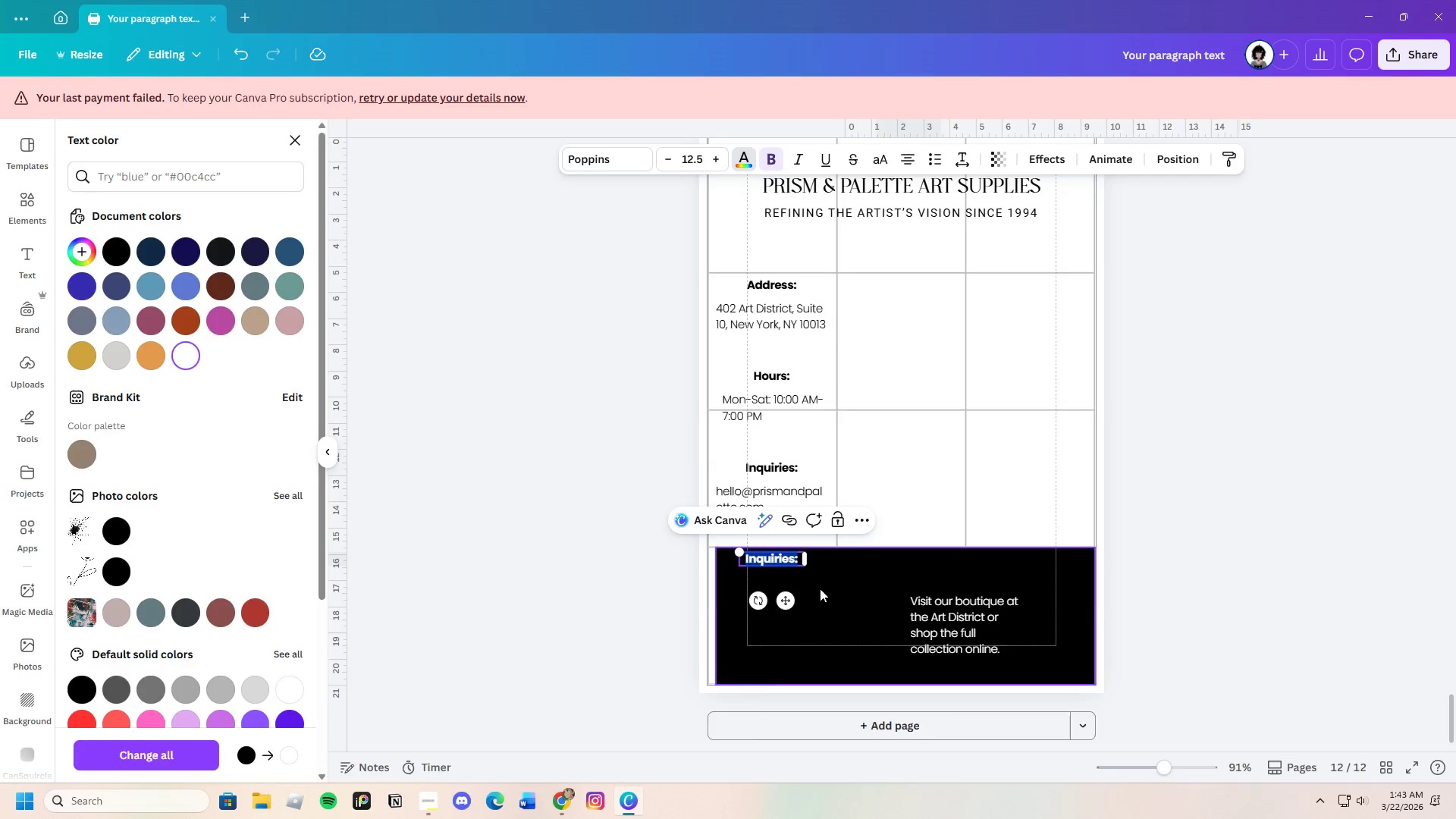 
left_click([821, 588])
 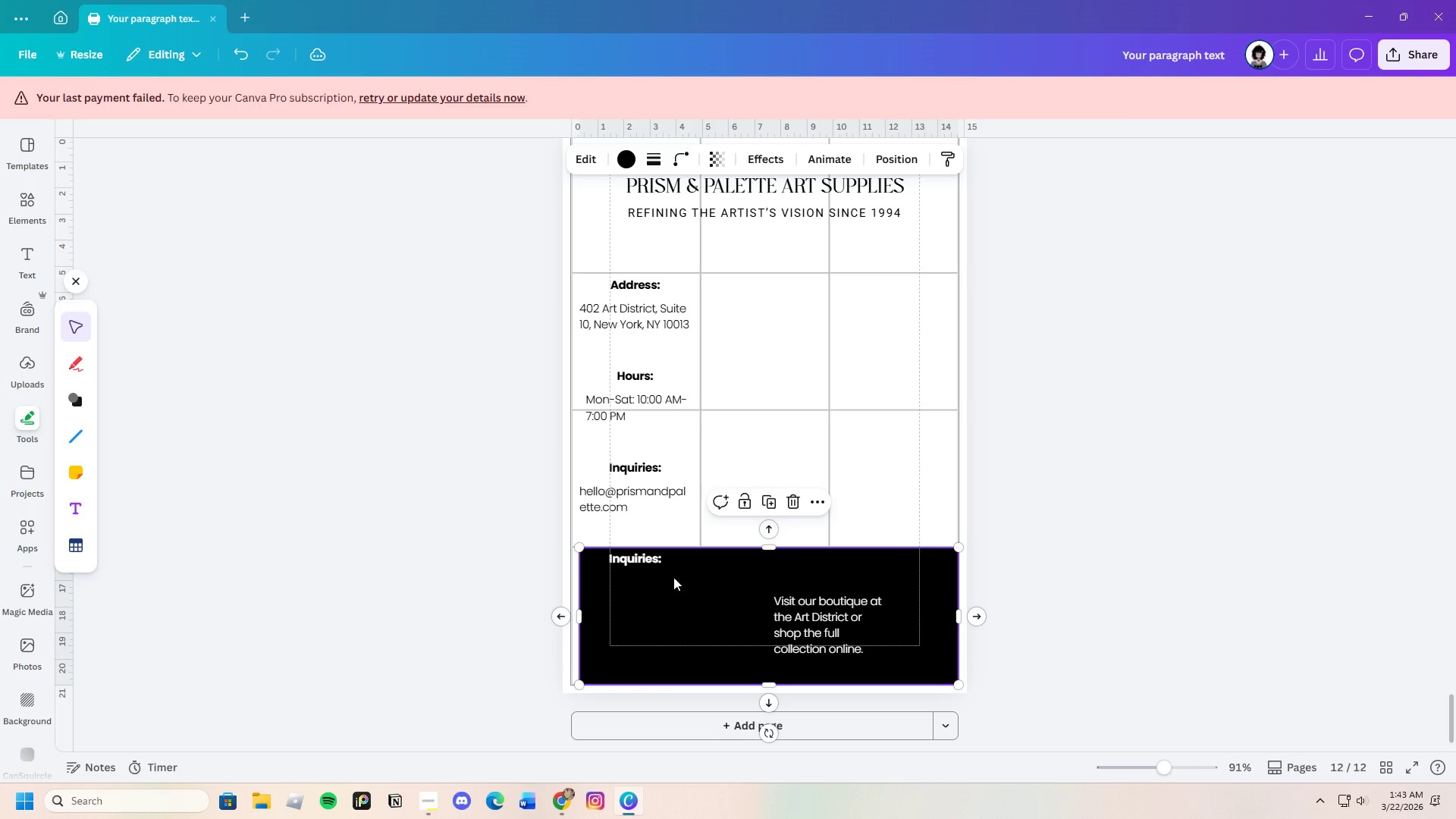 
left_click([679, 571])
 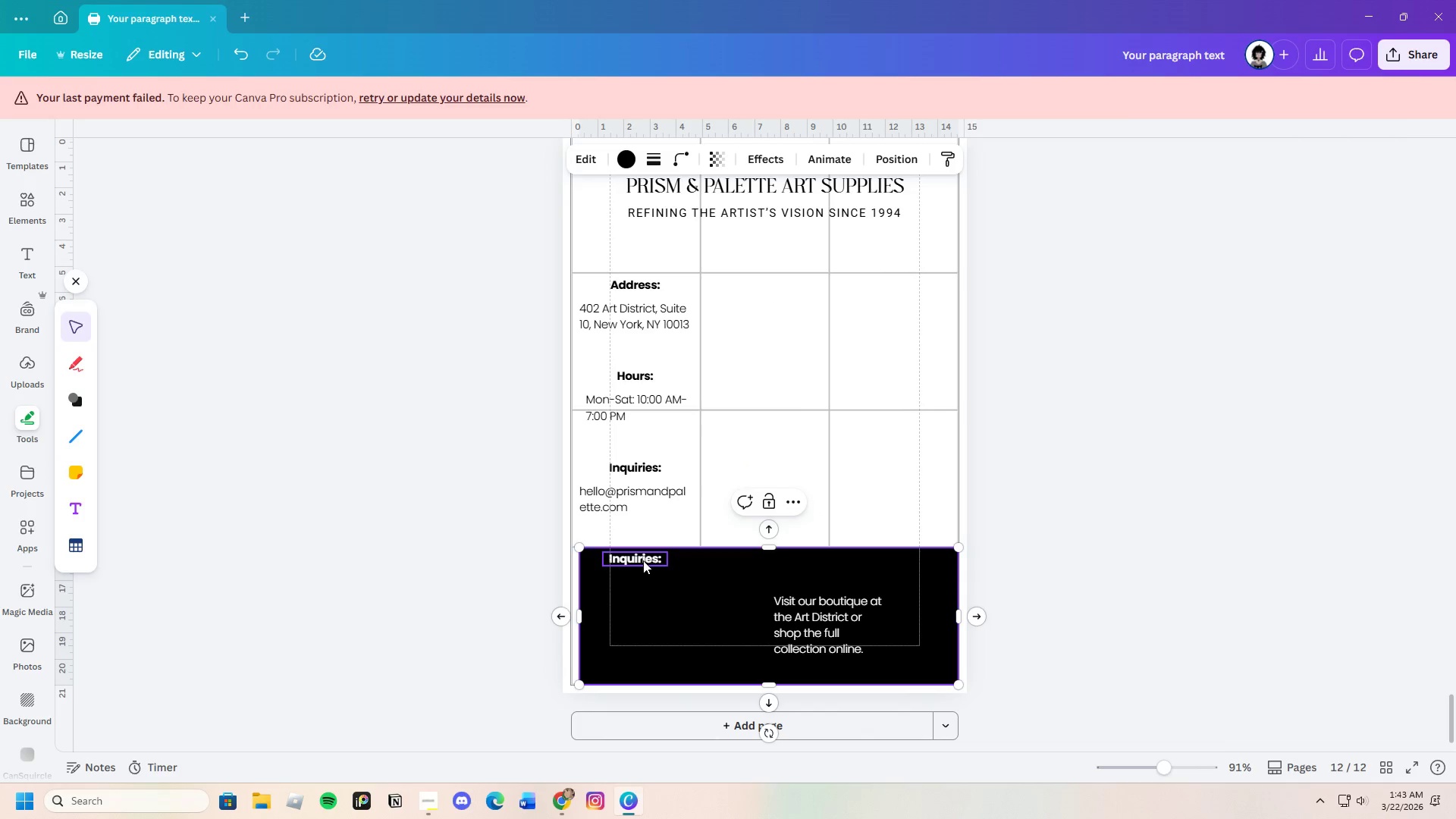 
double_click([643, 560])
 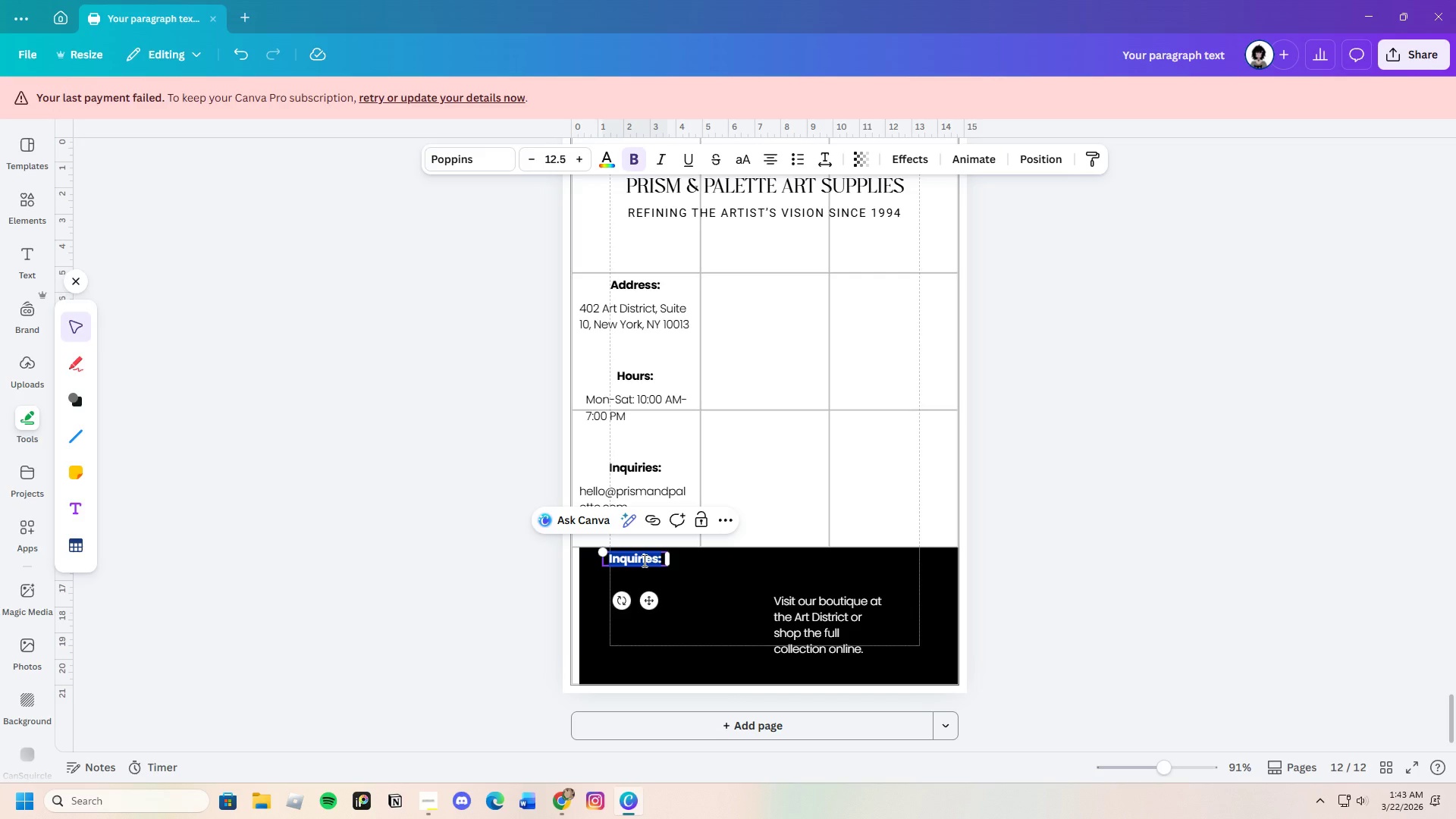 
key(Backspace)
type(Follow the )
 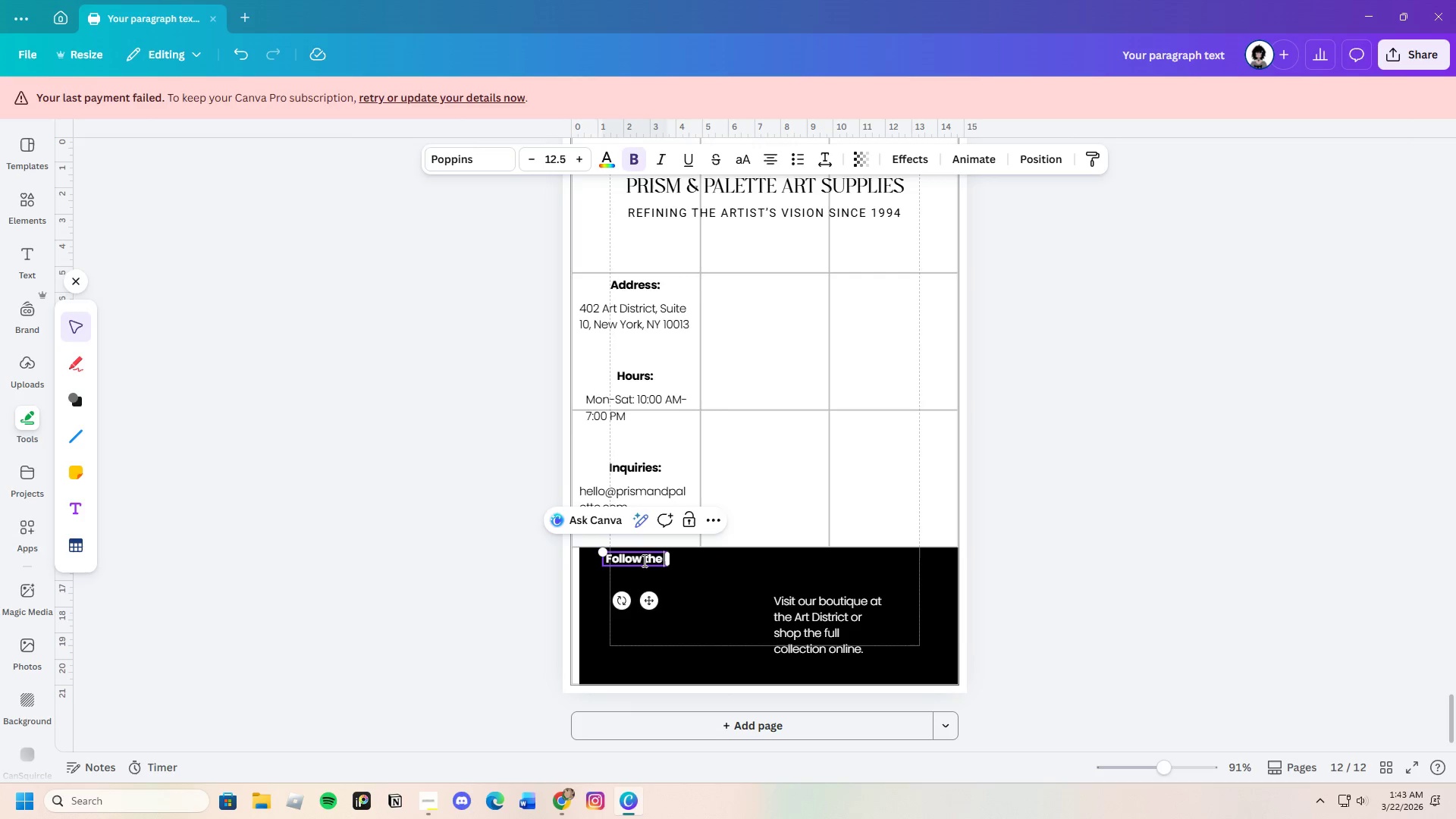 
type(Movement:)
 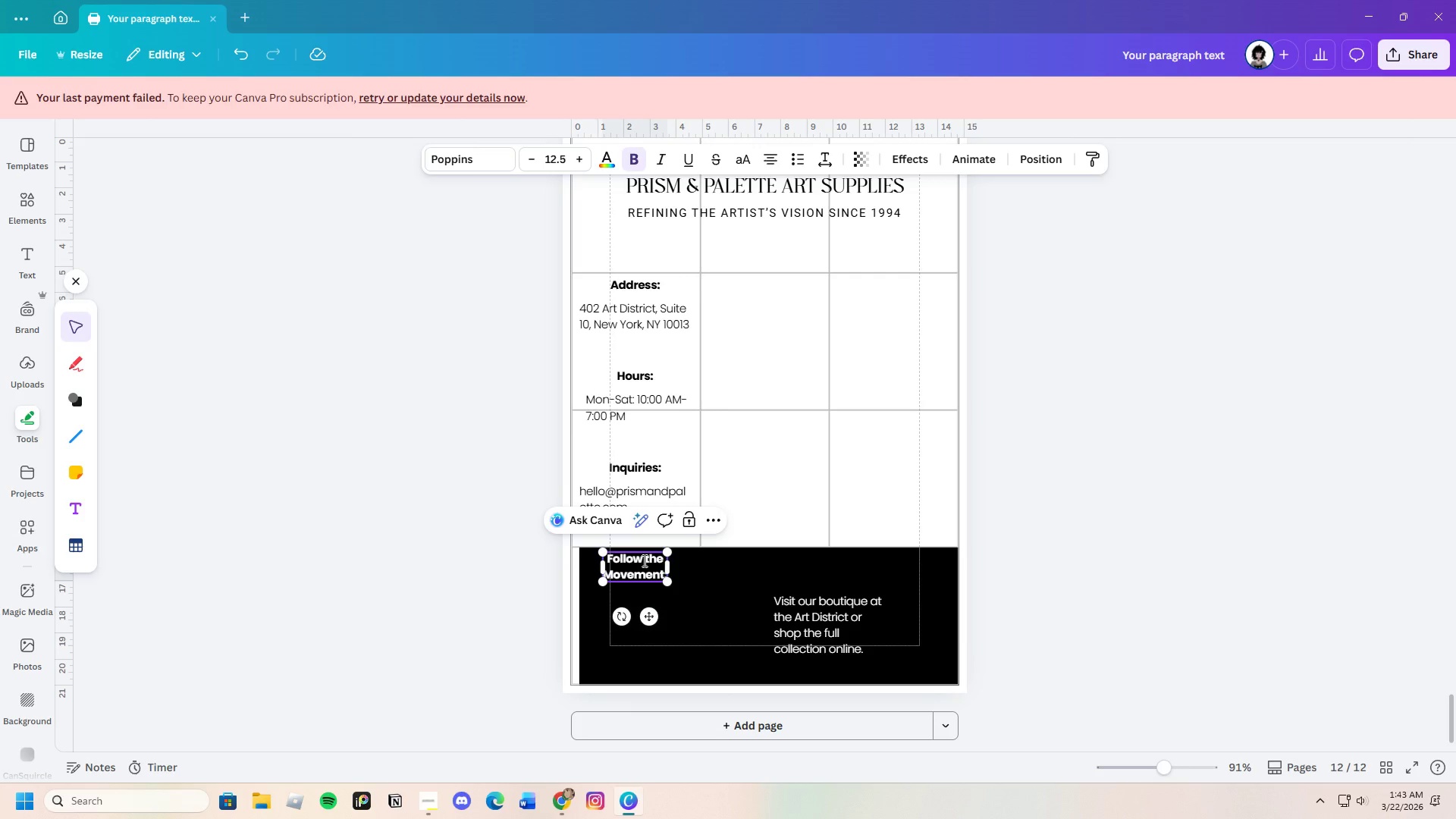 
left_click([734, 579])
 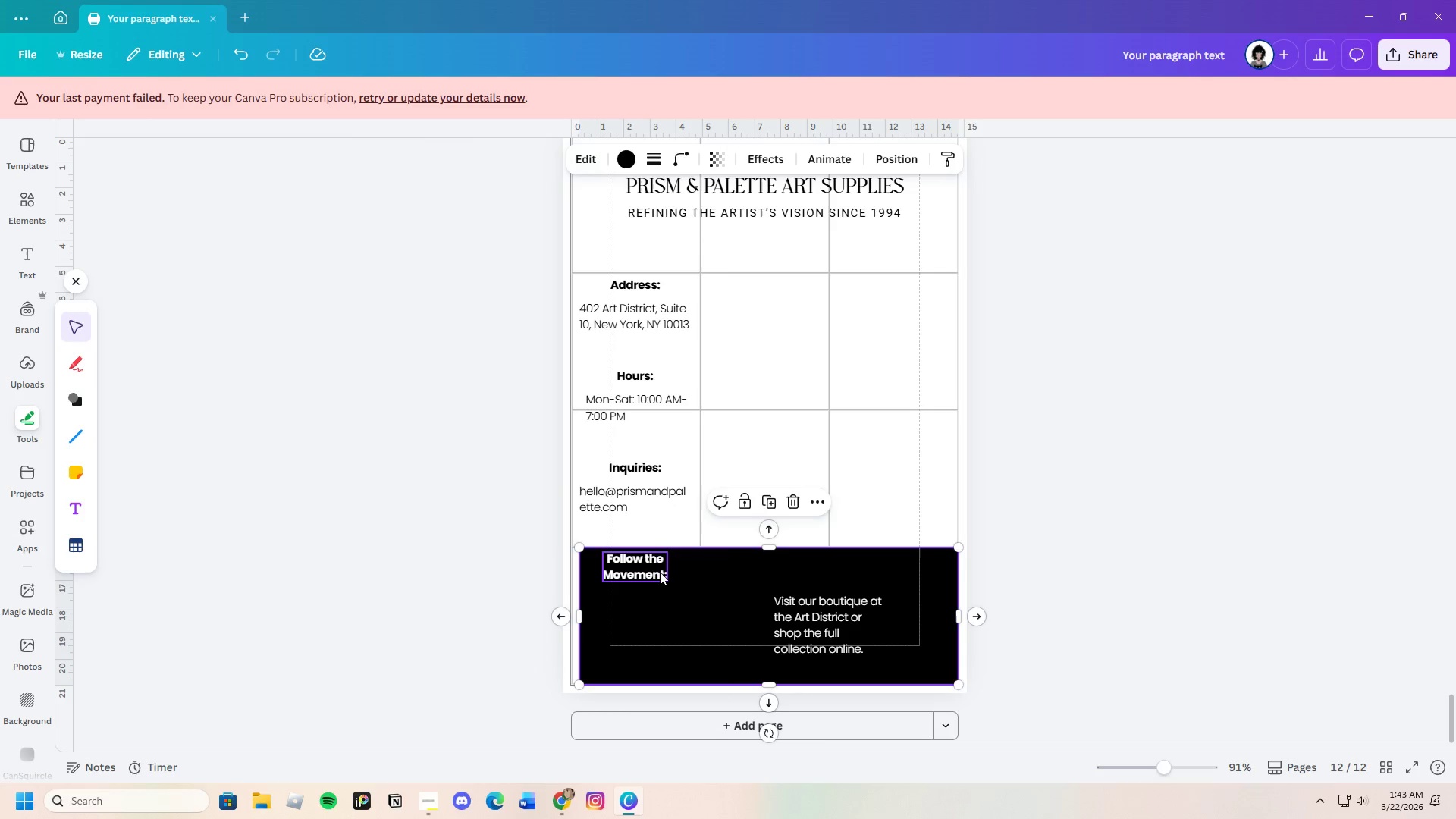 
left_click([658, 572])
 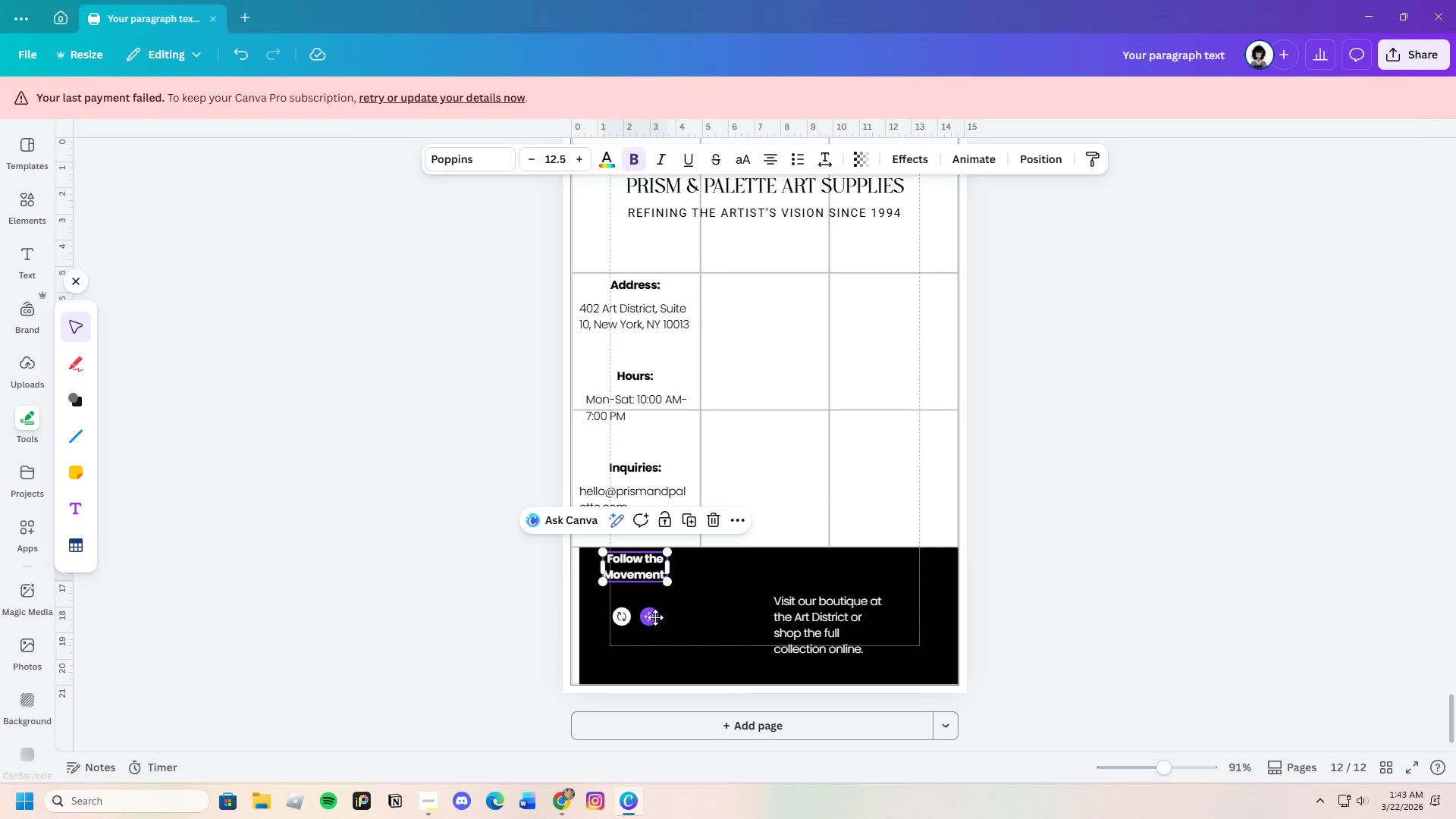 
left_click_drag(start_coordinate=[653, 620], to_coordinate=[650, 637])
 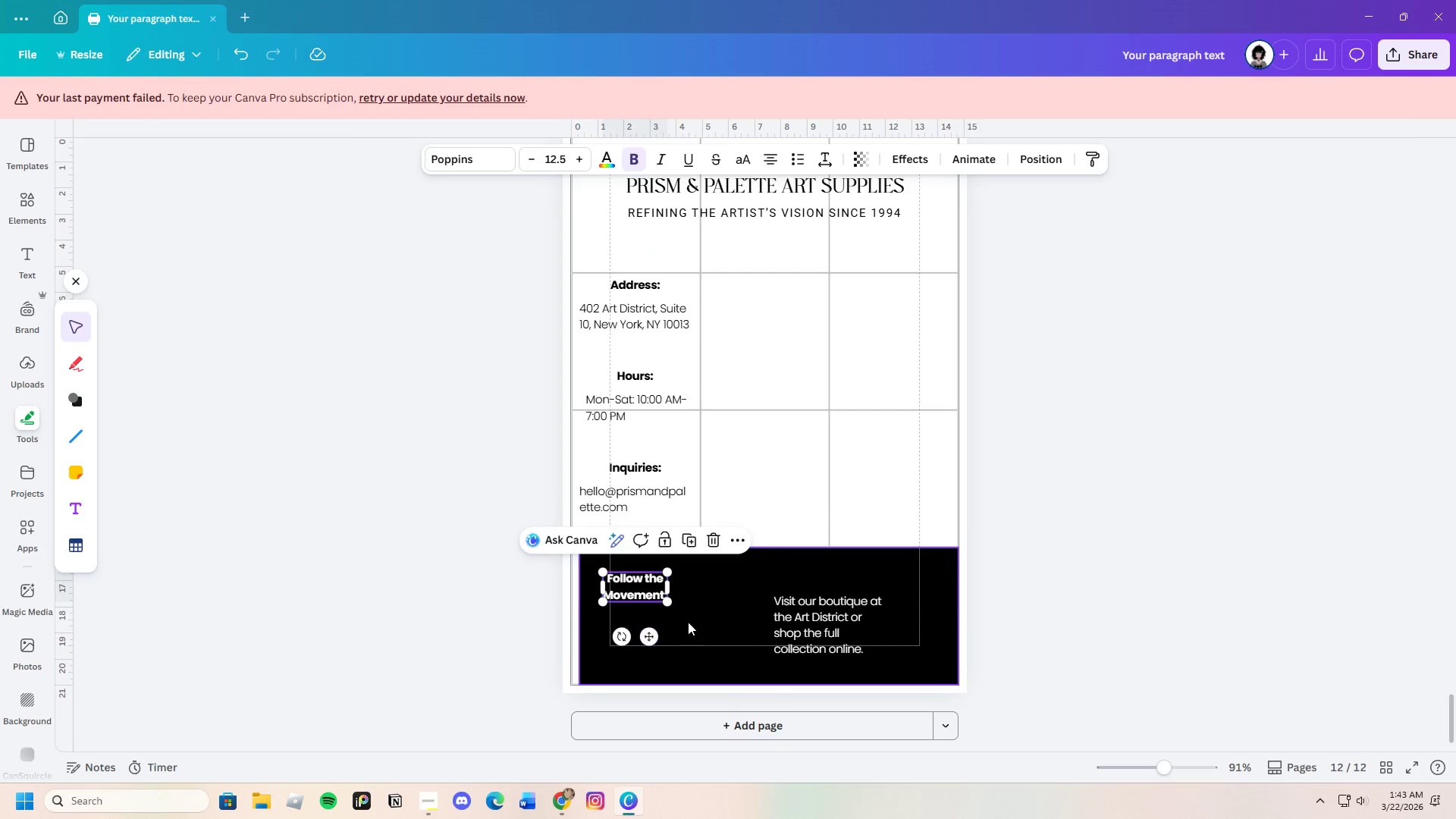 
left_click([688, 622])
 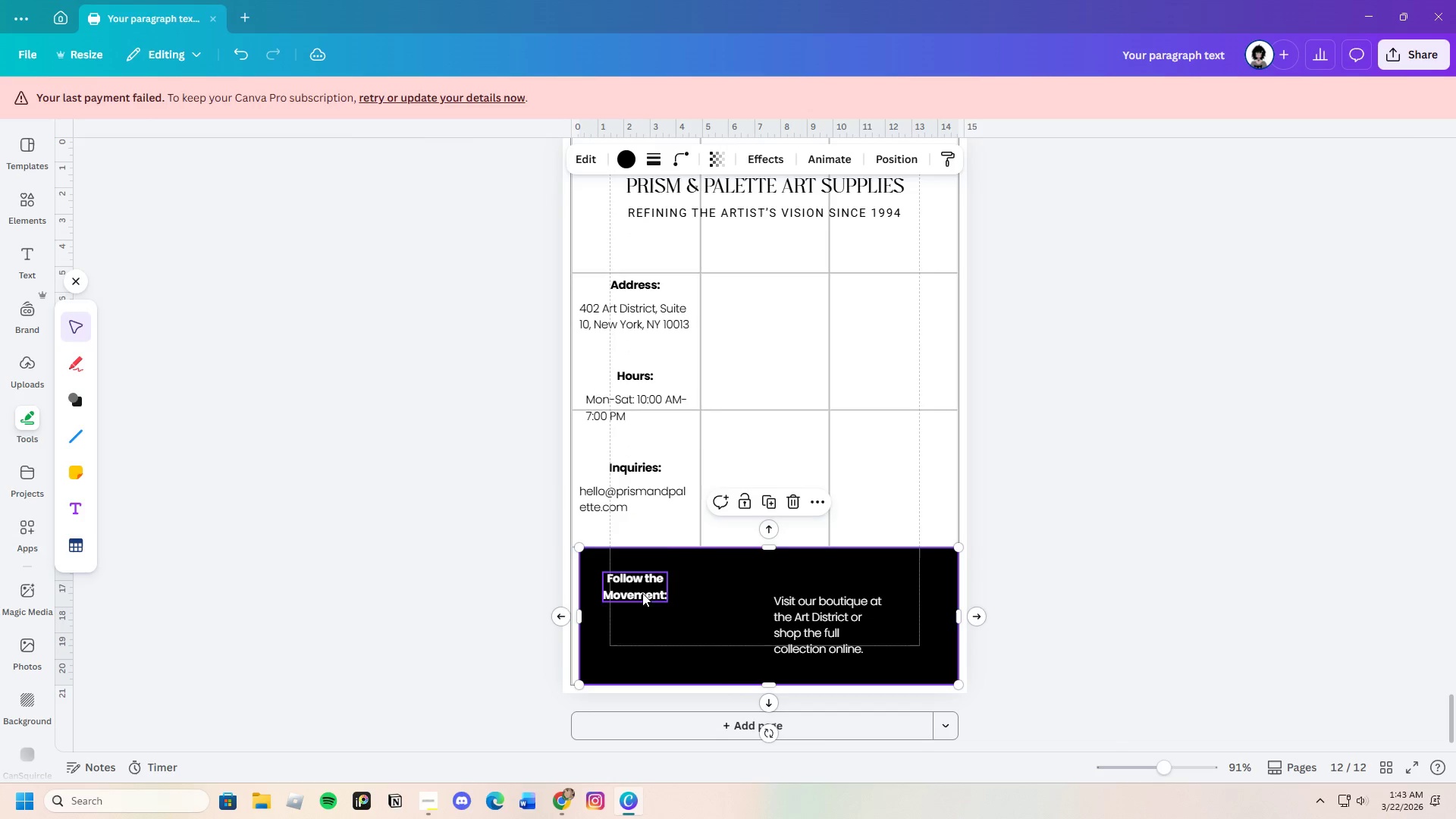 
left_click([641, 589])
 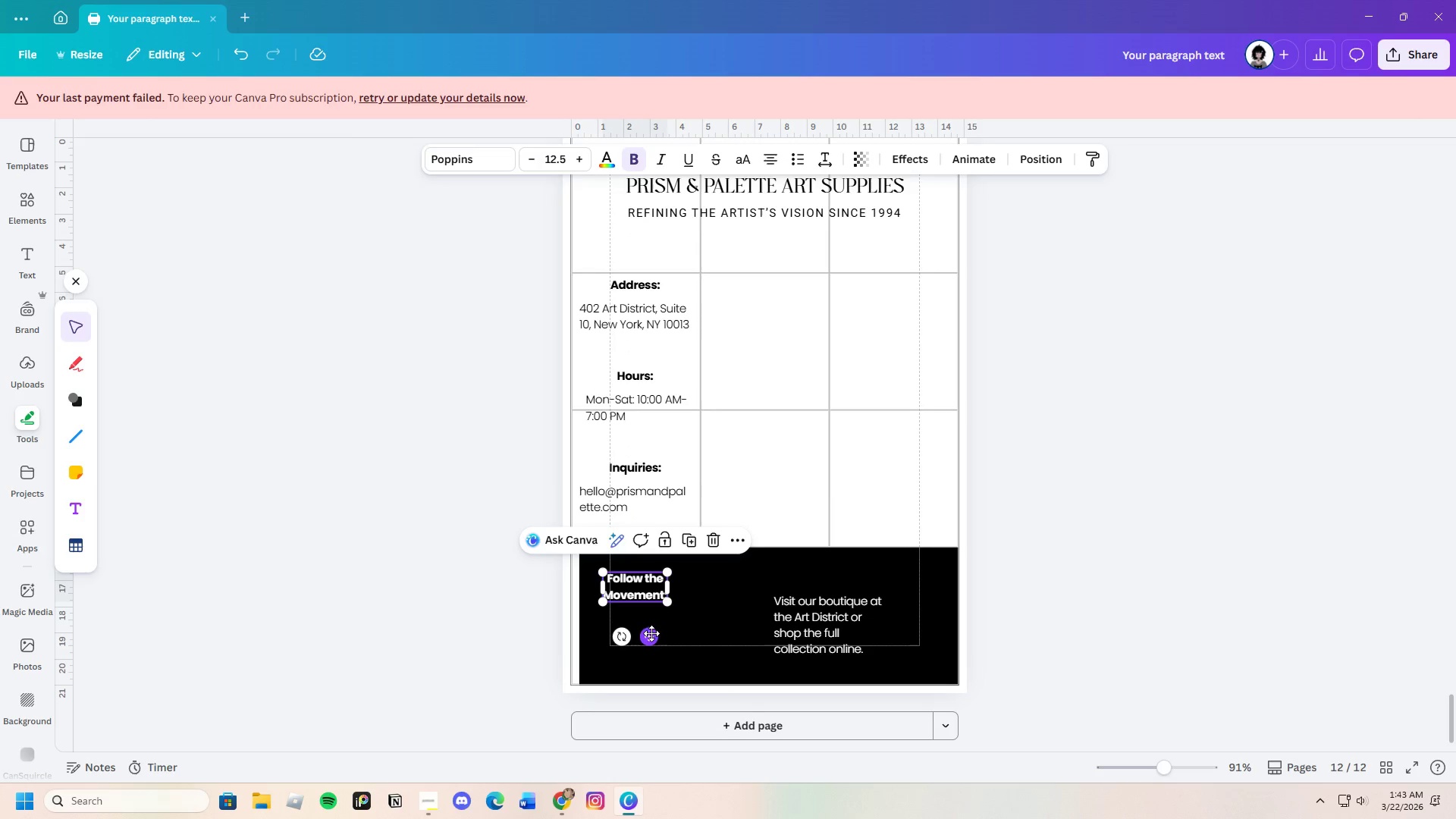 
left_click_drag(start_coordinate=[644, 639], to_coordinate=[635, 639])
 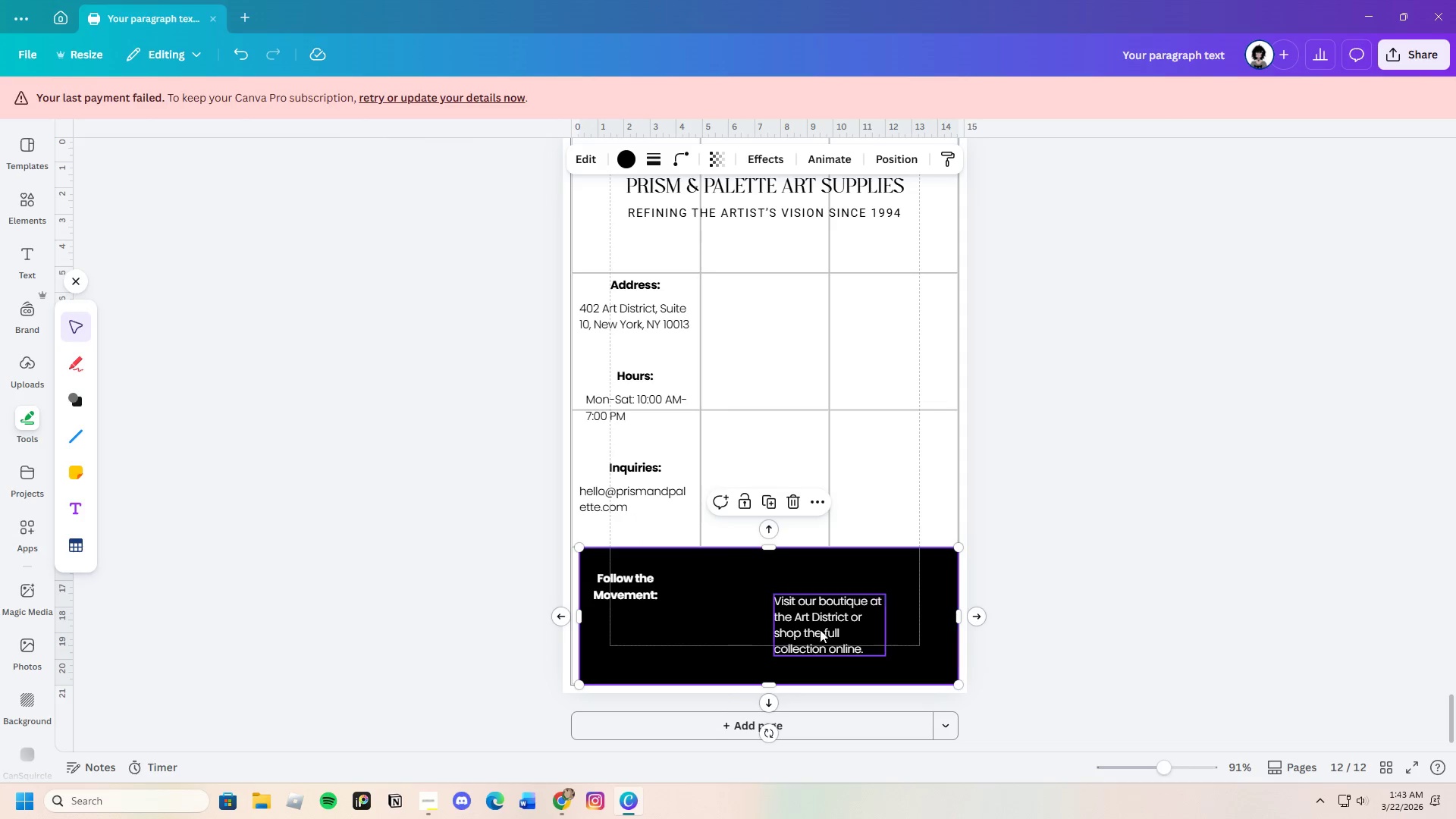 
double_click([835, 629])
 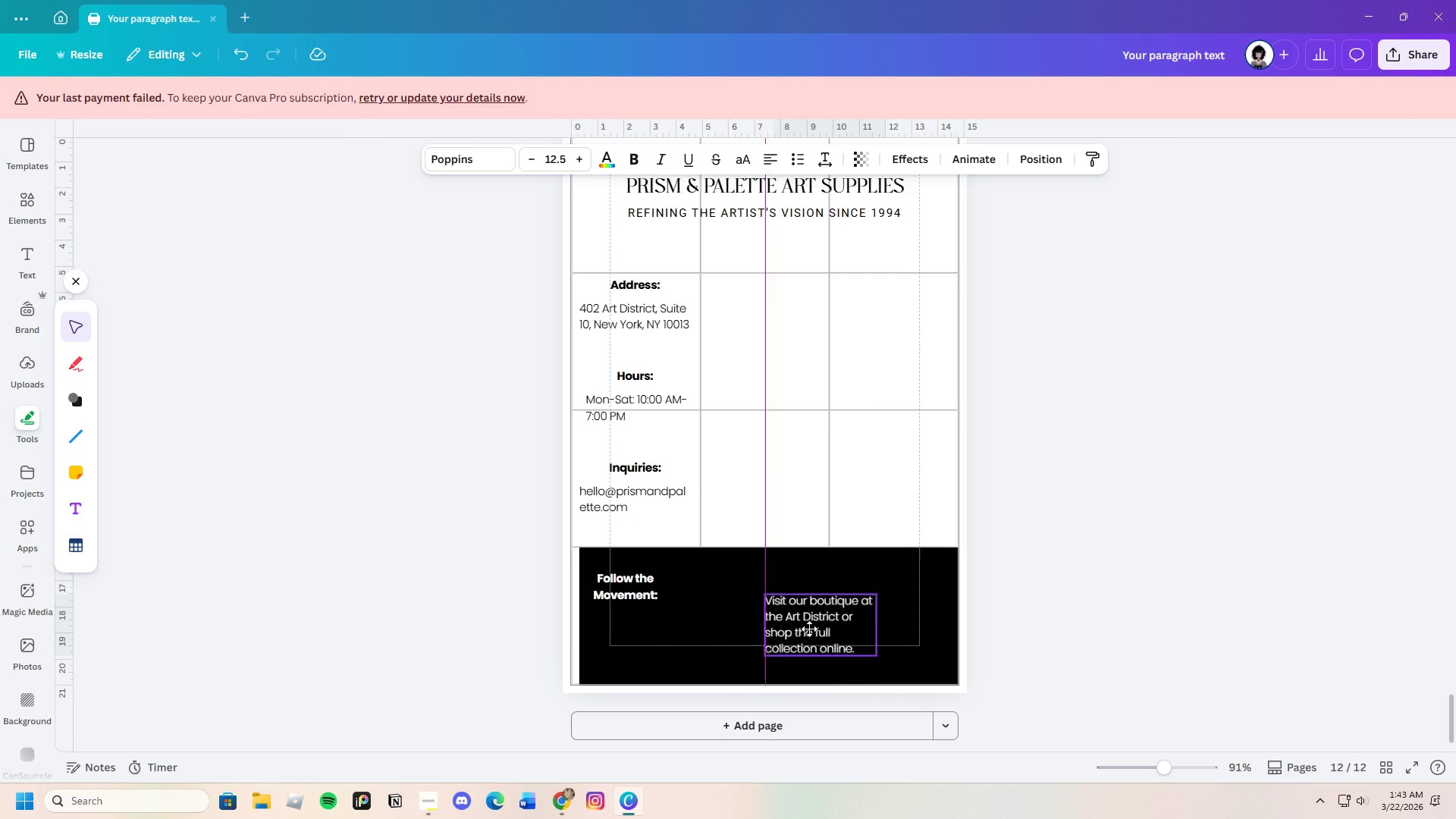 
left_click_drag(start_coordinate=[831, 629], to_coordinate=[648, 648])
 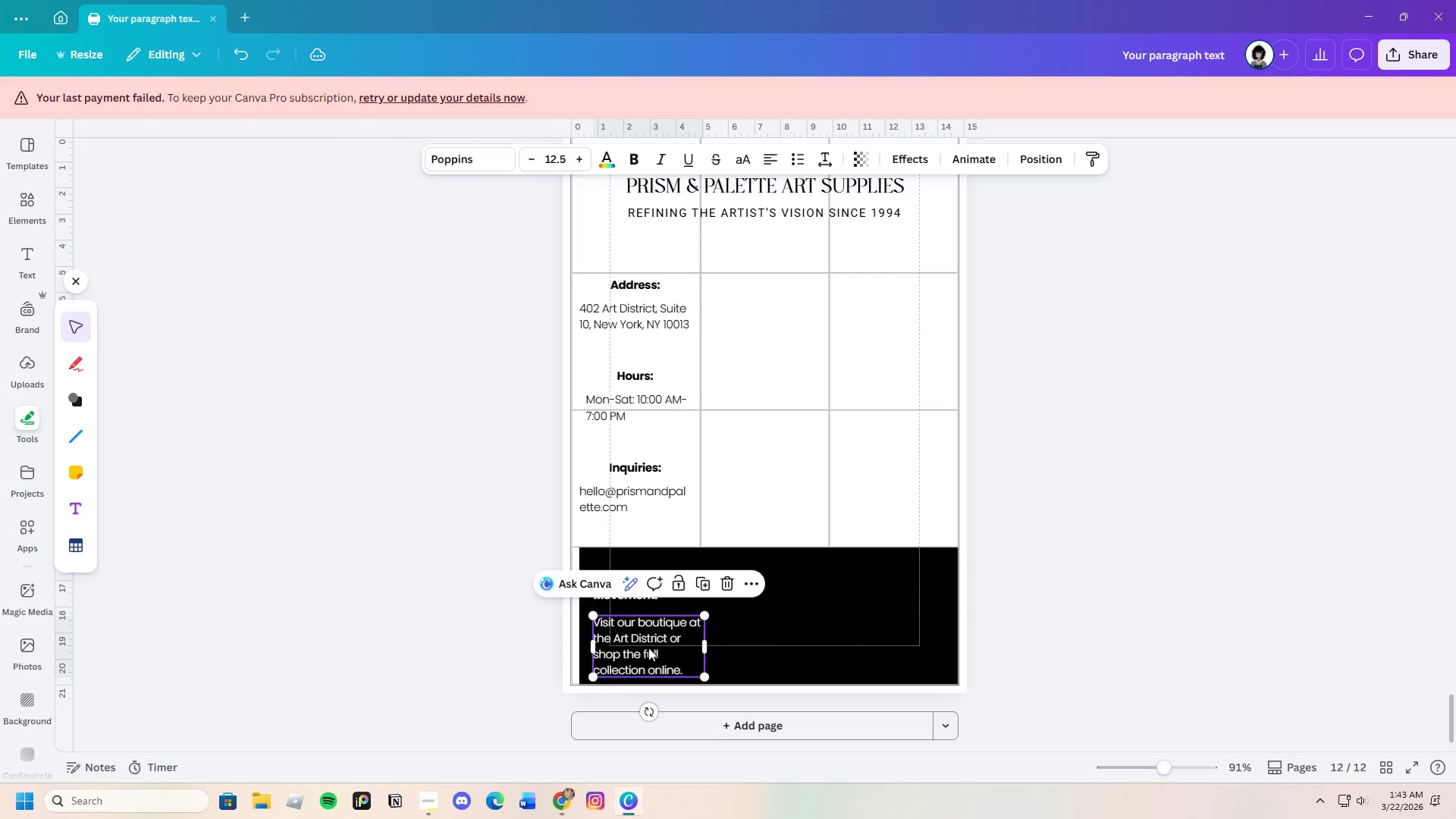 
left_click([648, 648])
 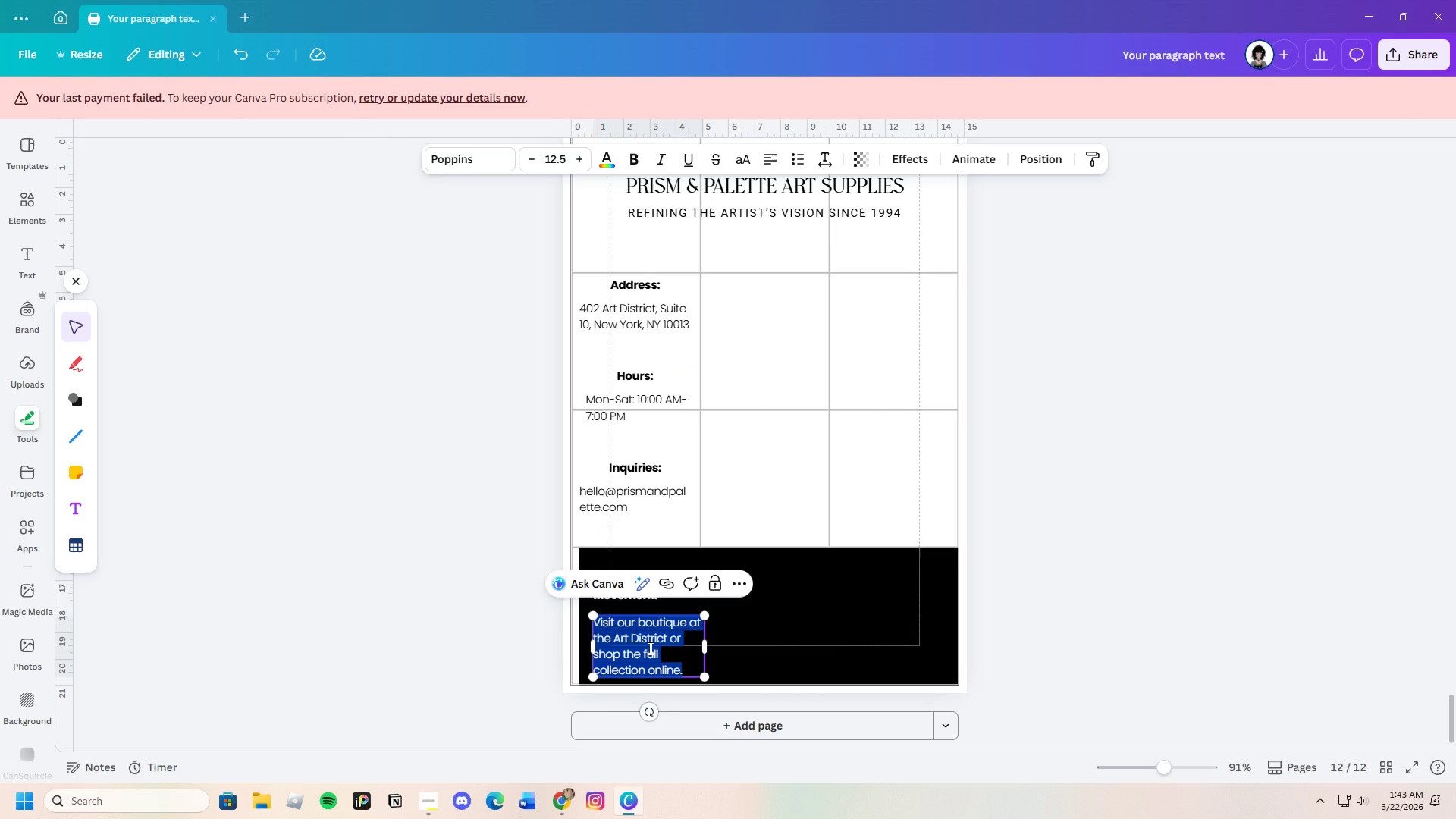 
key(Backspace)
type(@PrismAndPalette I )
 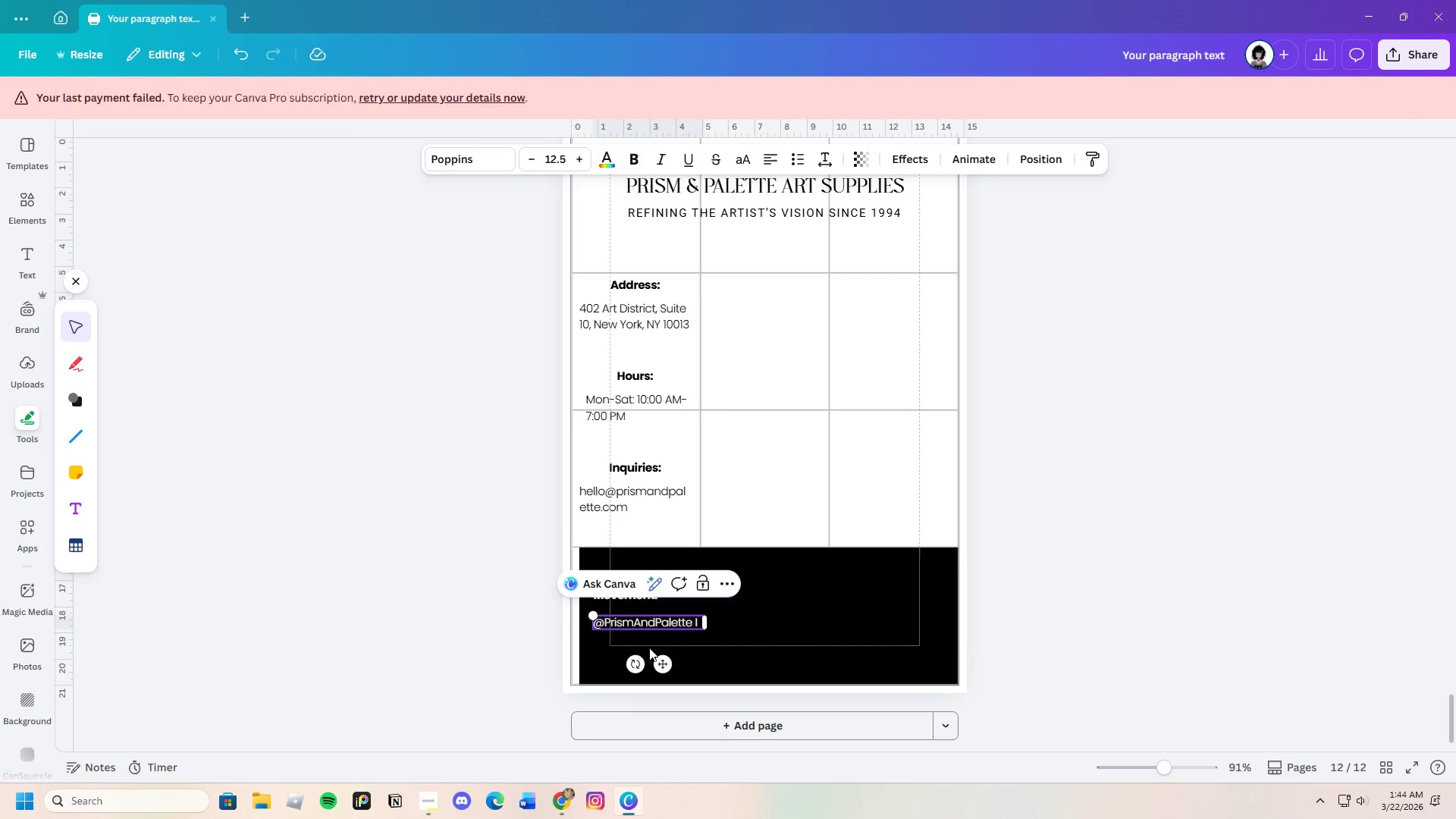 
hold_key(key=ShiftLeft, duration=1.5)
 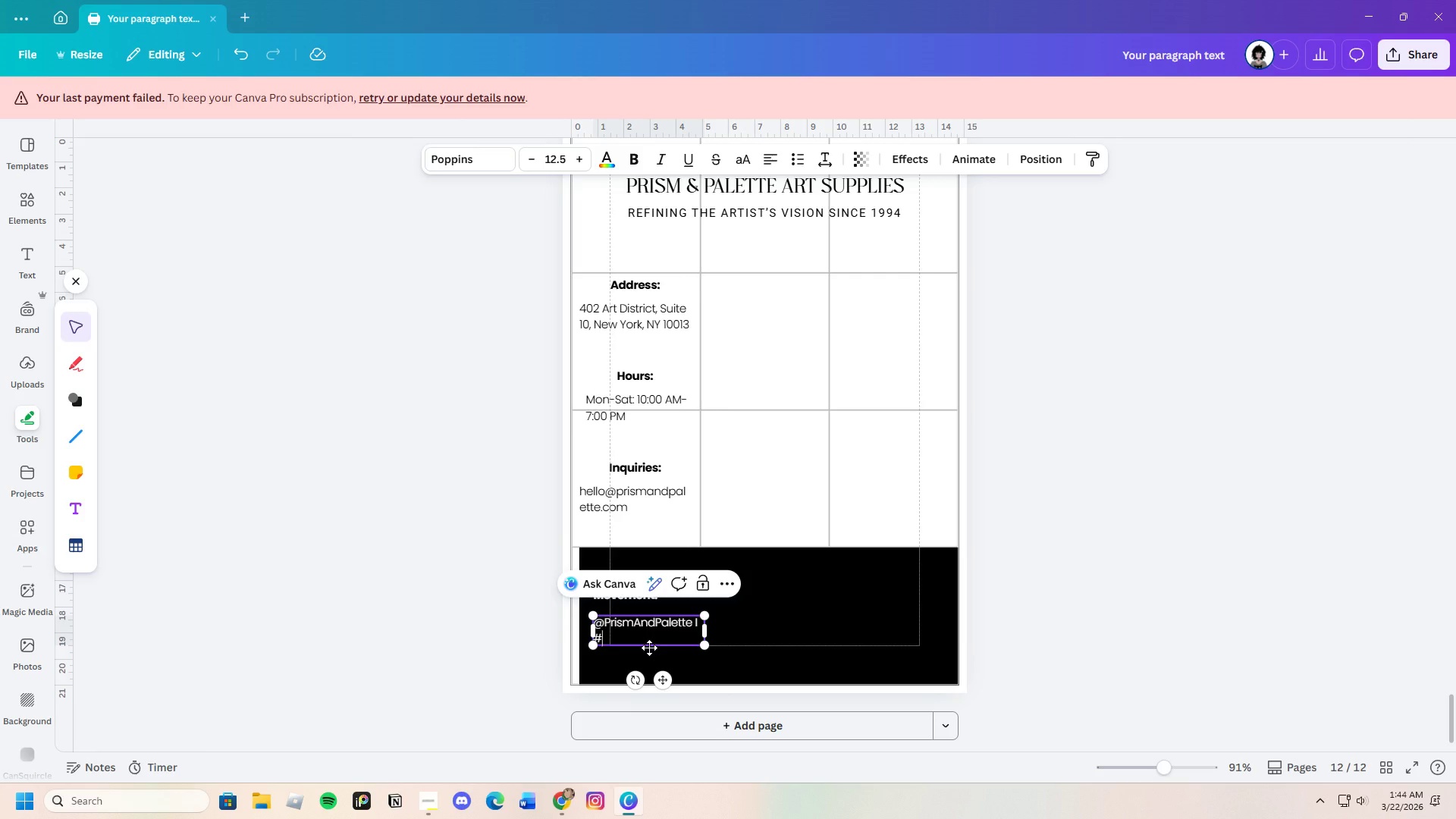 
type(#TheKineticBrush)
 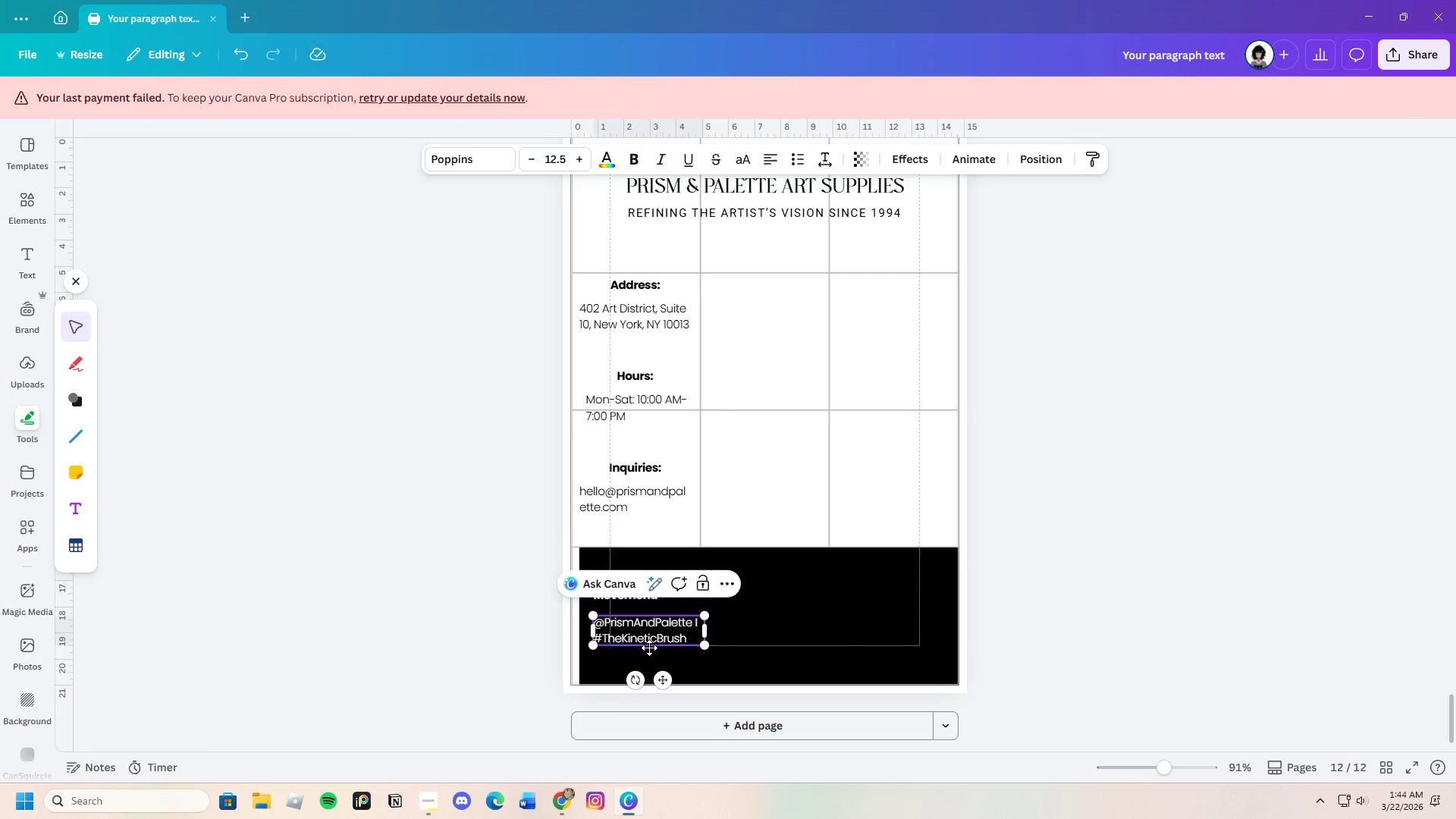 
left_click([671, 632])
 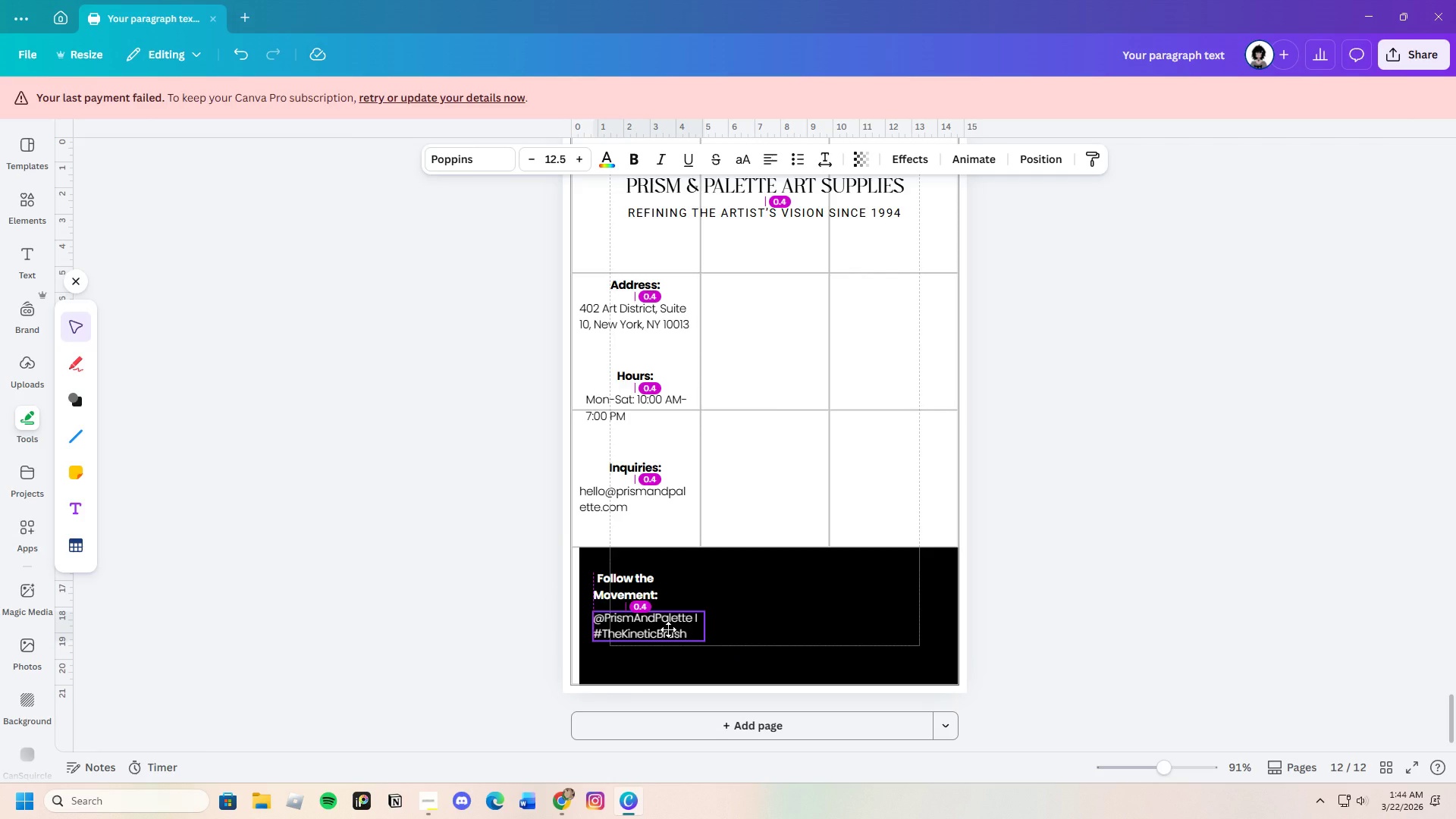 
left_click([1086, 629])
 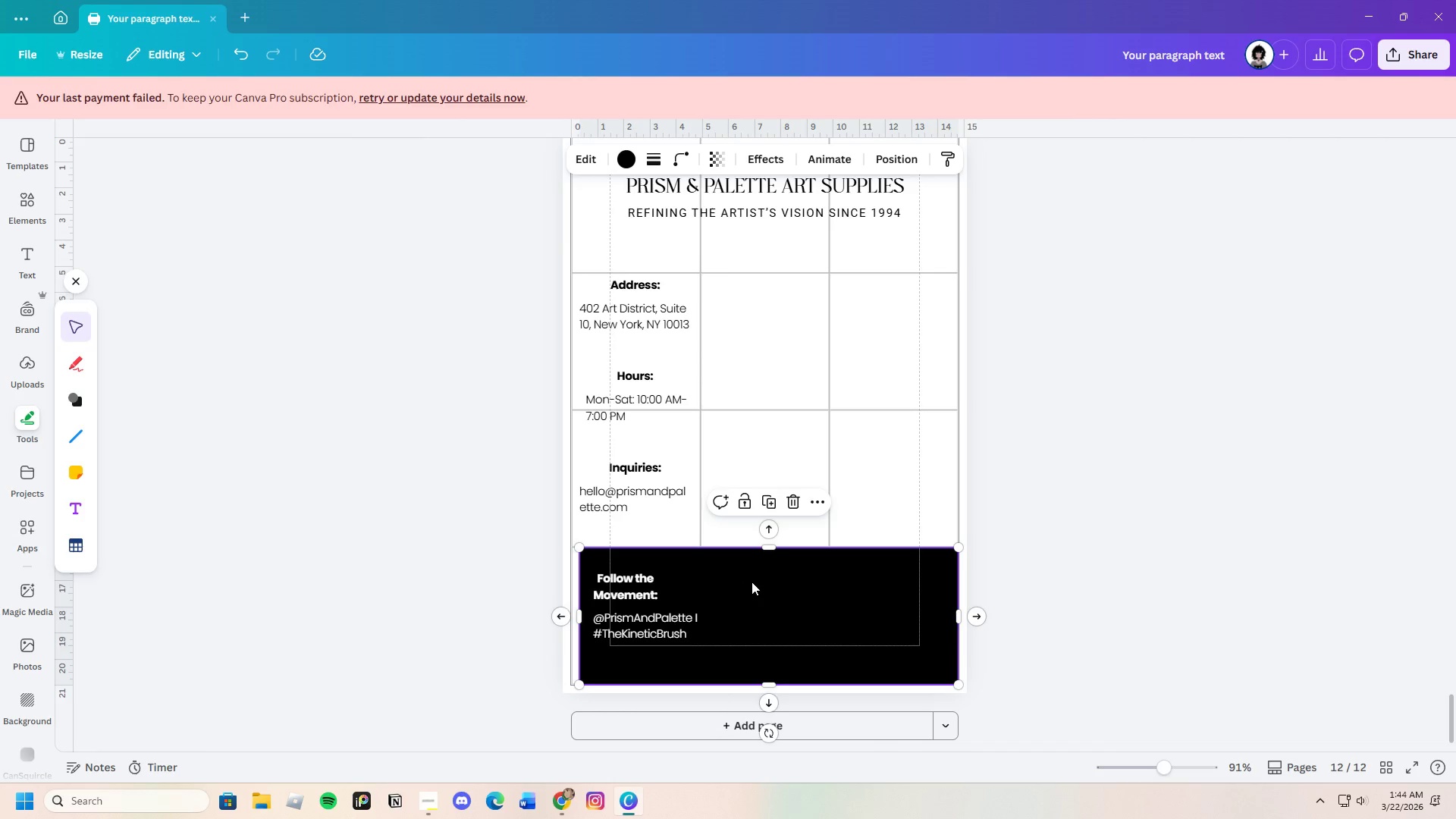 
left_click_drag(start_coordinate=[581, 613], to_coordinate=[573, 613])
 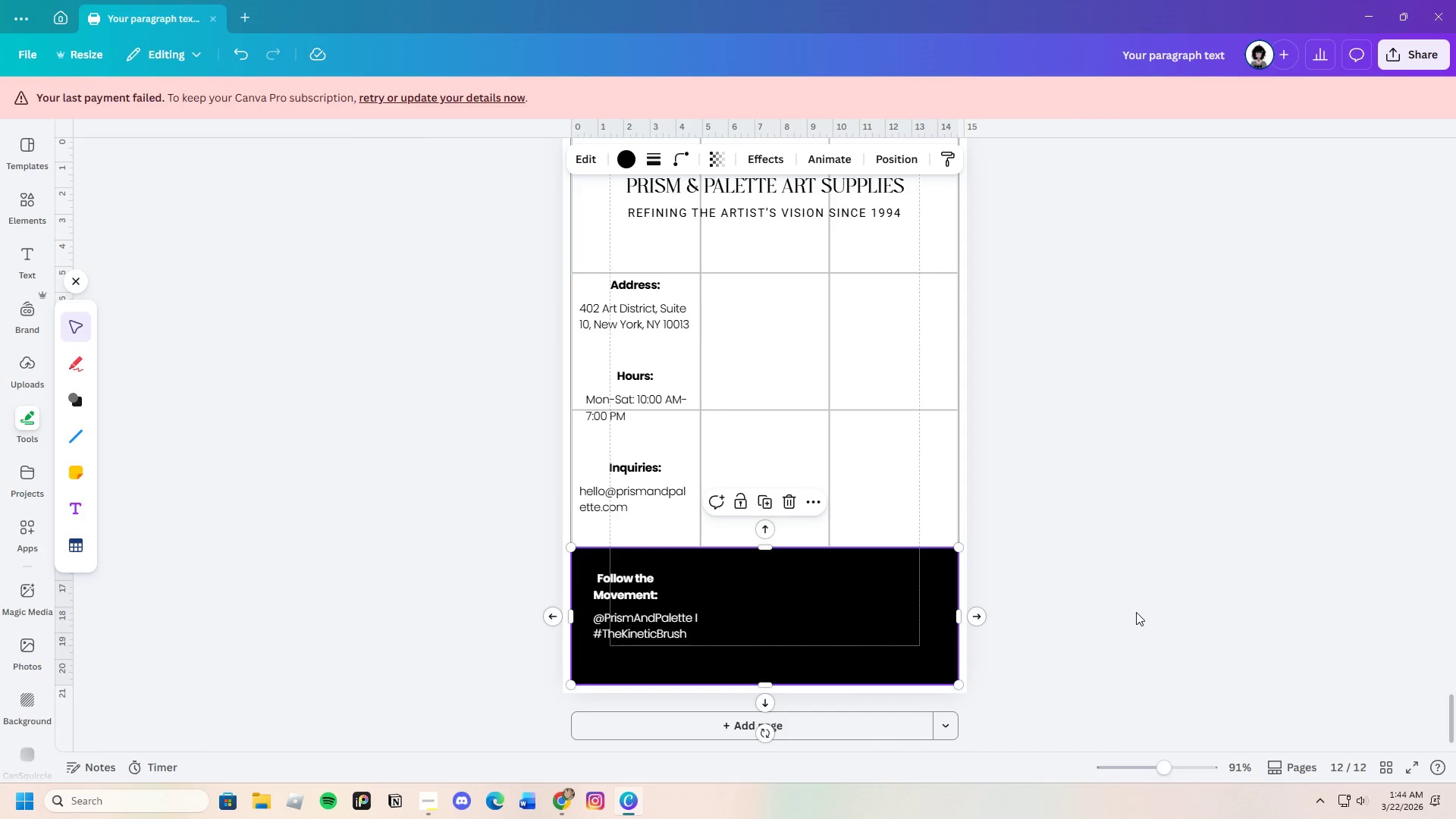 
left_click([1136, 612])
 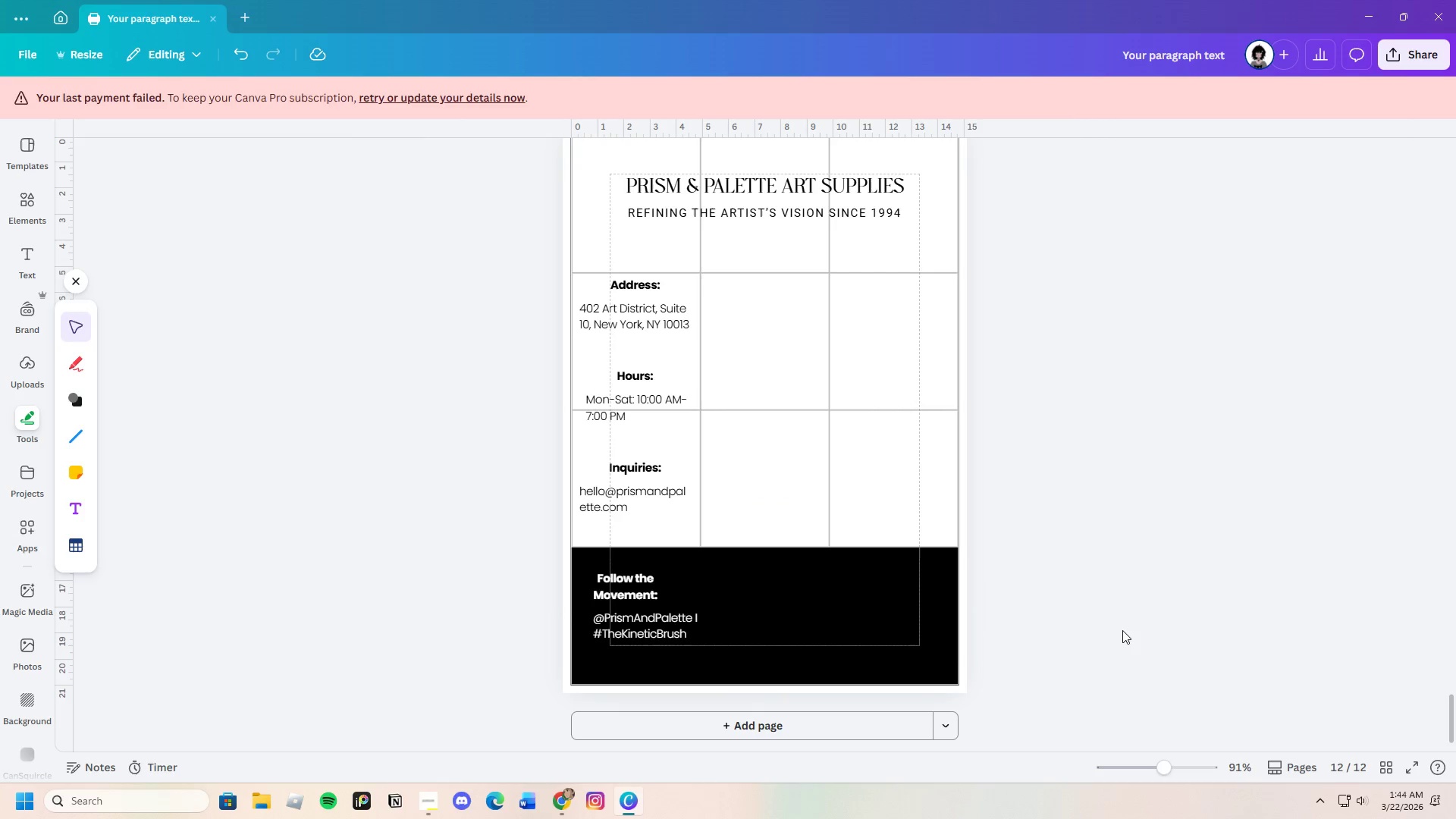 
scroll: coordinate [1118, 636], scroll_direction: down, amount: 2.0
 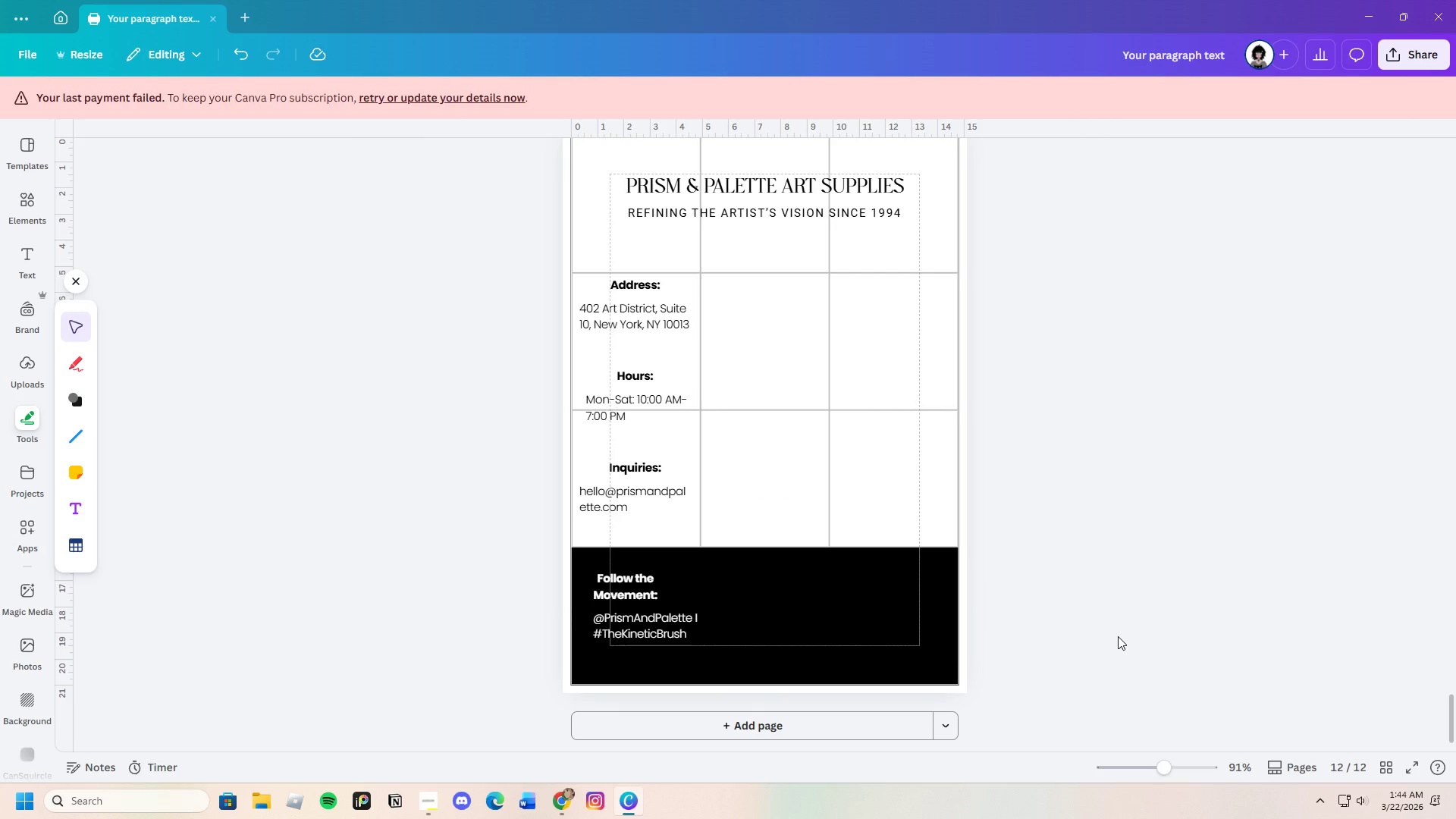 
scroll: coordinate [1118, 636], scroll_direction: up, amount: 2.0
 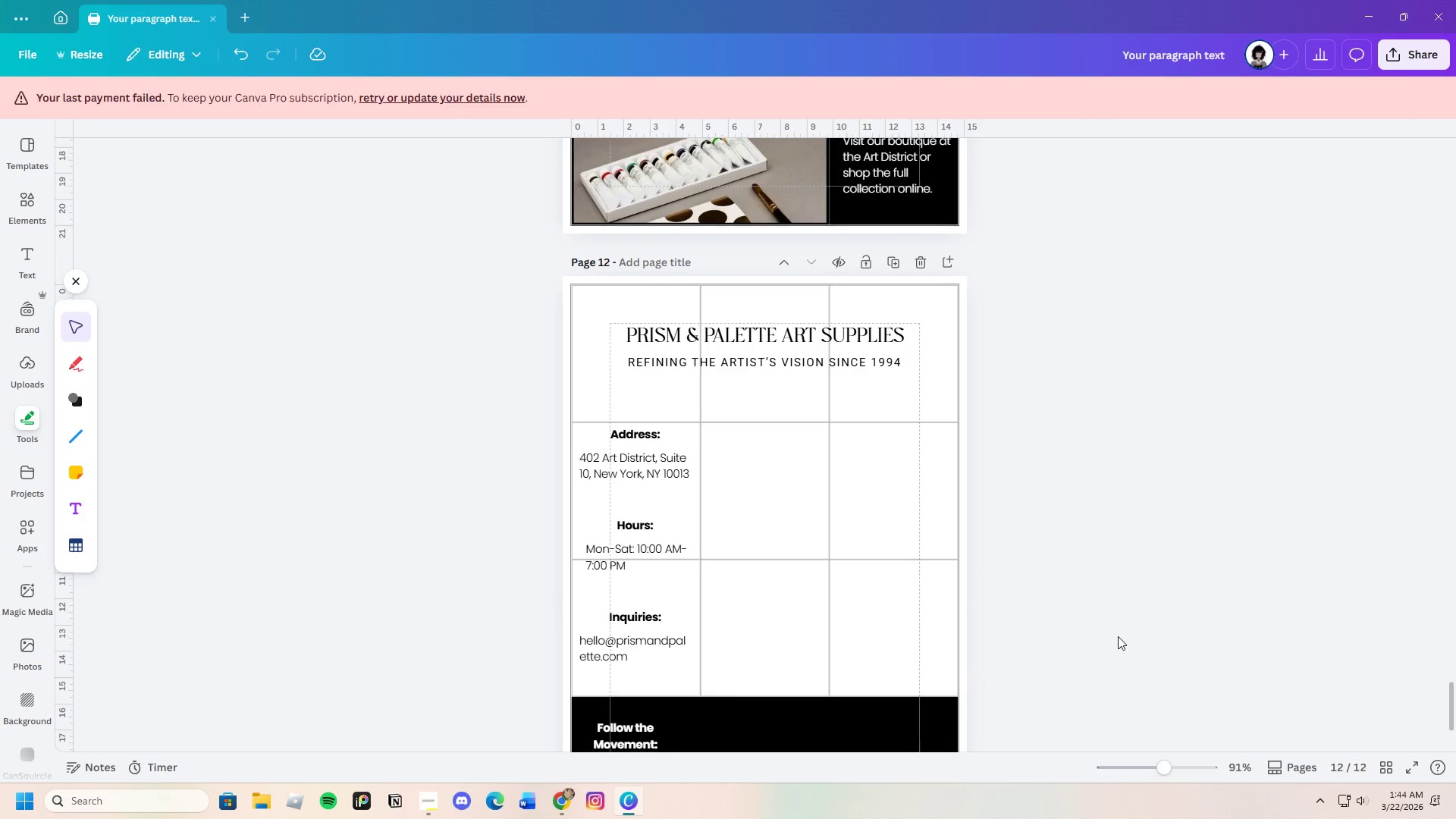 
scroll: coordinate [1118, 636], scroll_direction: down, amount: 3.0
 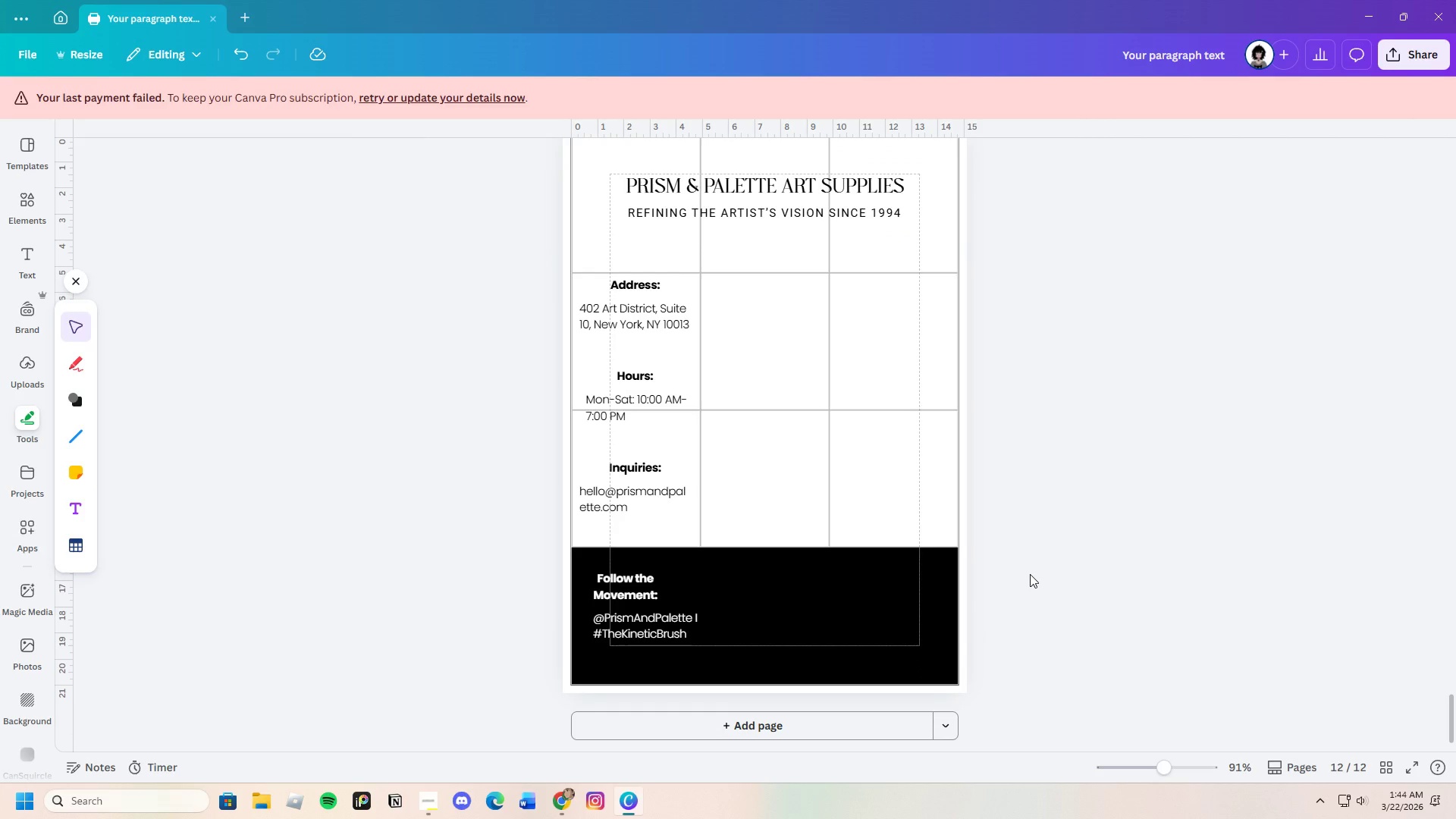 
left_click([22, 201])
 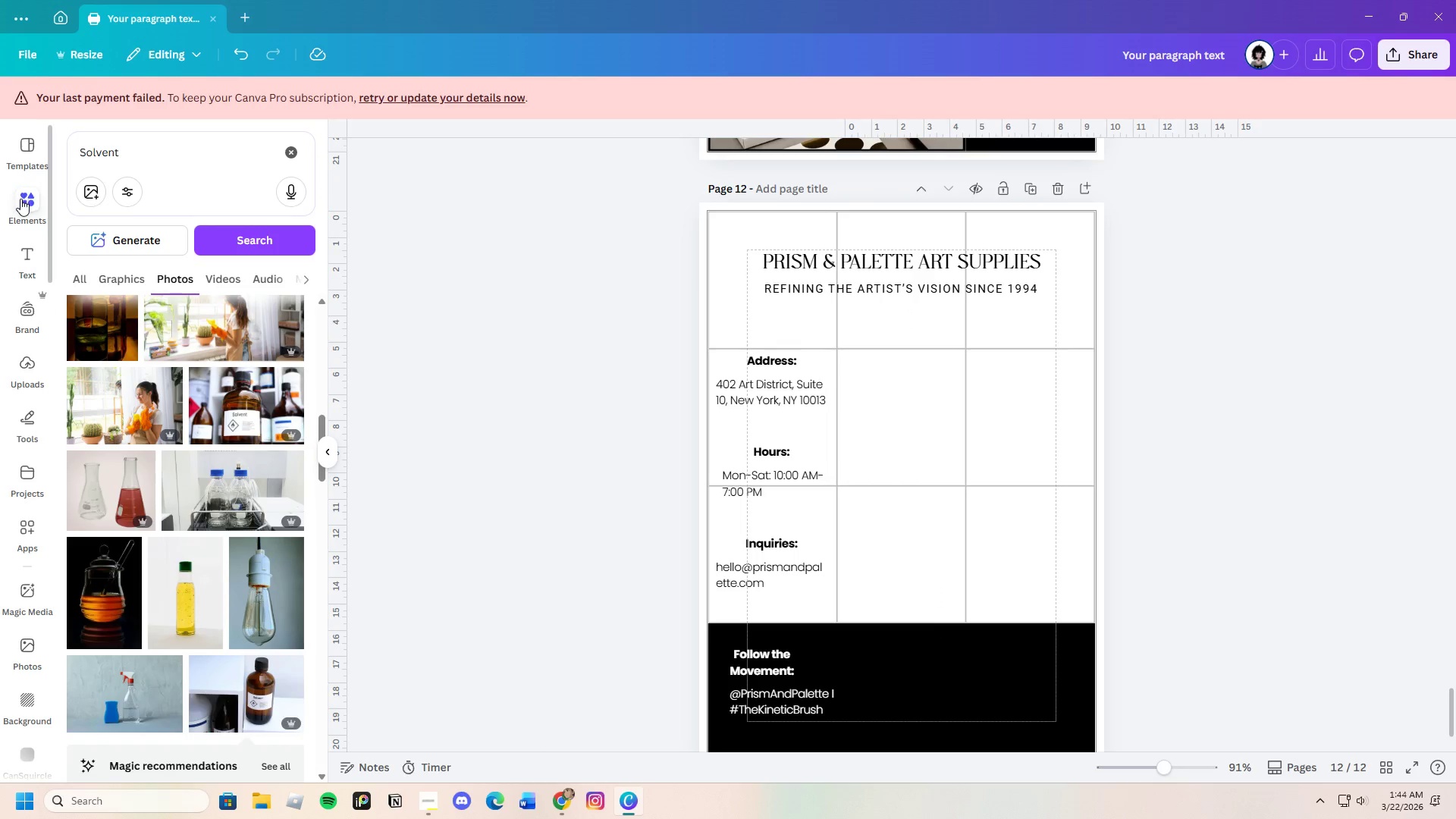 
scroll: coordinate [1024, 573], scroll_direction: up, amount: 1.0
 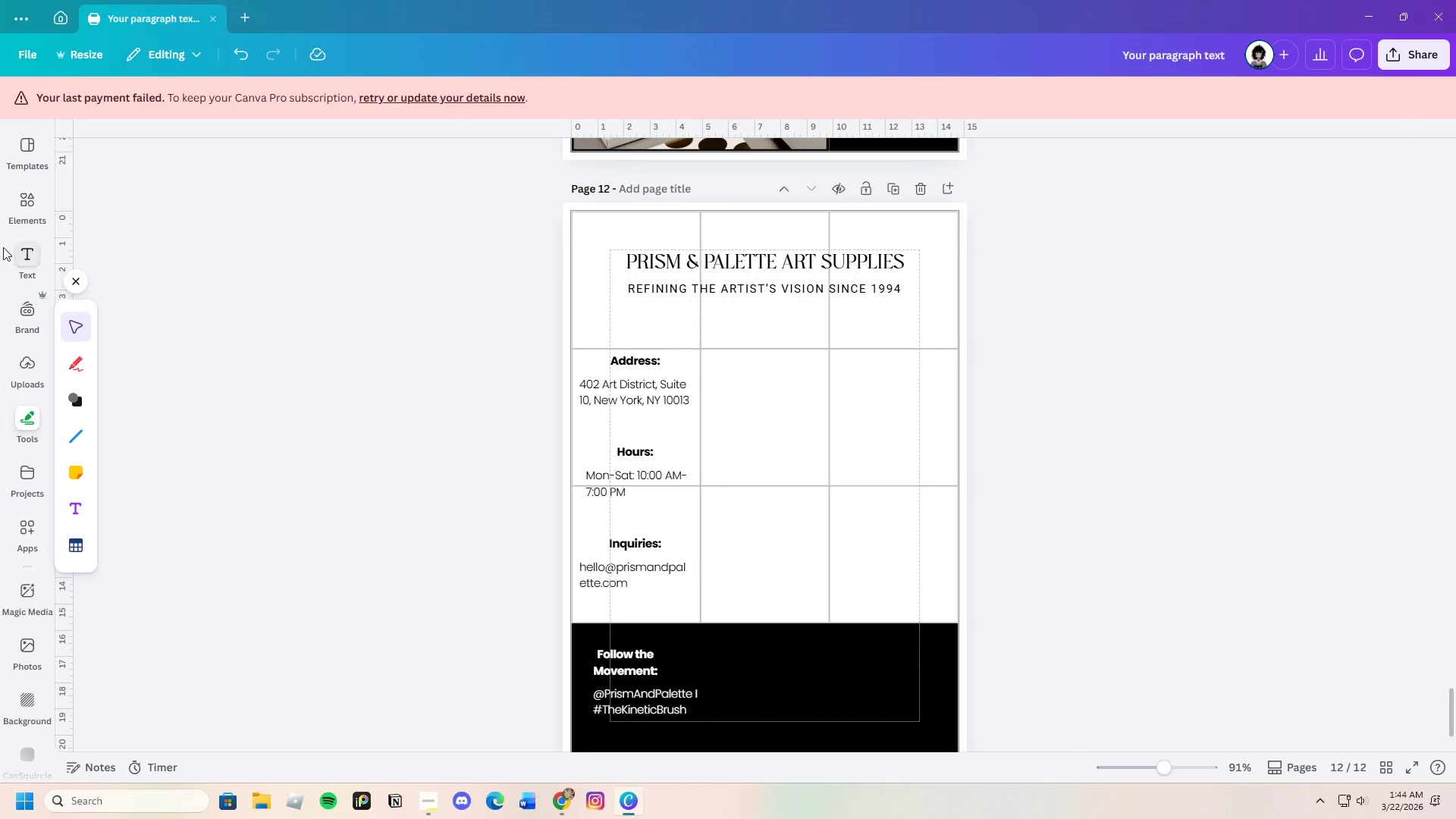 
left_click_drag(start_coordinate=[152, 149], to_coordinate=[42, 163])
 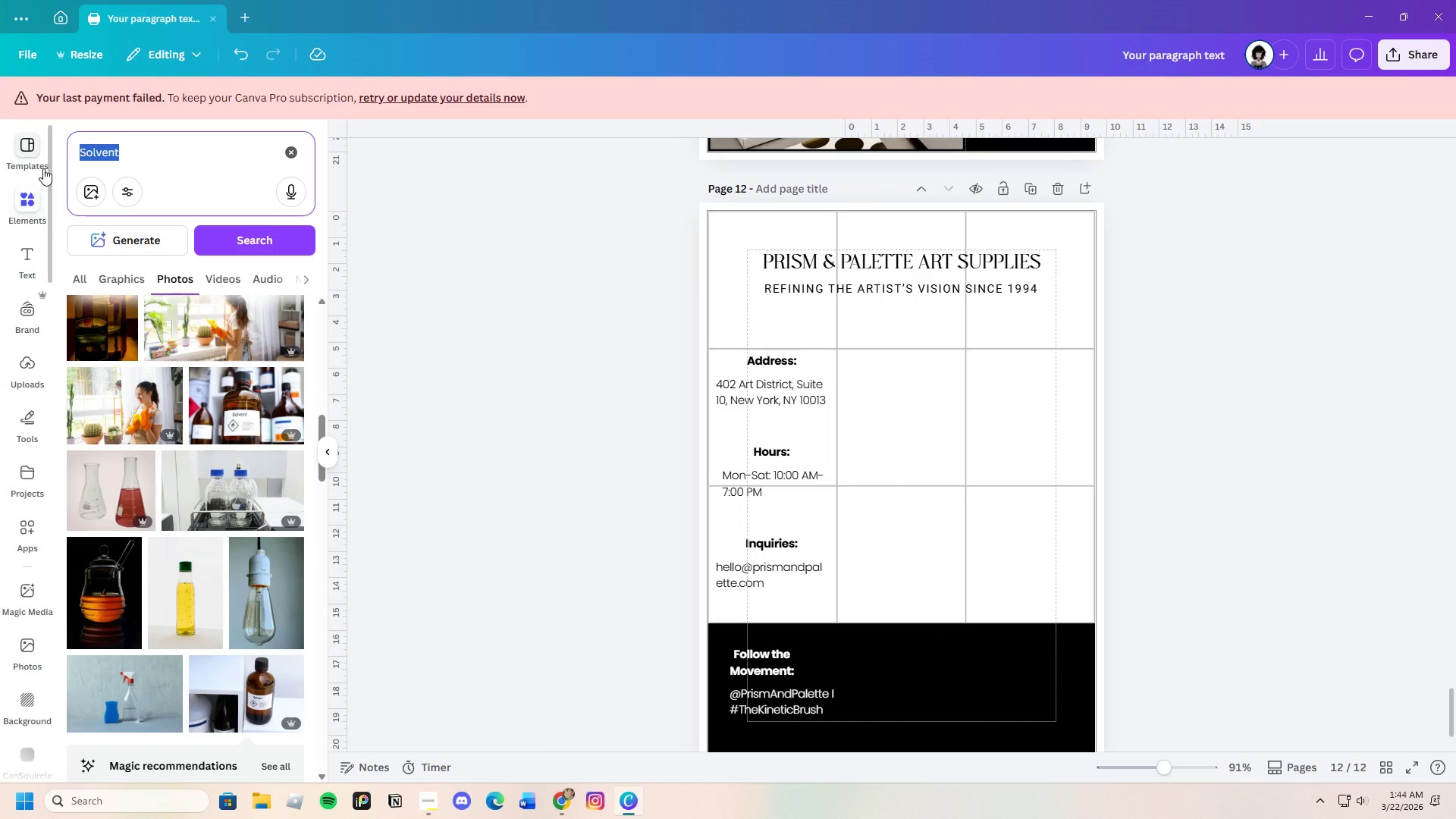 
key(Backspace)
type(Art District)
 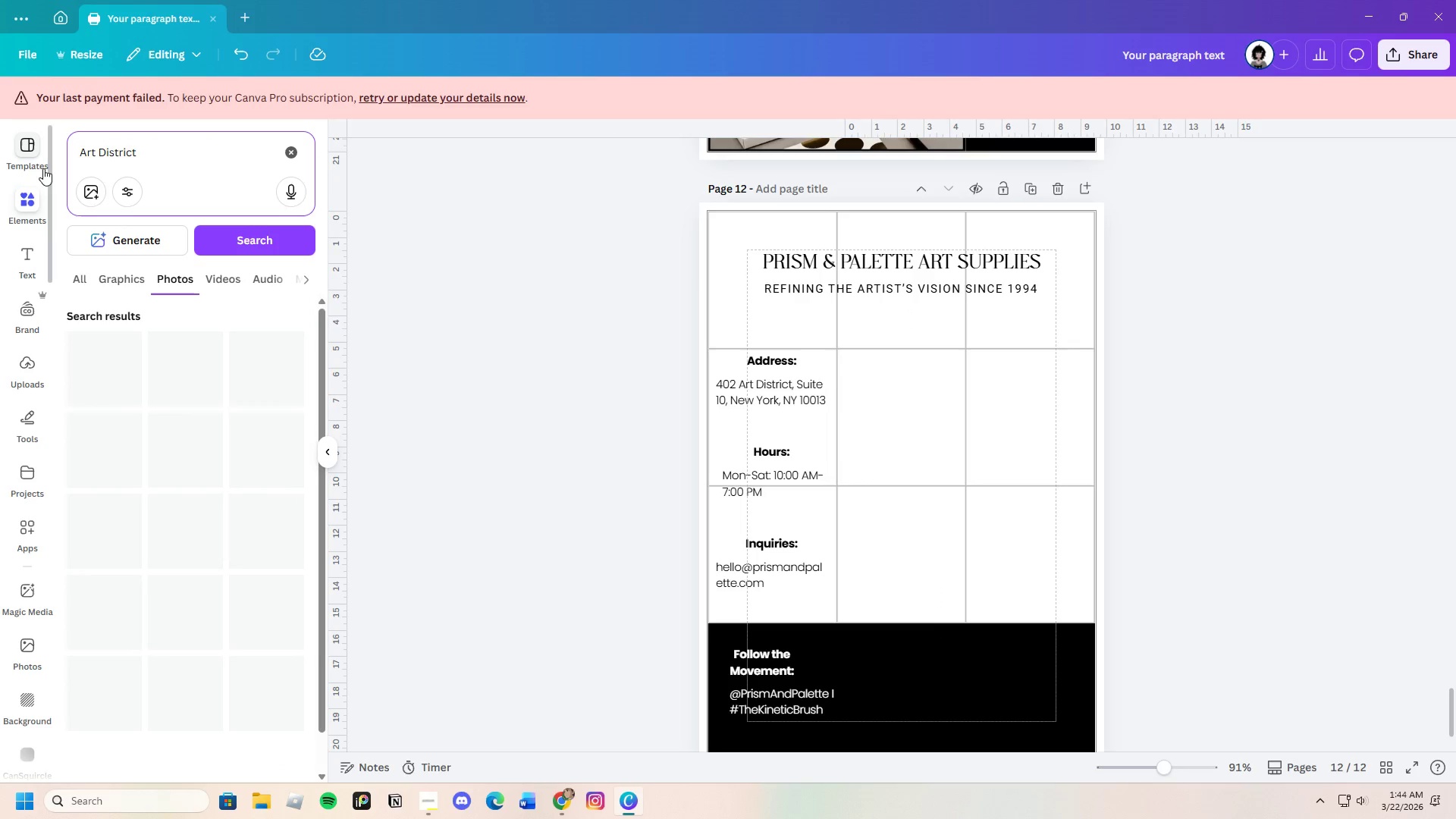 
 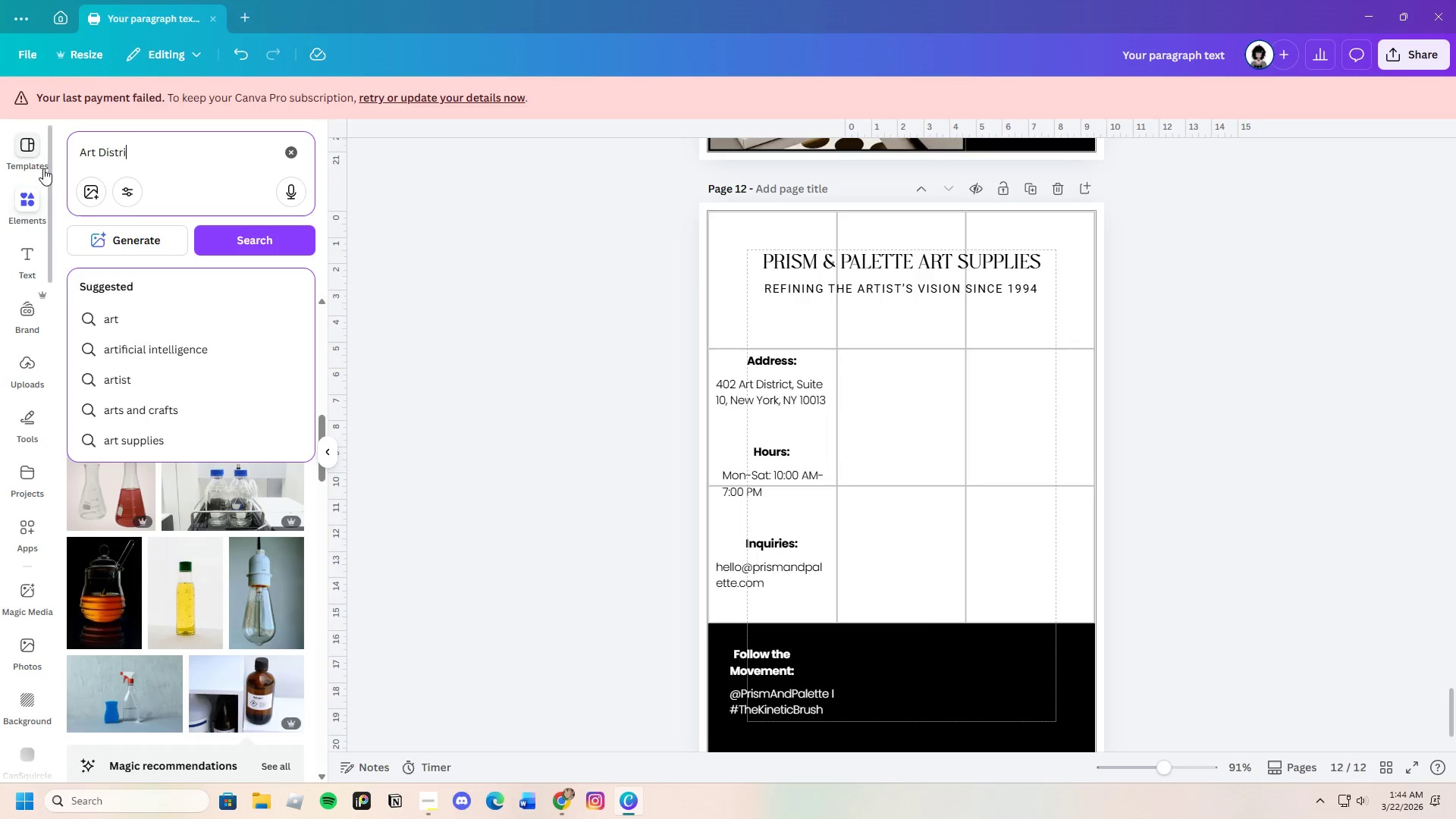 
key(Enter)
 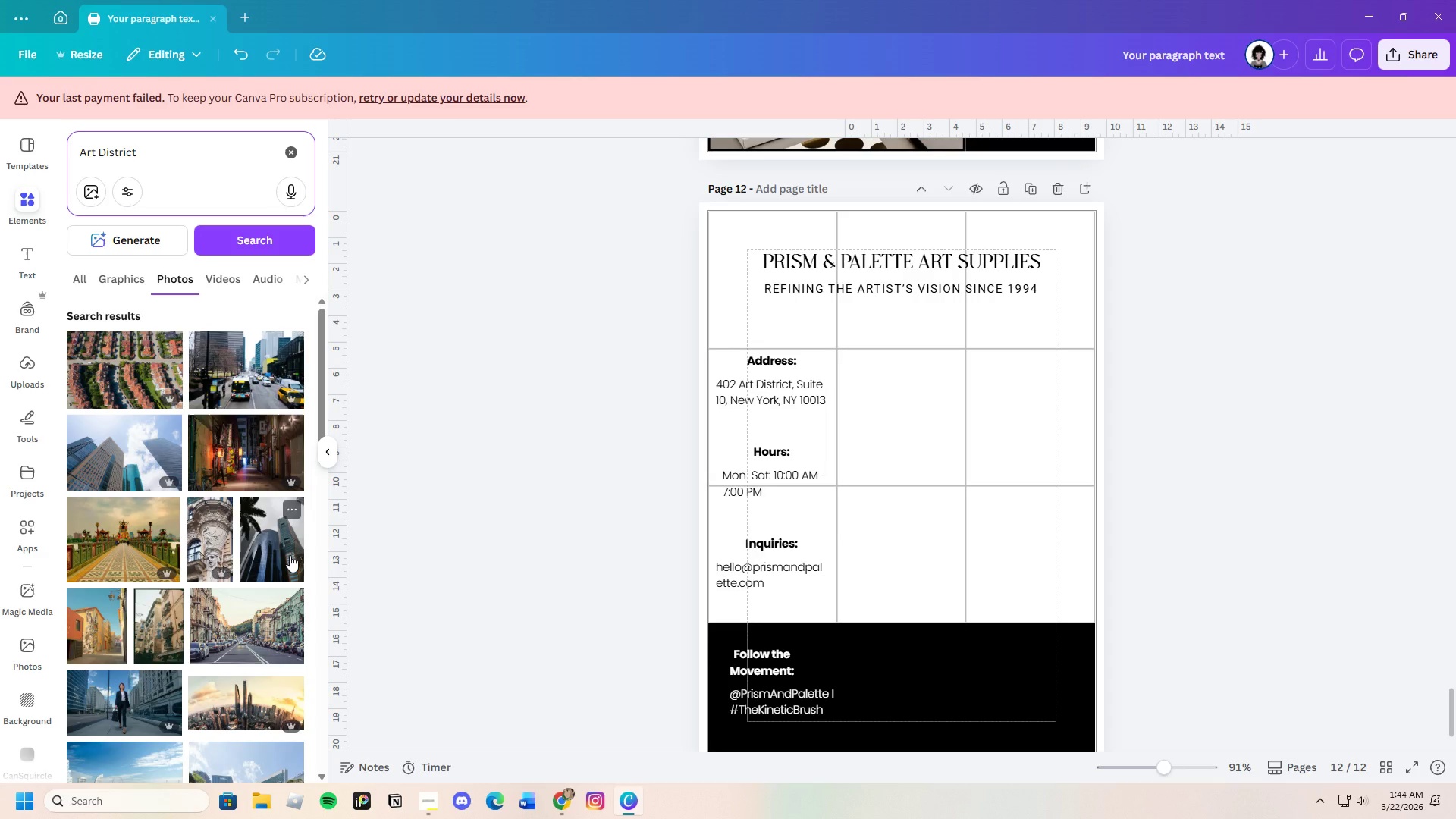 
scroll: coordinate [248, 626], scroll_direction: down, amount: 18.0
 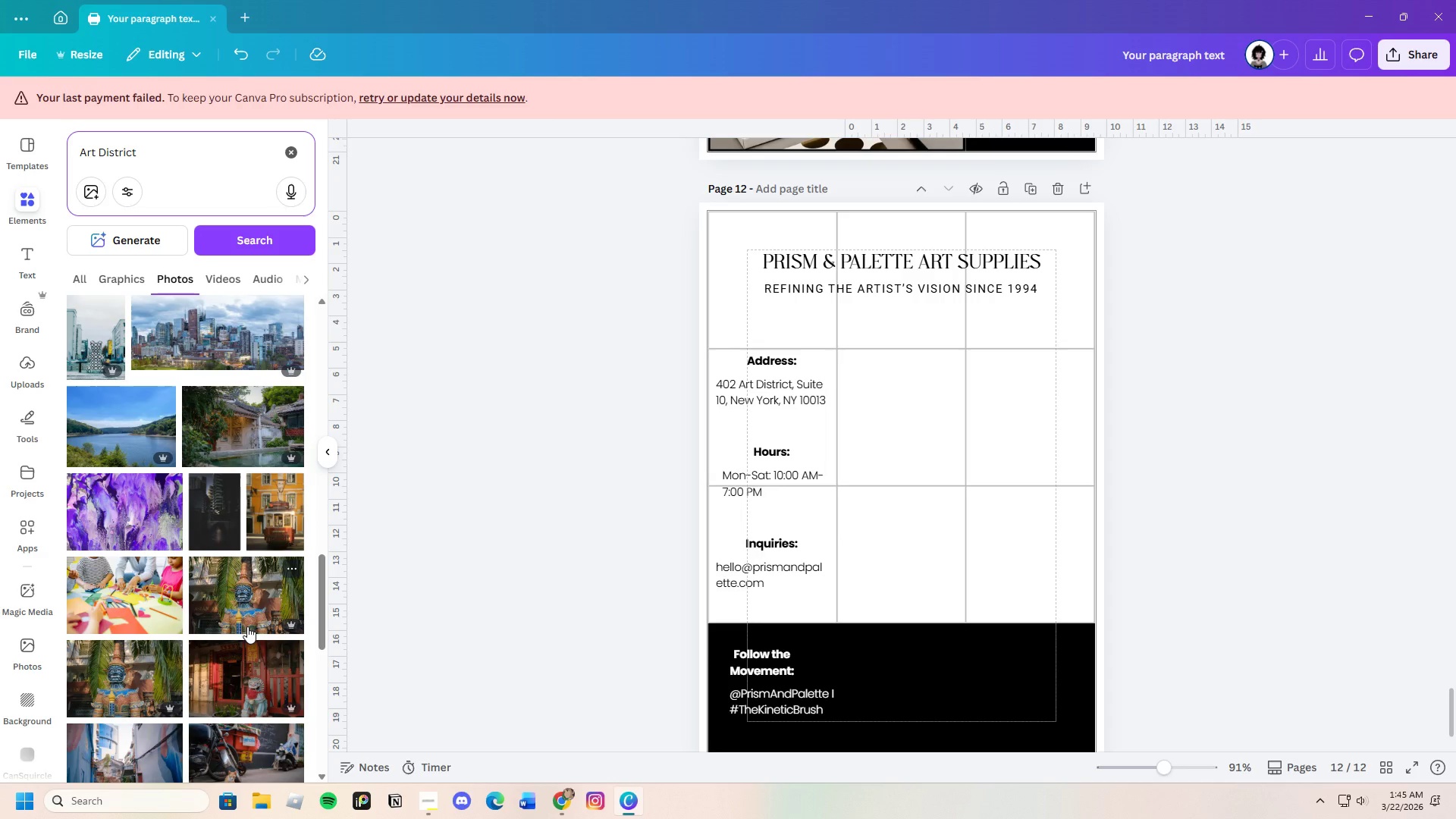 
scroll: coordinate [247, 626], scroll_direction: down, amount: 8.0
 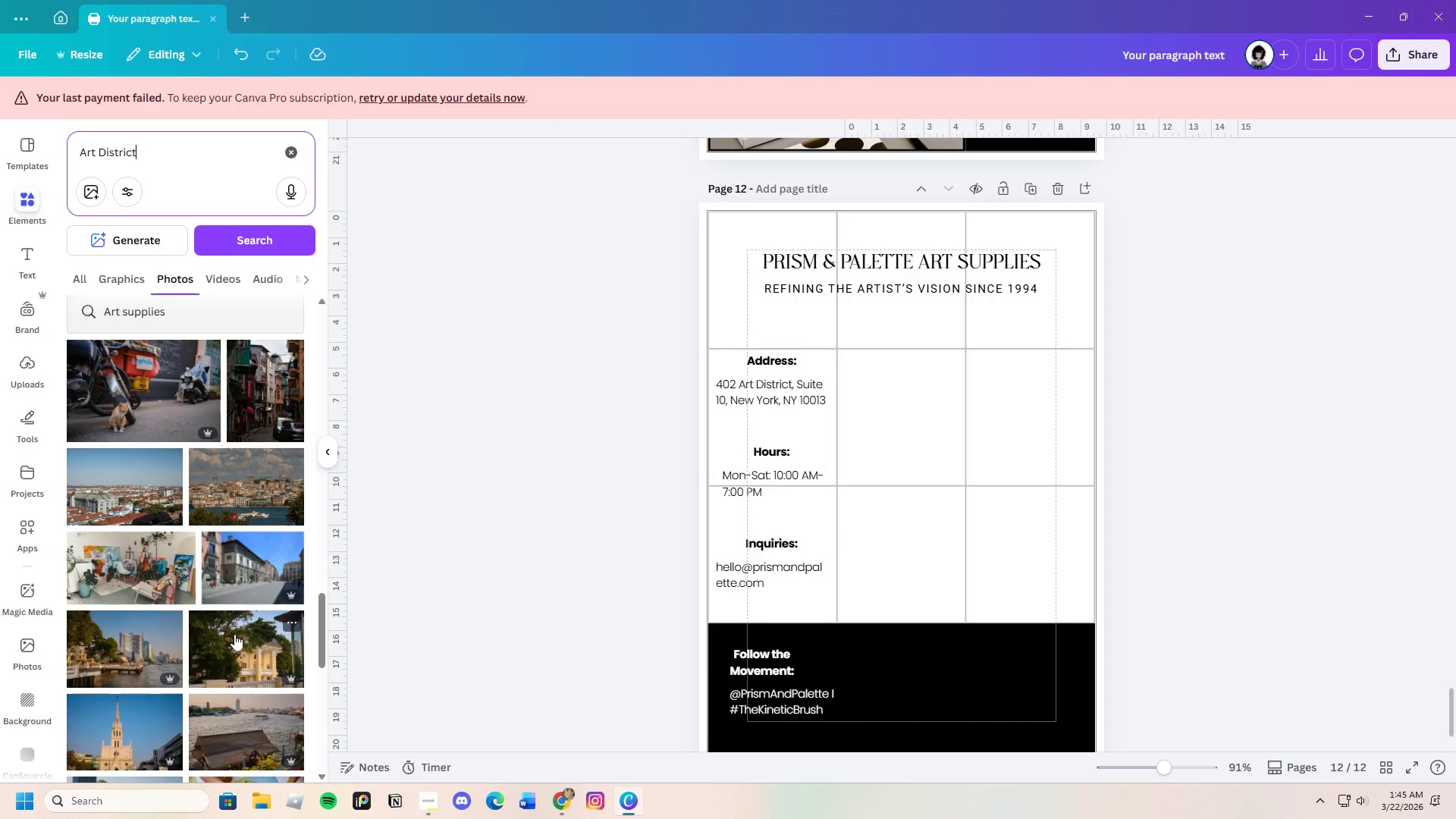 
mouse_move([169, 612])
 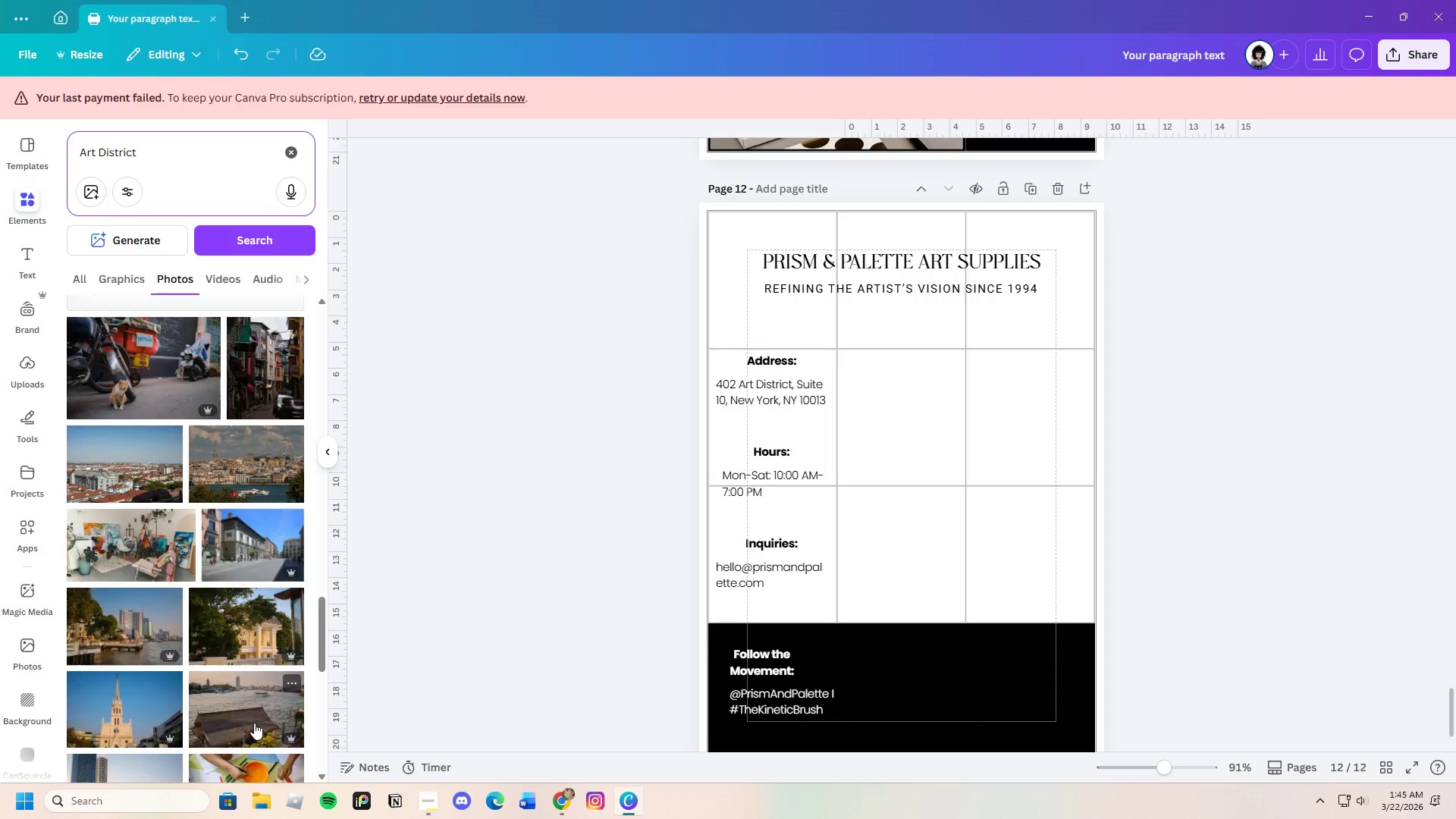 
scroll: coordinate [254, 723], scroll_direction: down, amount: 3.0
 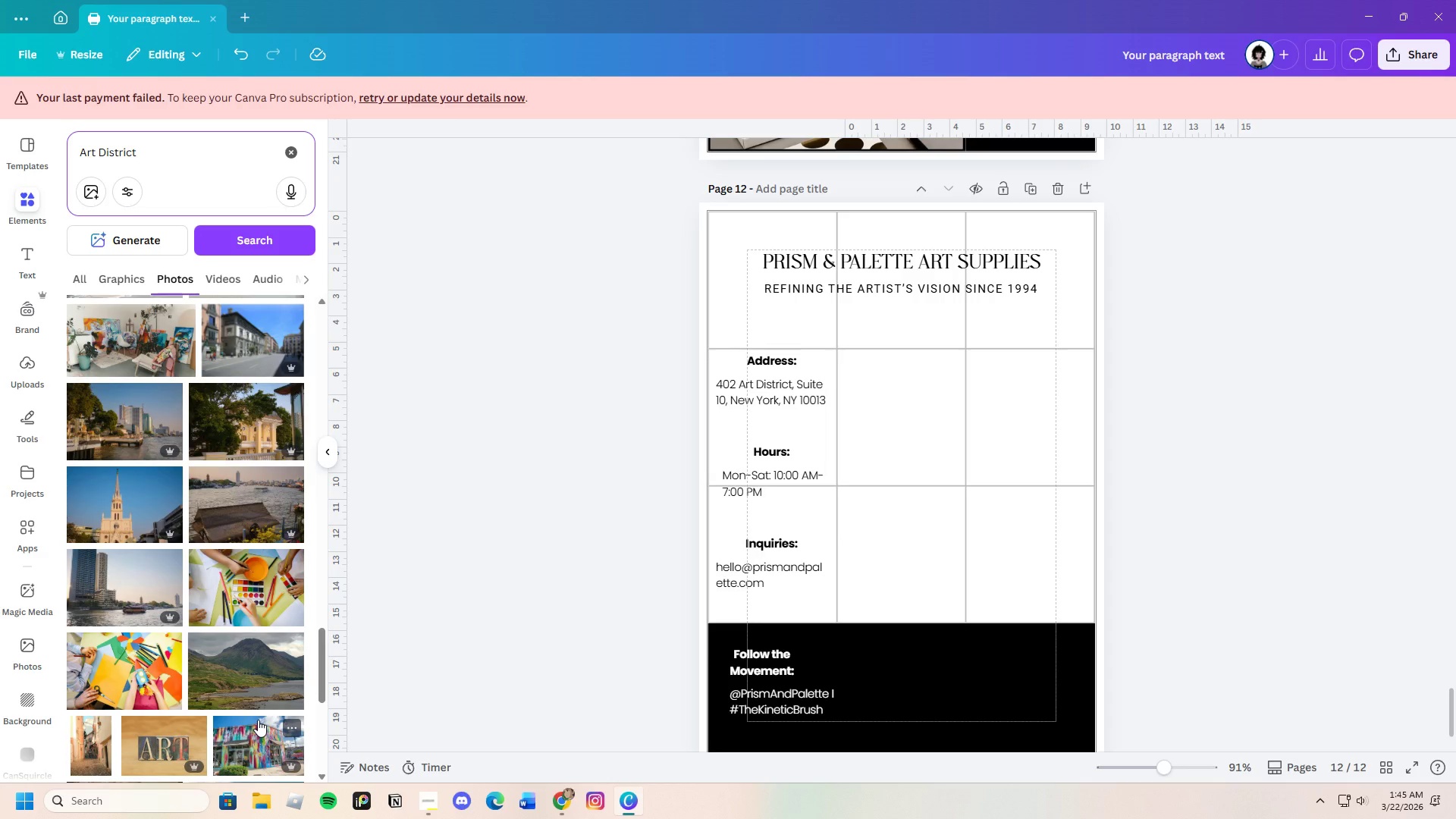 
left_click([126, 499])
 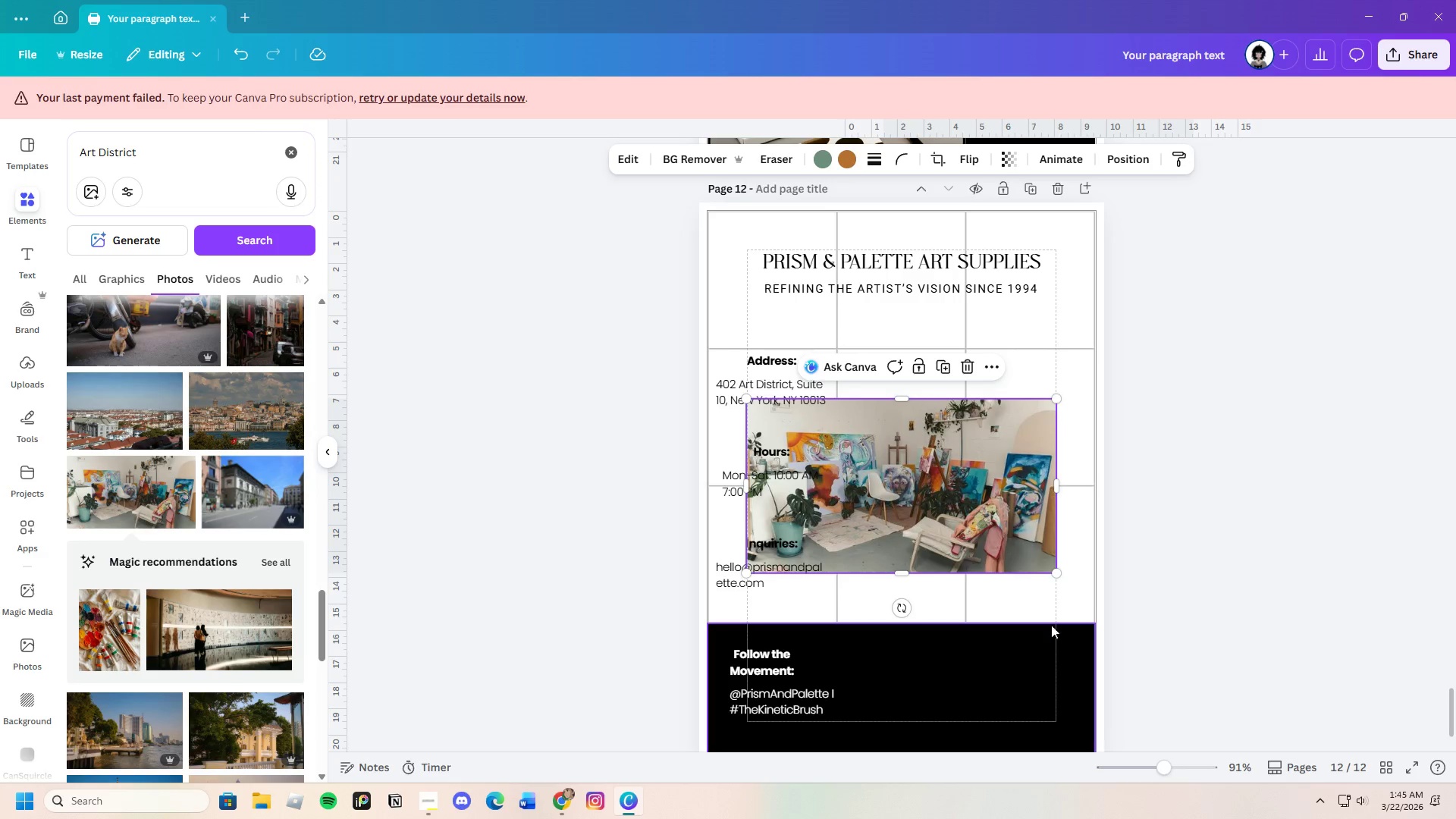 
scroll: coordinate [258, 714], scroll_direction: up, amount: 2.0
 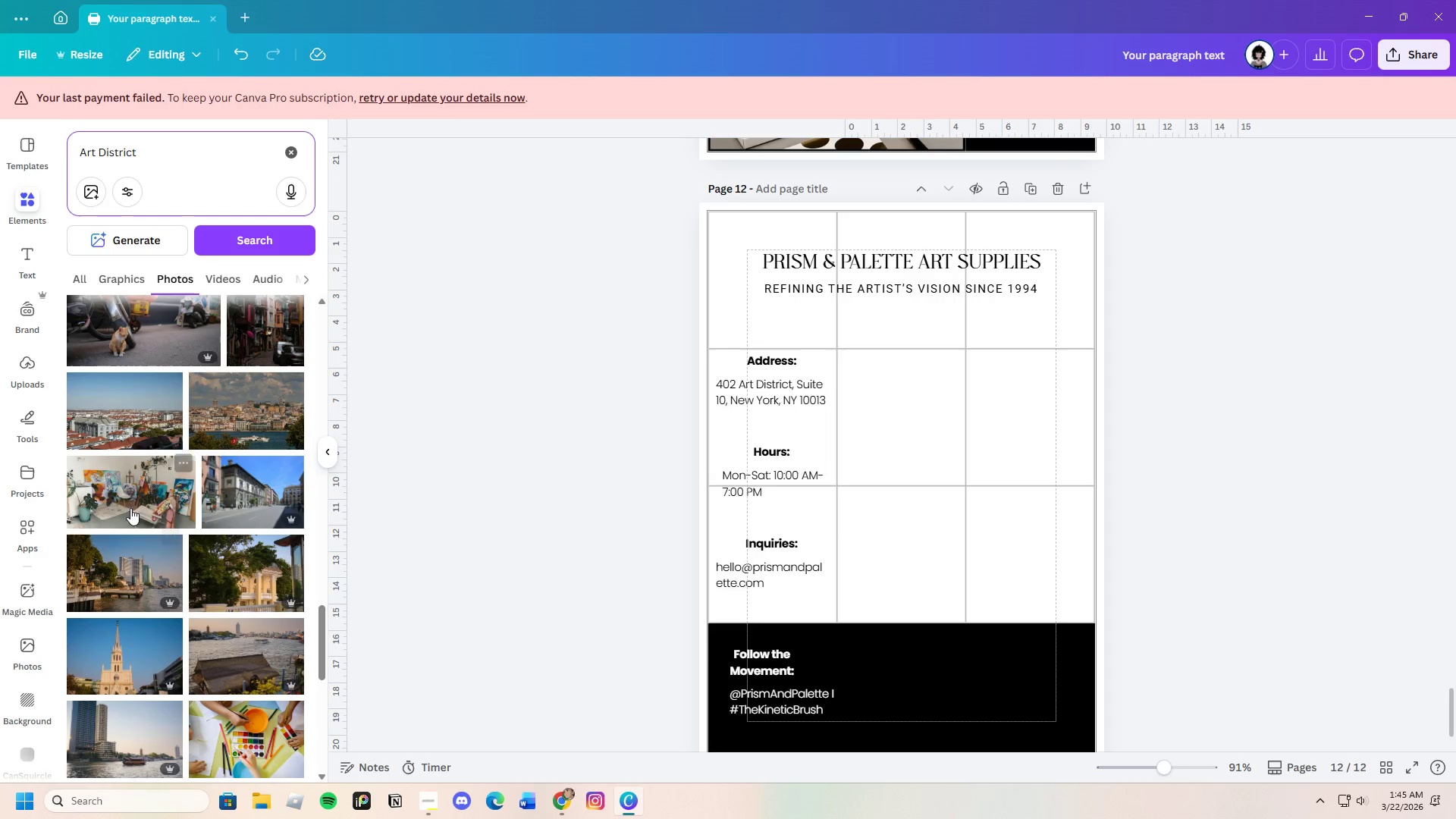 
left_click([964, 362])
 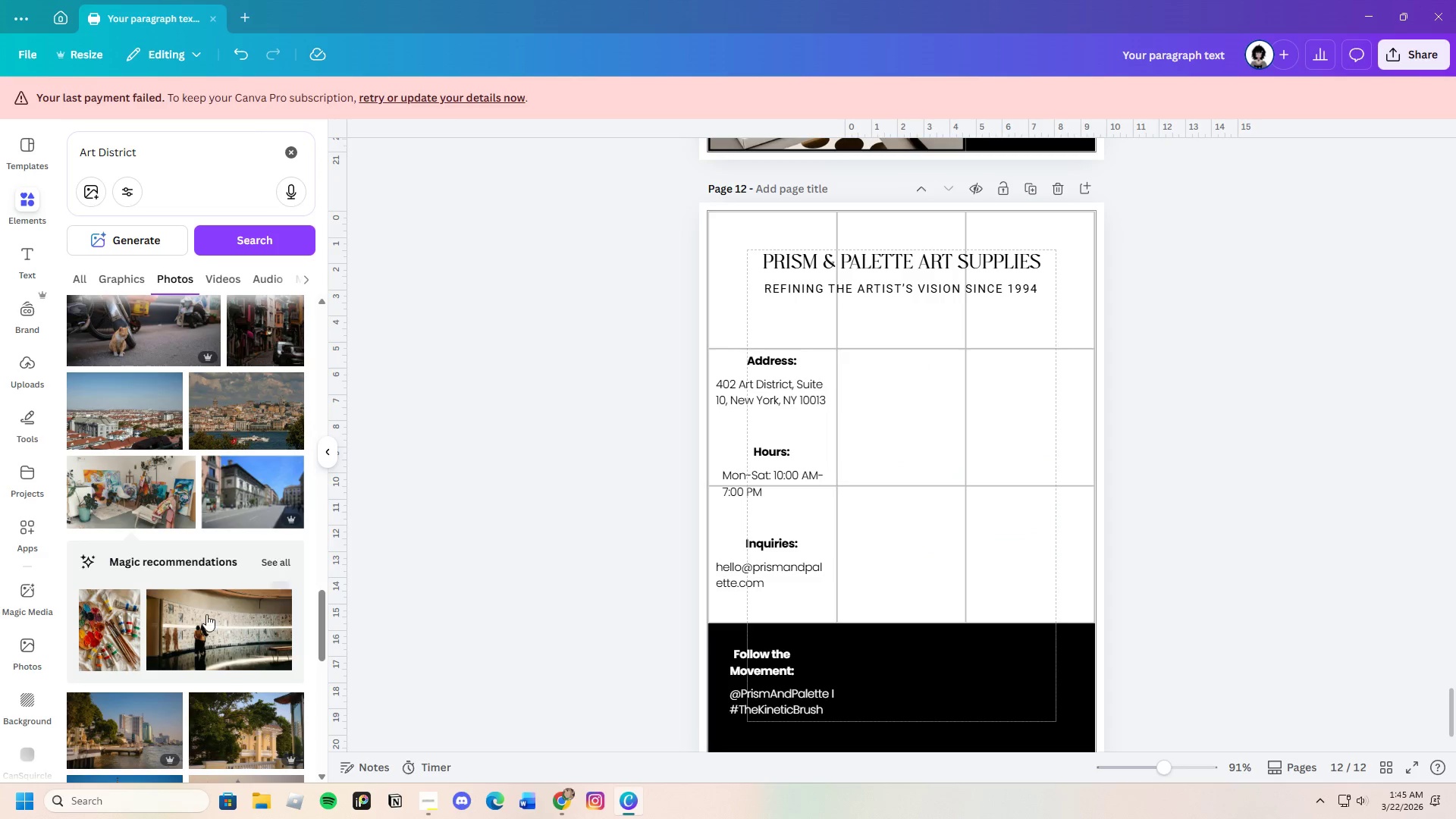 
scroll: coordinate [189, 708], scroll_direction: down, amount: 12.0
 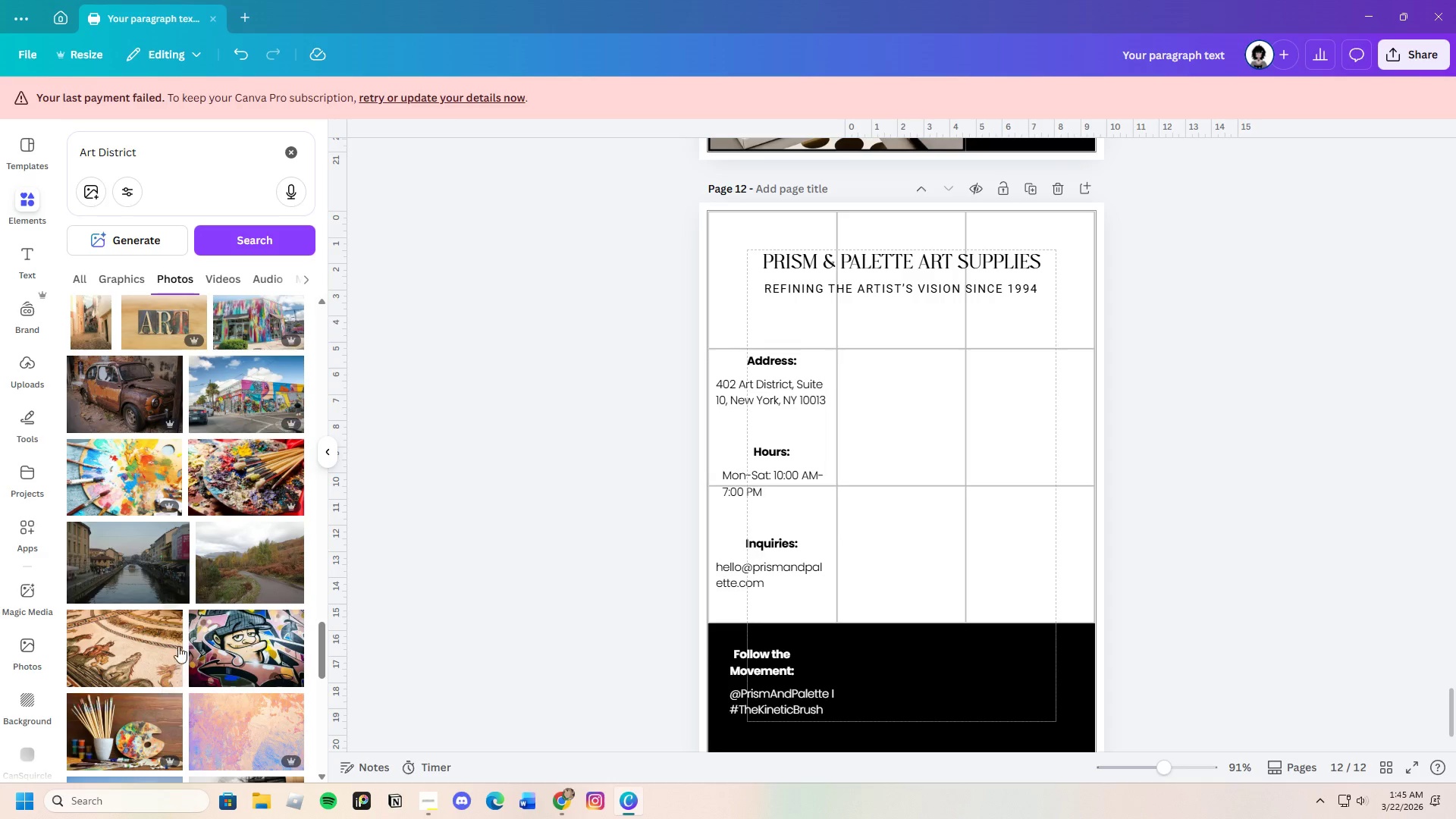 
left_click([249, 401])
 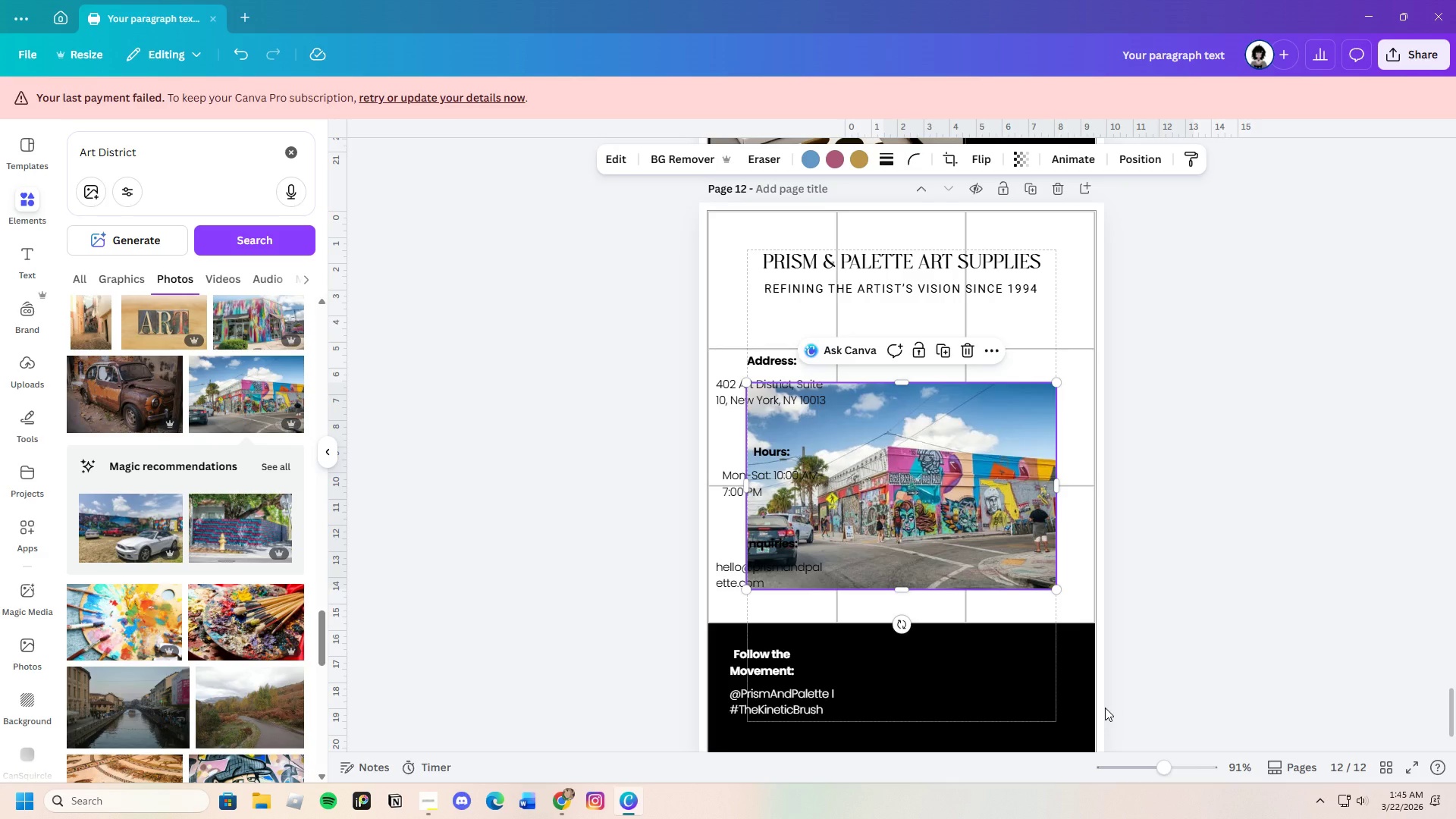 
left_click_drag(start_coordinate=[862, 602], to_coordinate=[952, 570])
 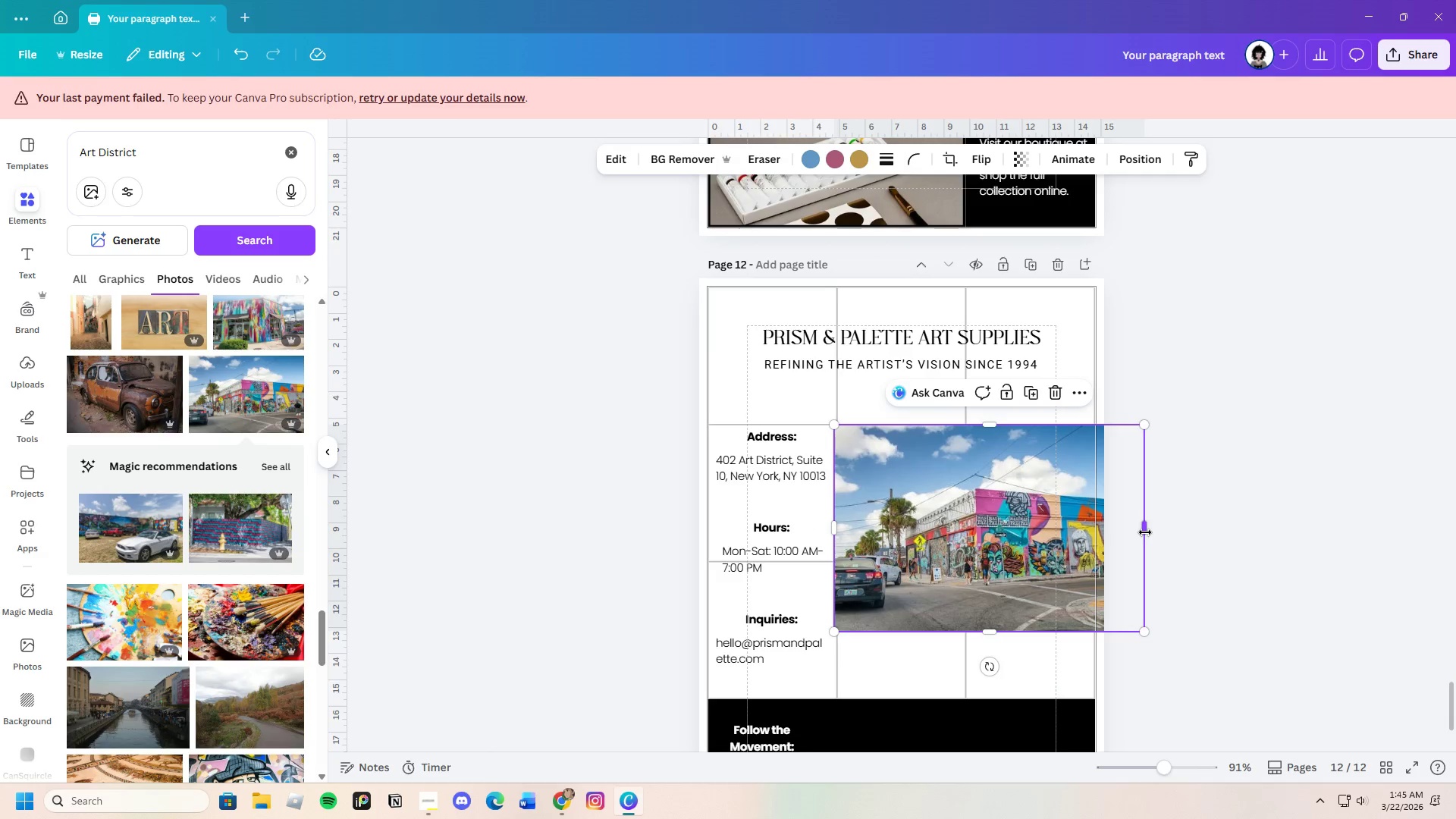 
scroll: coordinate [1093, 701], scroll_direction: up, amount: 1.0
 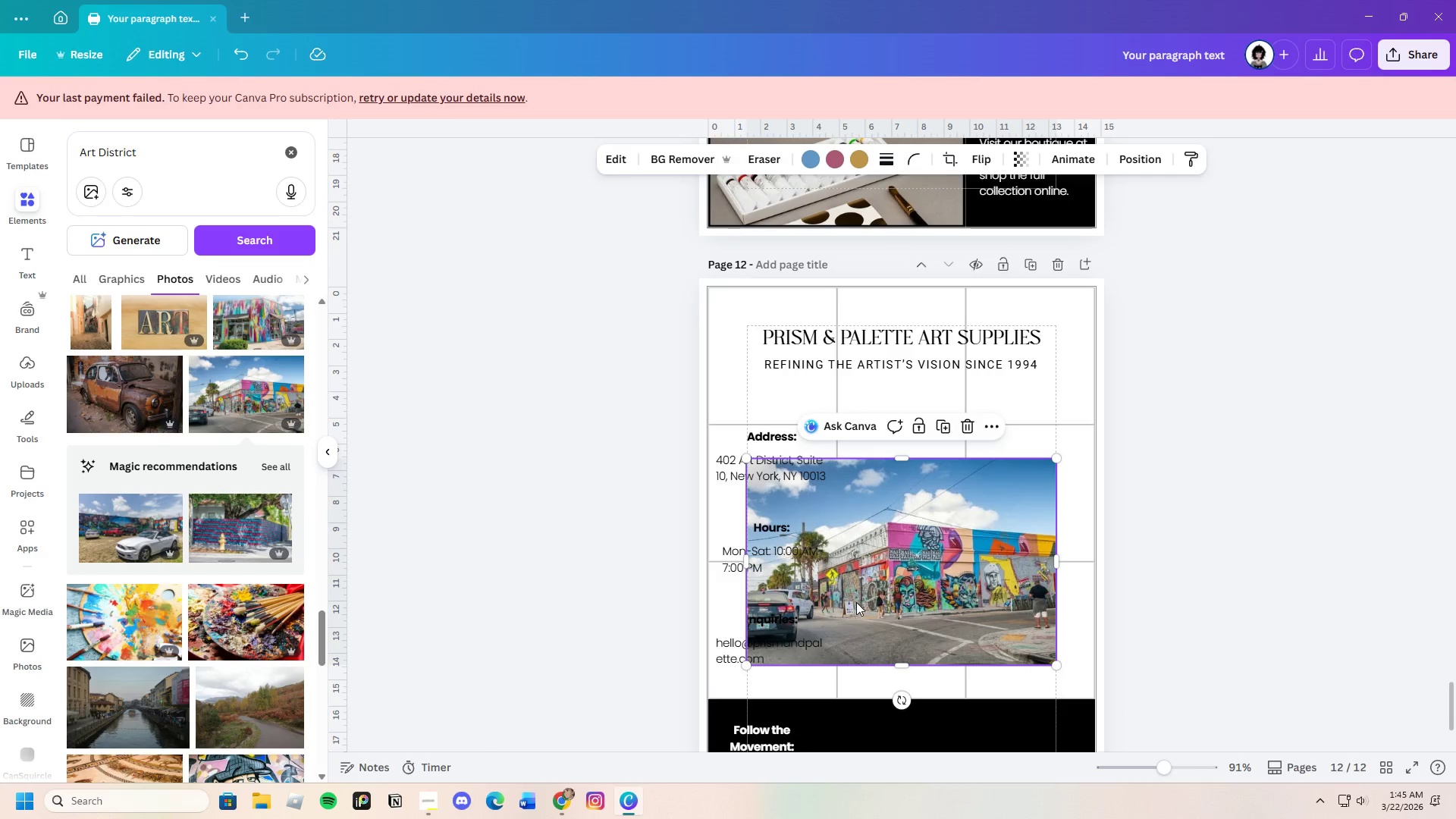 
left_click_drag(start_coordinate=[1145, 532], to_coordinate=[1093, 541])
 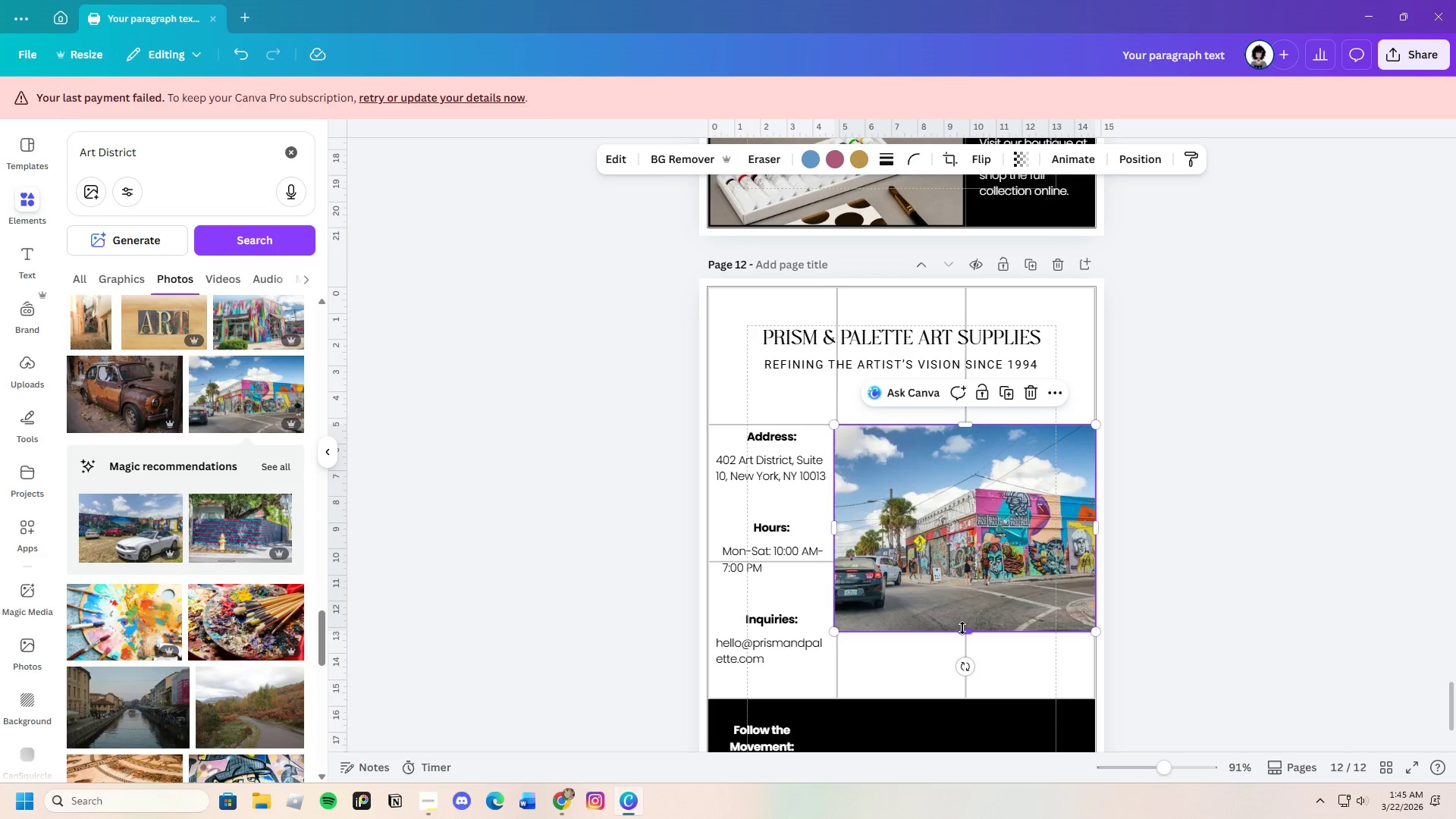 
left_click_drag(start_coordinate=[962, 629], to_coordinate=[965, 649])
 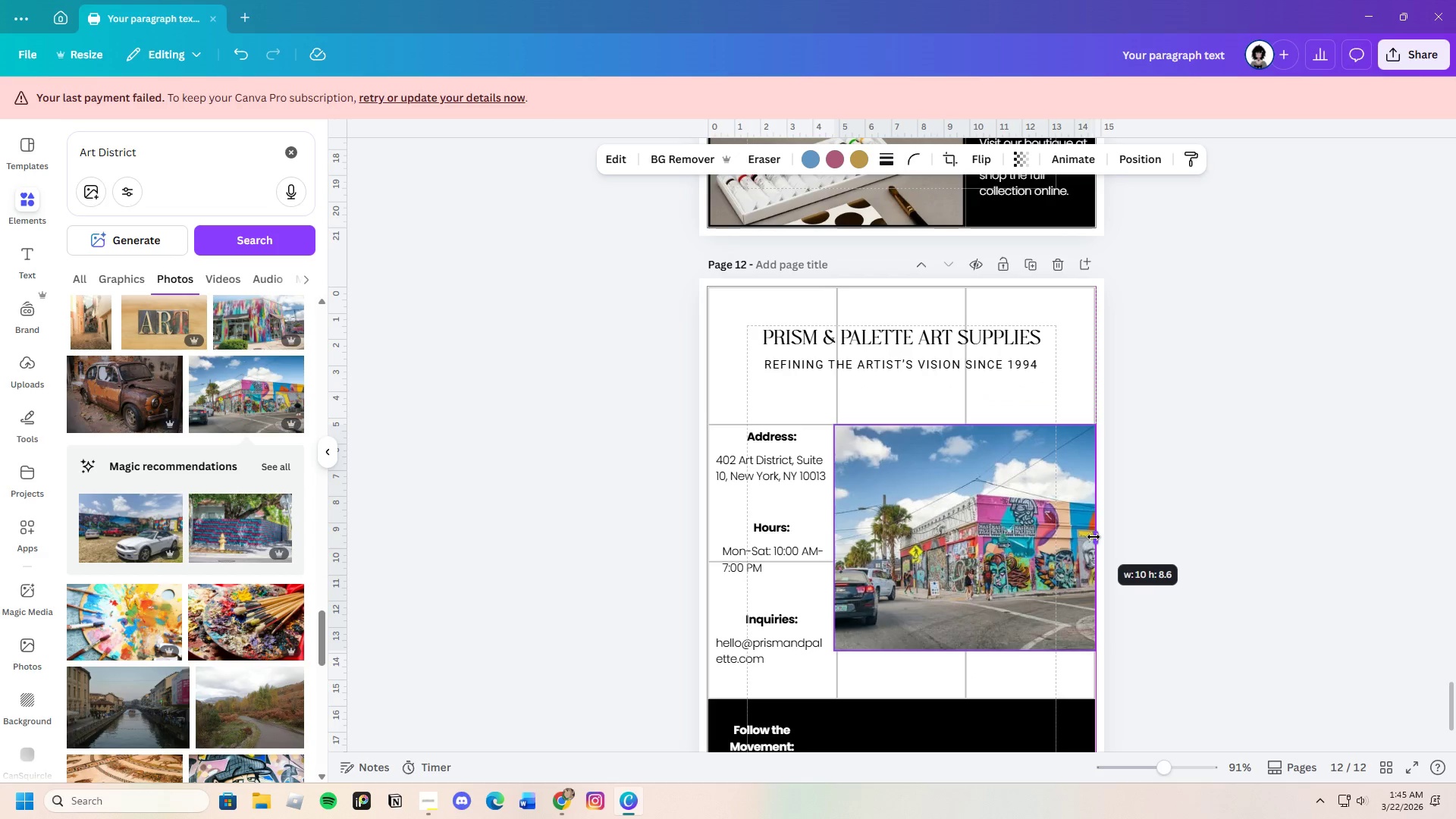 
left_click_drag(start_coordinate=[963, 425], to_coordinate=[967, 425])
 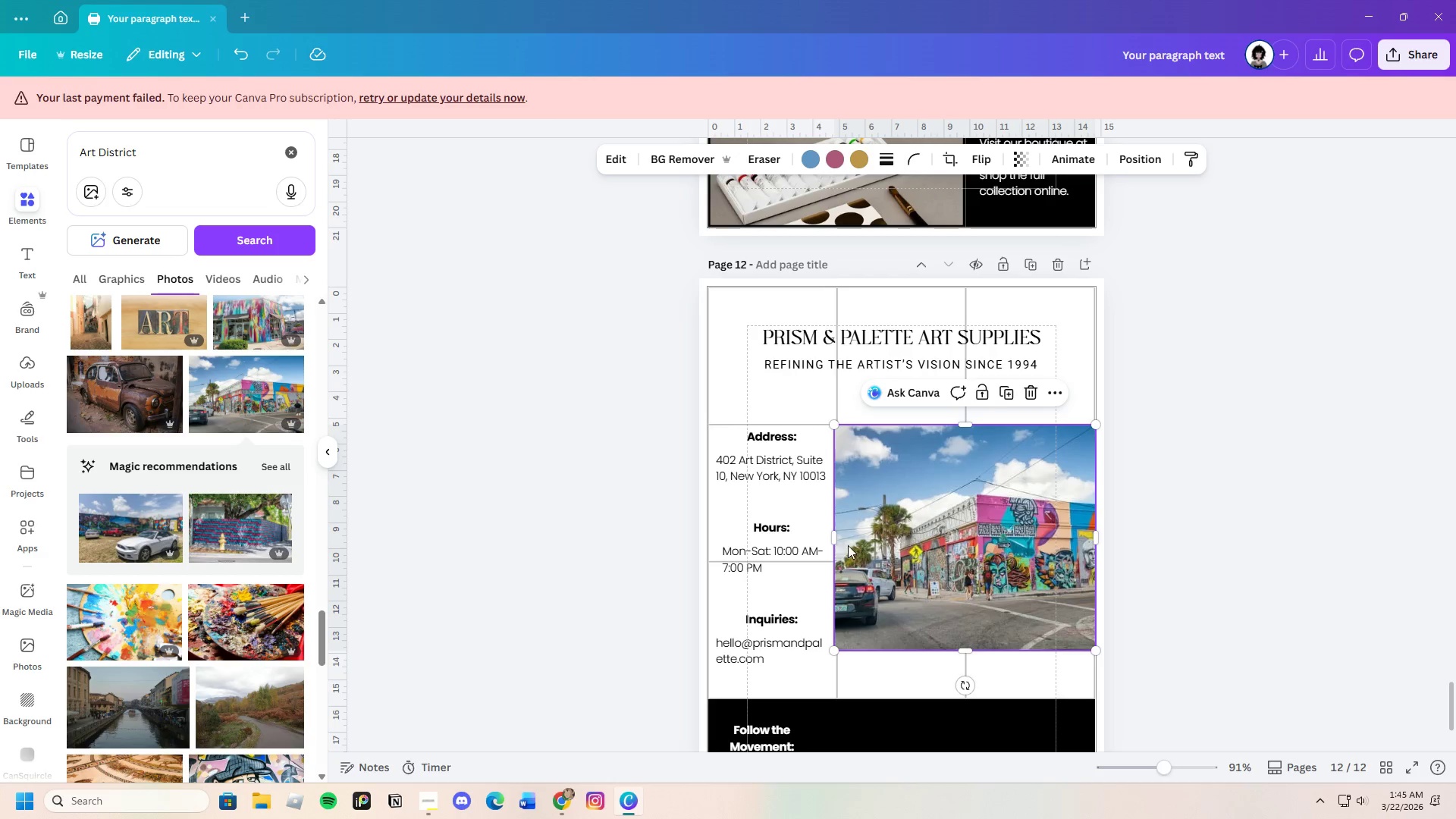 
left_click_drag(start_coordinate=[838, 541], to_coordinate=[842, 547])
 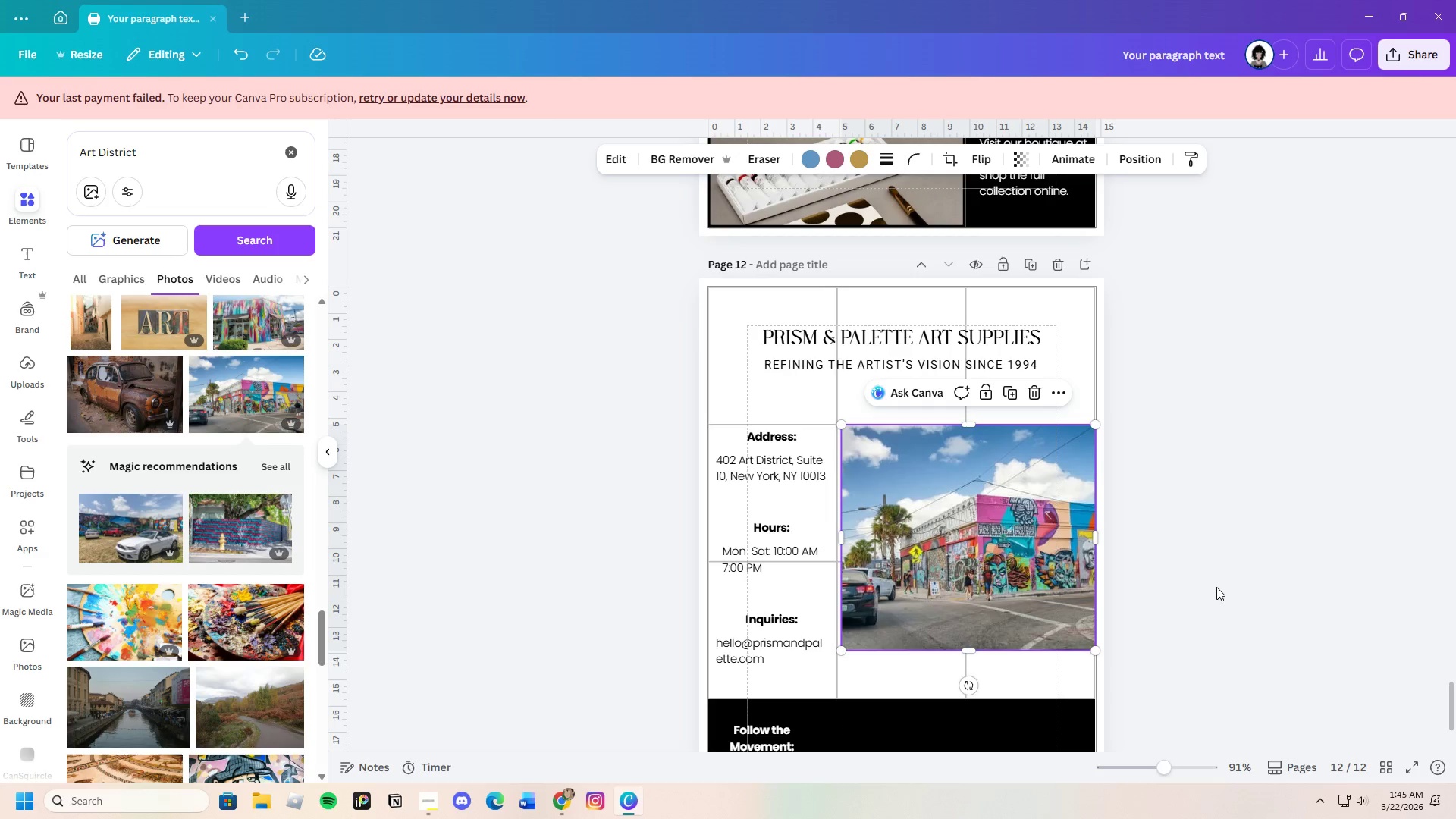 
left_click([1216, 587])
 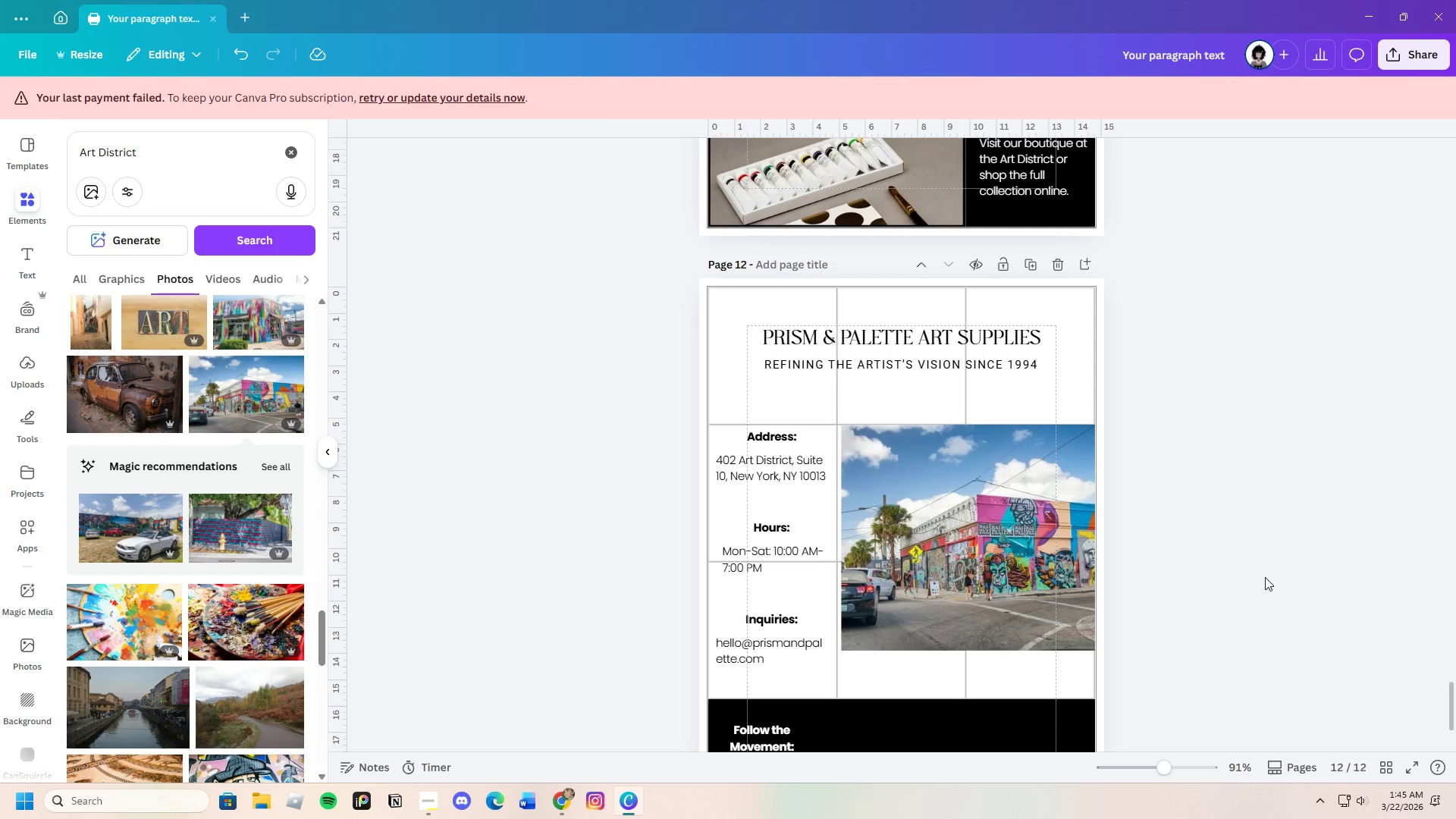 
left_click([1054, 580])
 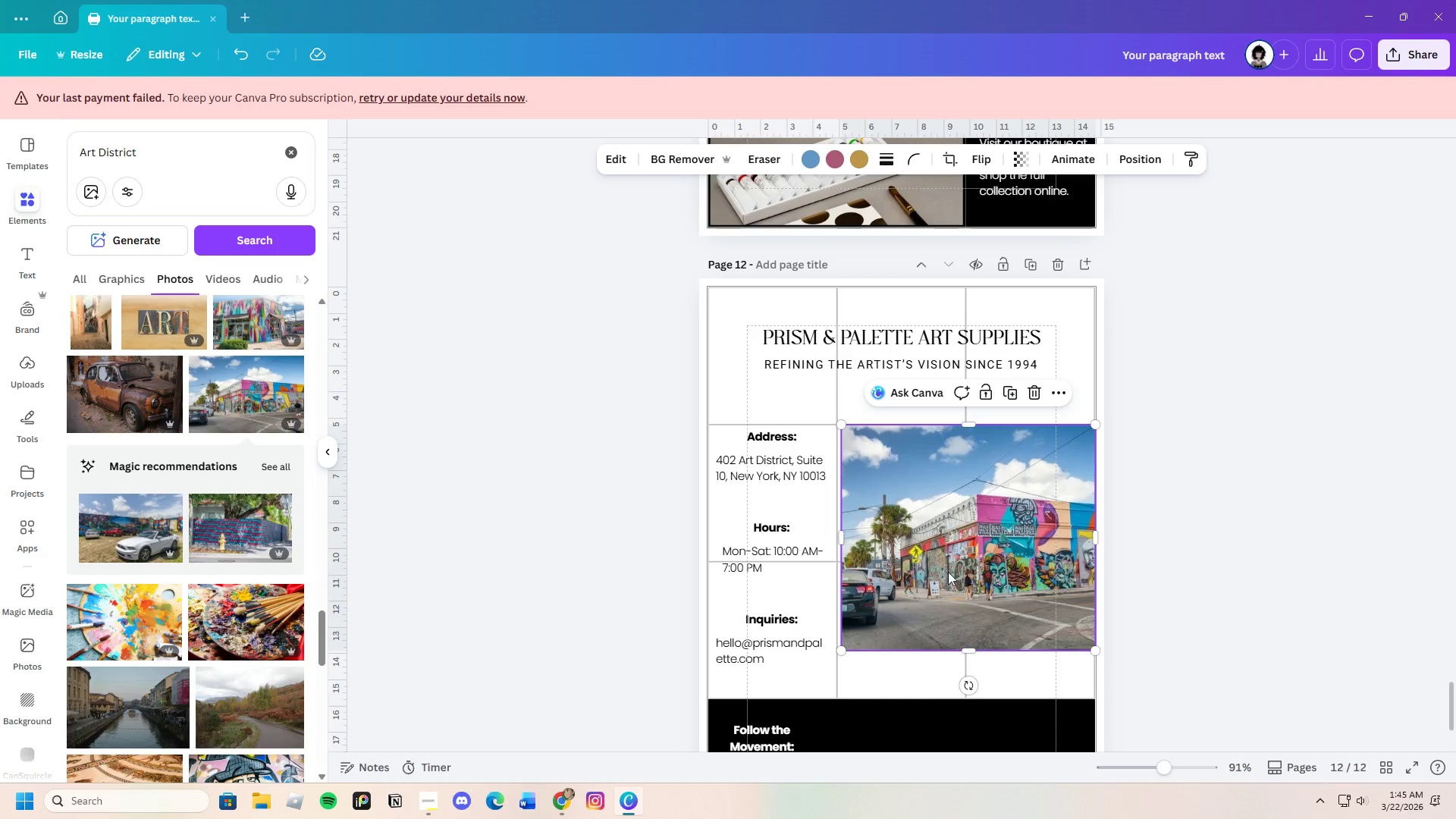 
left_click([1338, 553])
 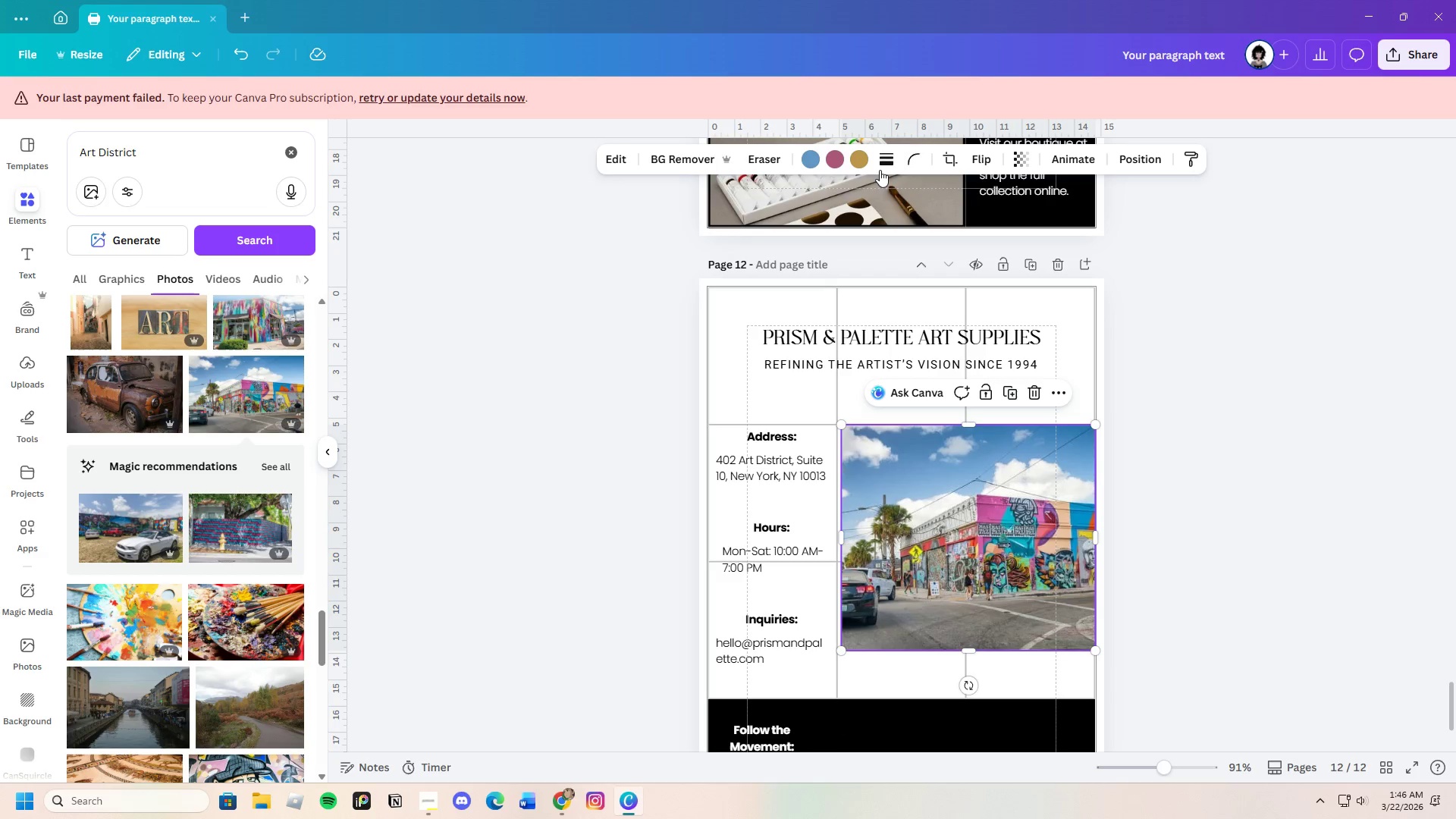 
wait(5.3)
 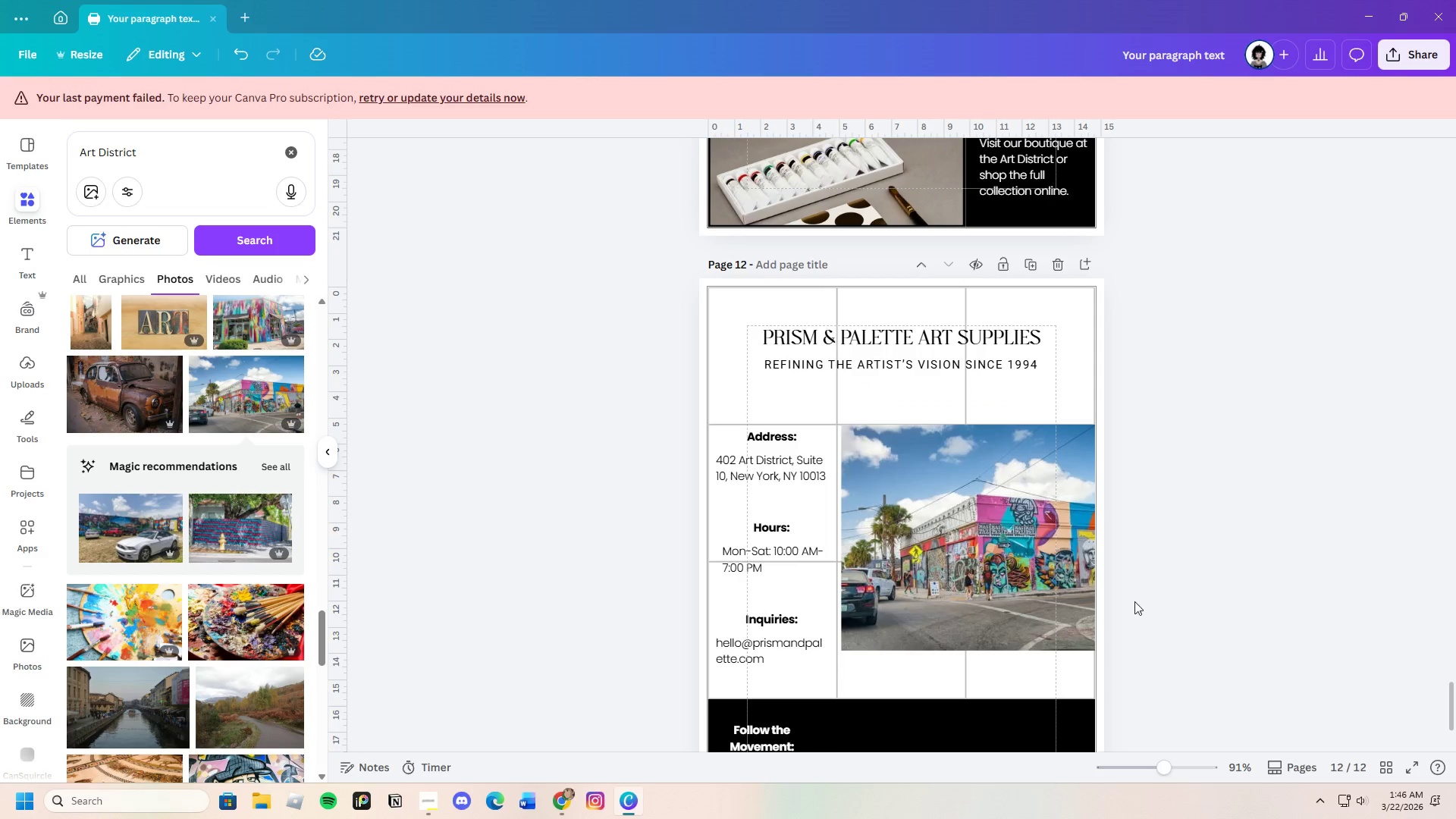 
left_click_drag(start_coordinate=[789, 262], to_coordinate=[795, 268])
 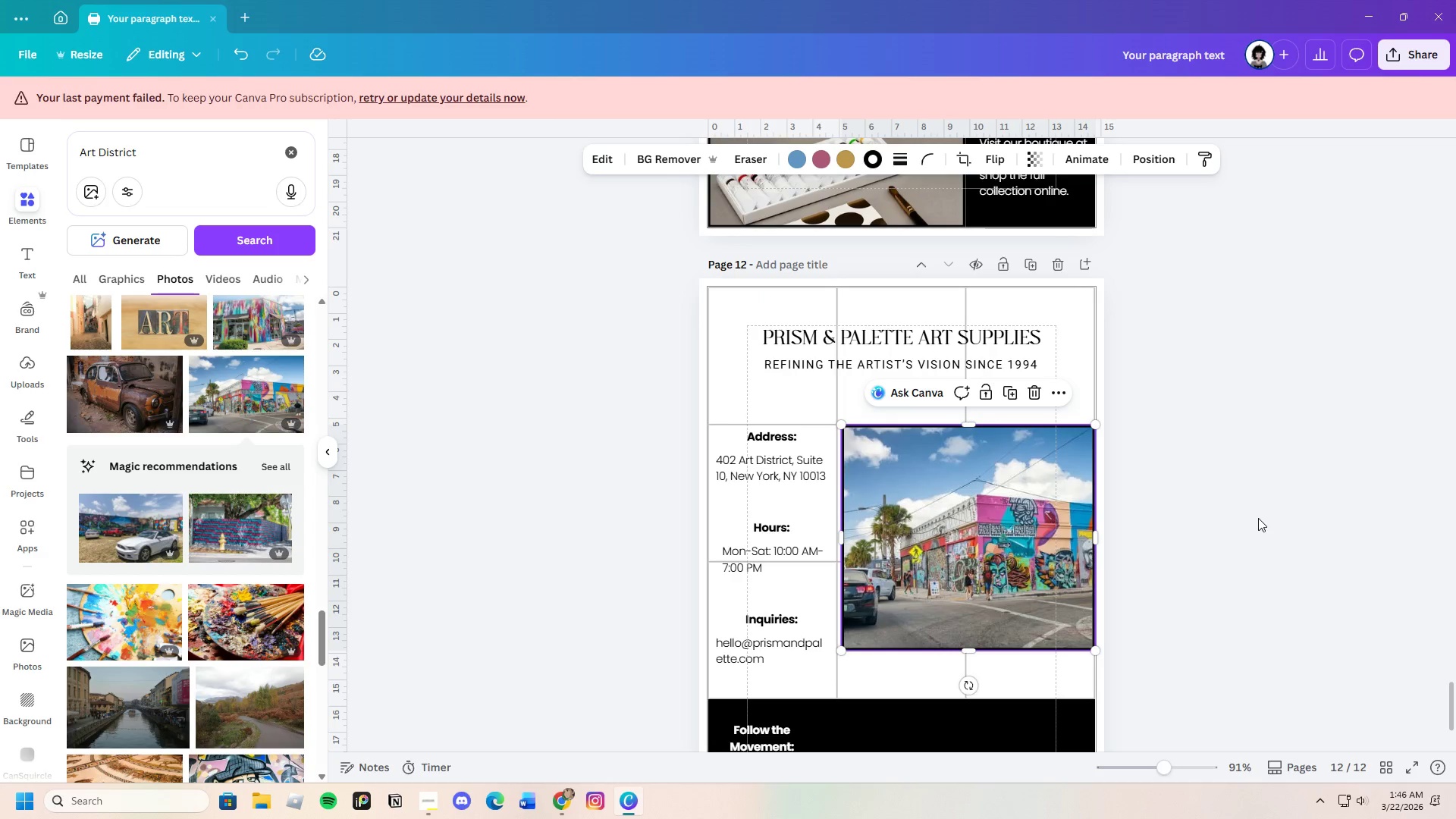 
double_click([1258, 518])
 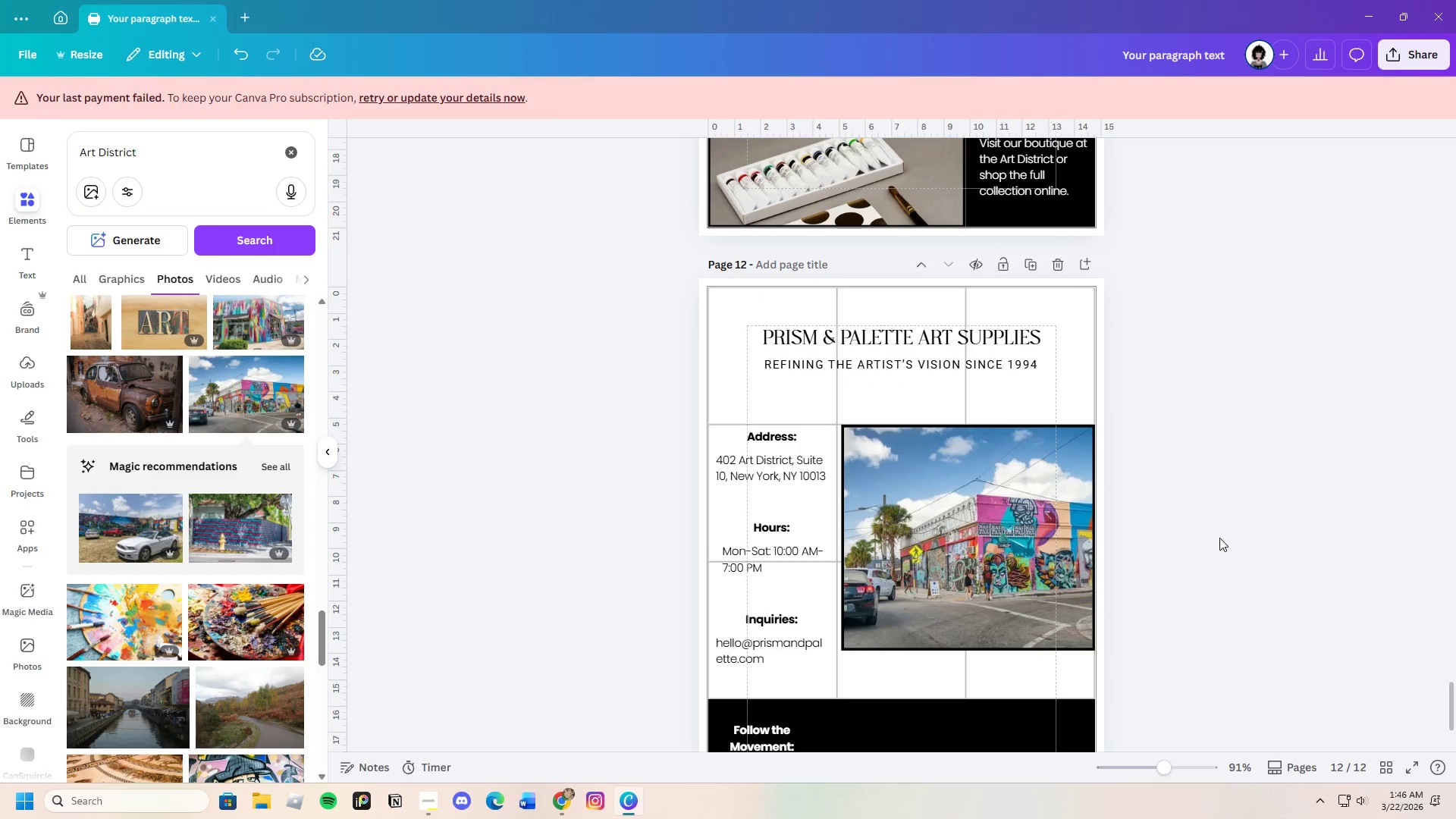 
scroll: coordinate [257, 535], scroll_direction: down, amount: 11.0
 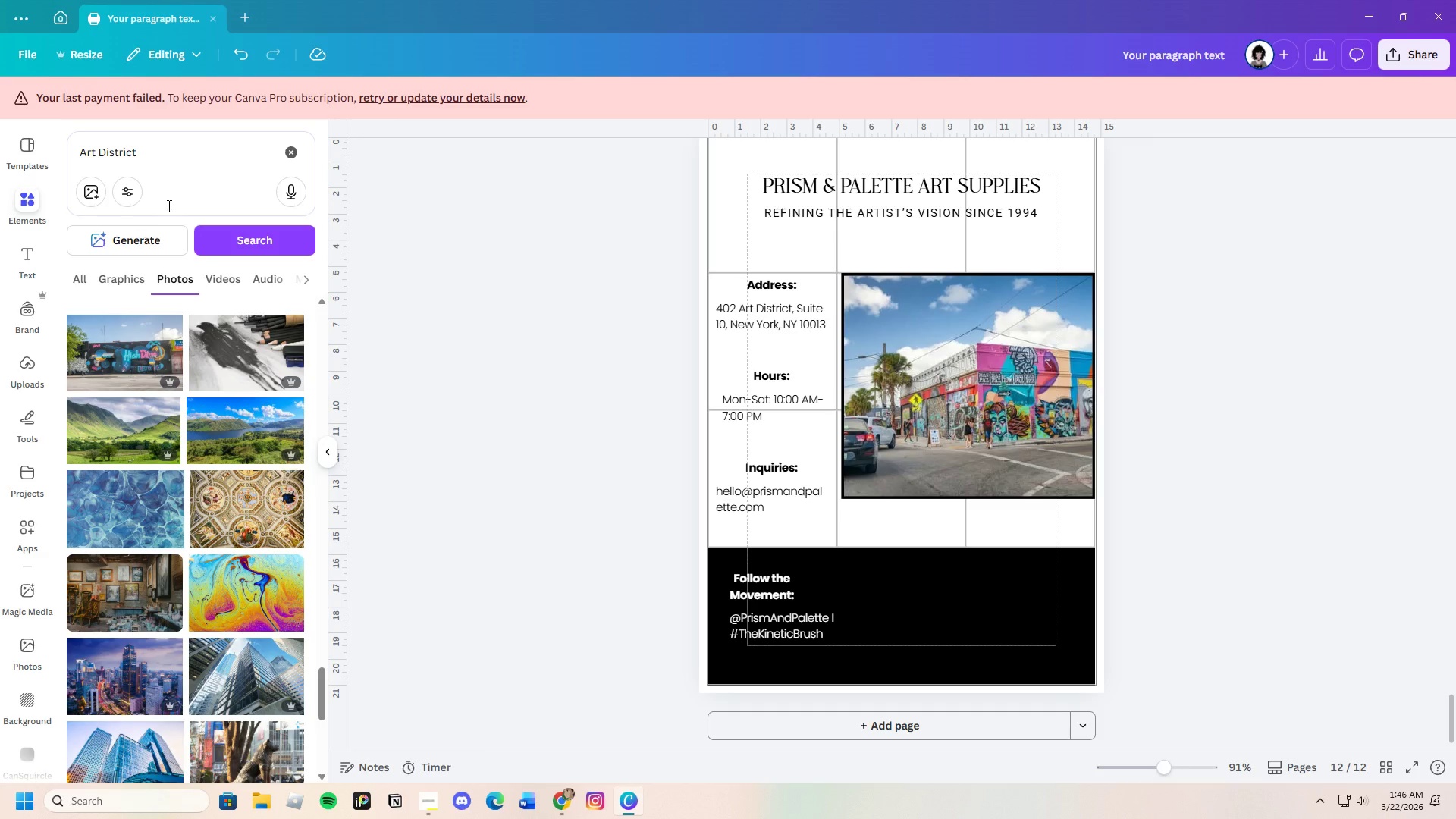 
left_click_drag(start_coordinate=[164, 161], to_coordinate=[97, 161])
 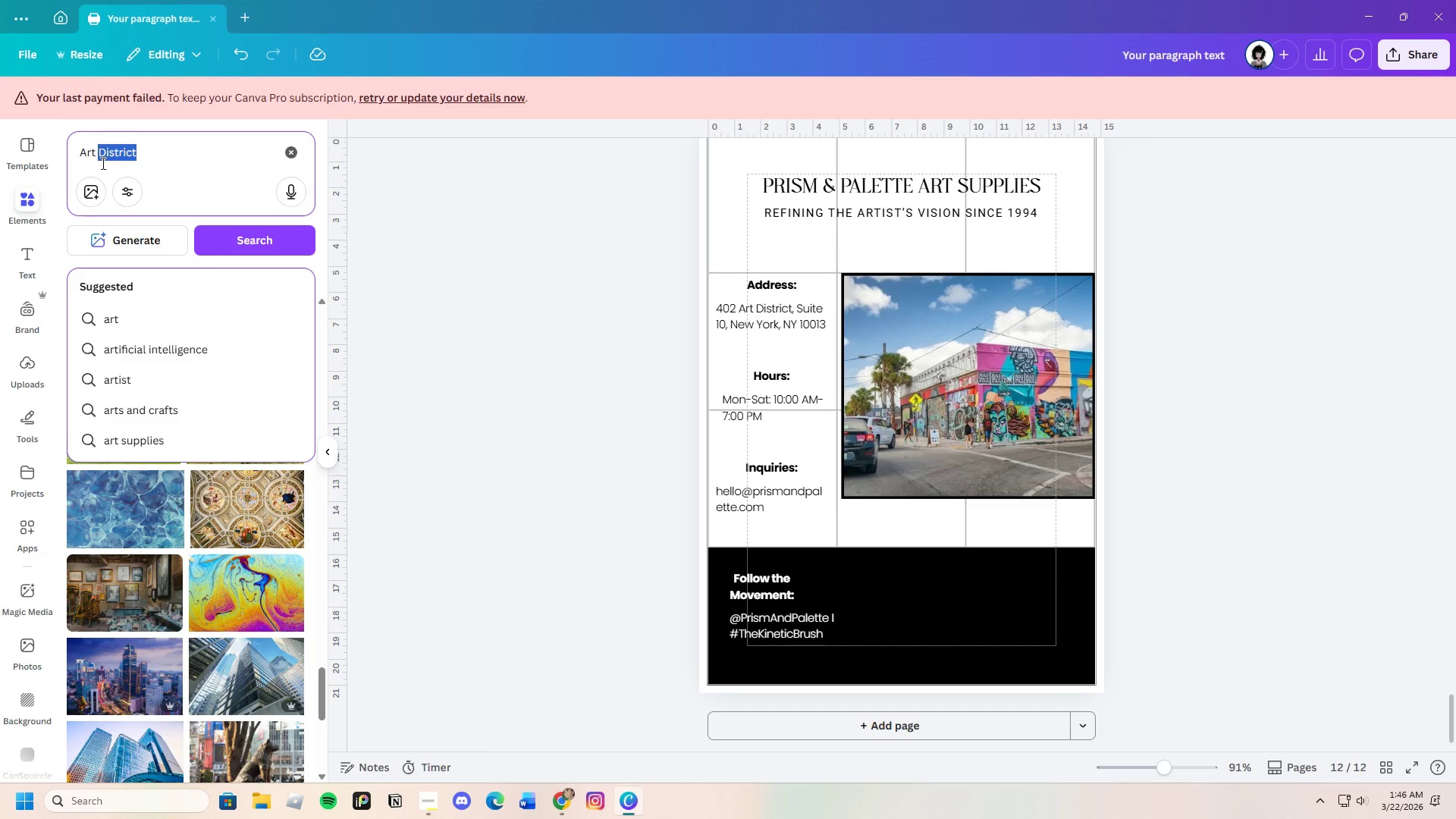 
key(Backspace)
type(Gallery)
 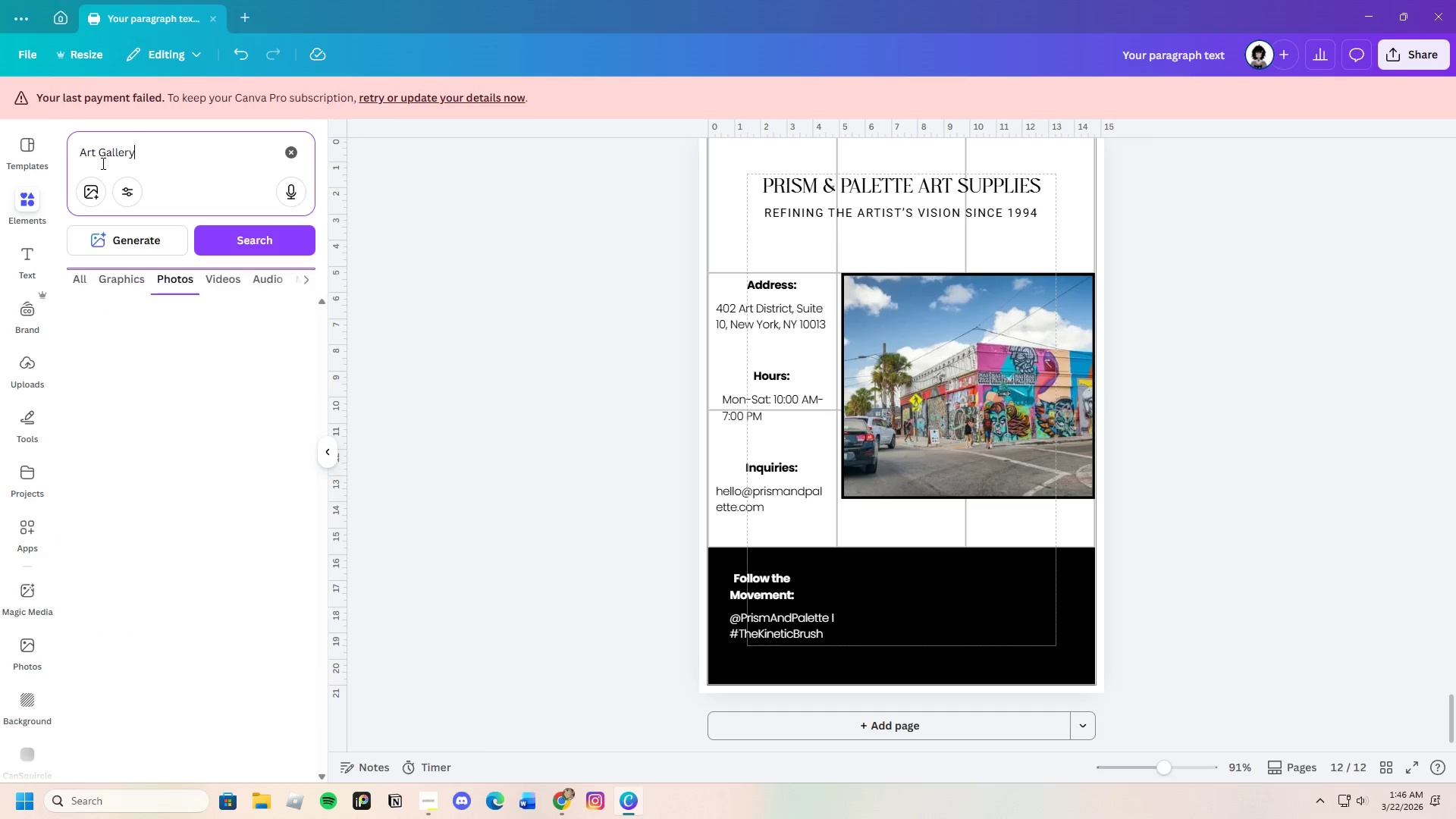 
key(Enter)
 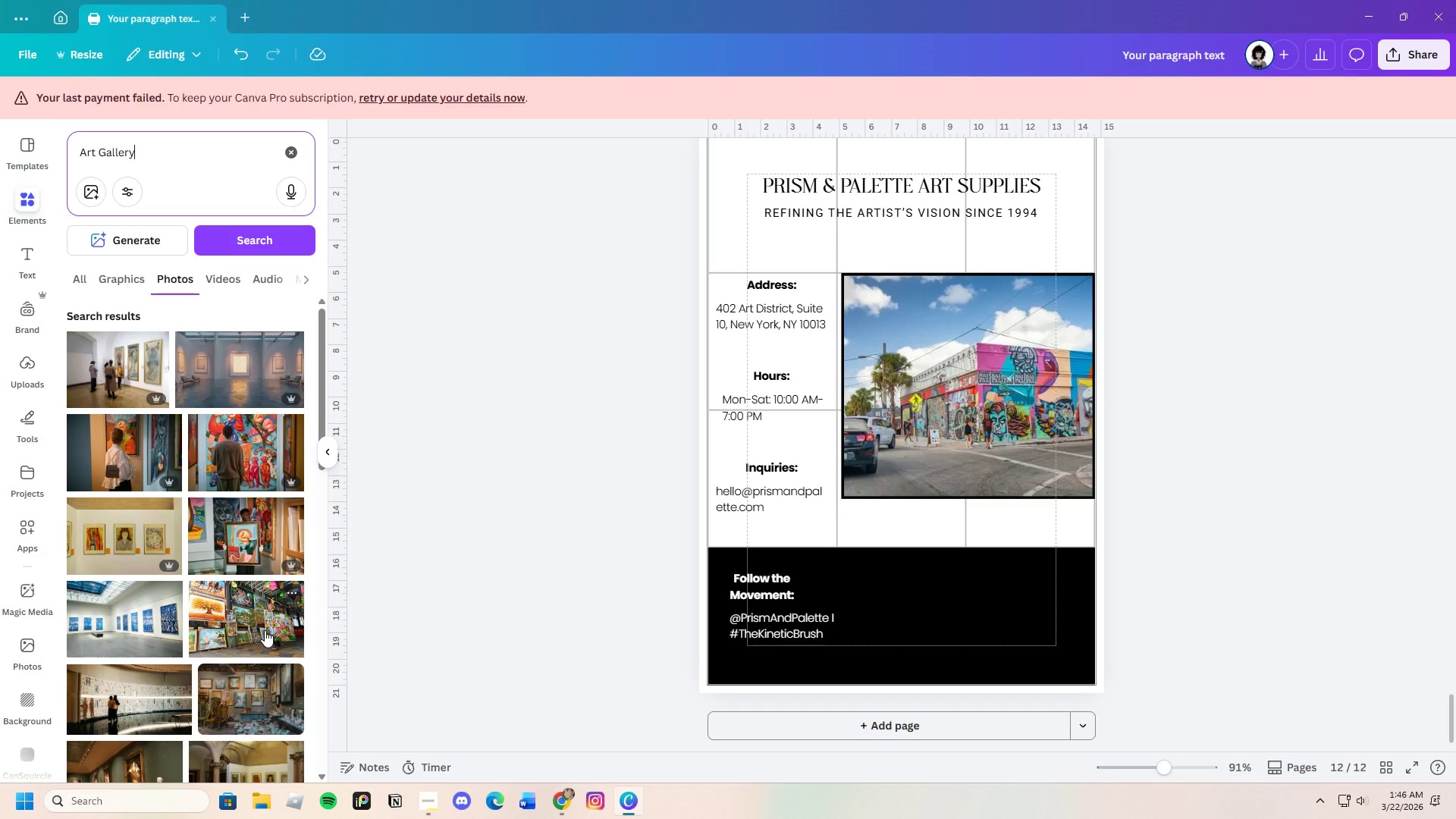 
wait(9.89)
 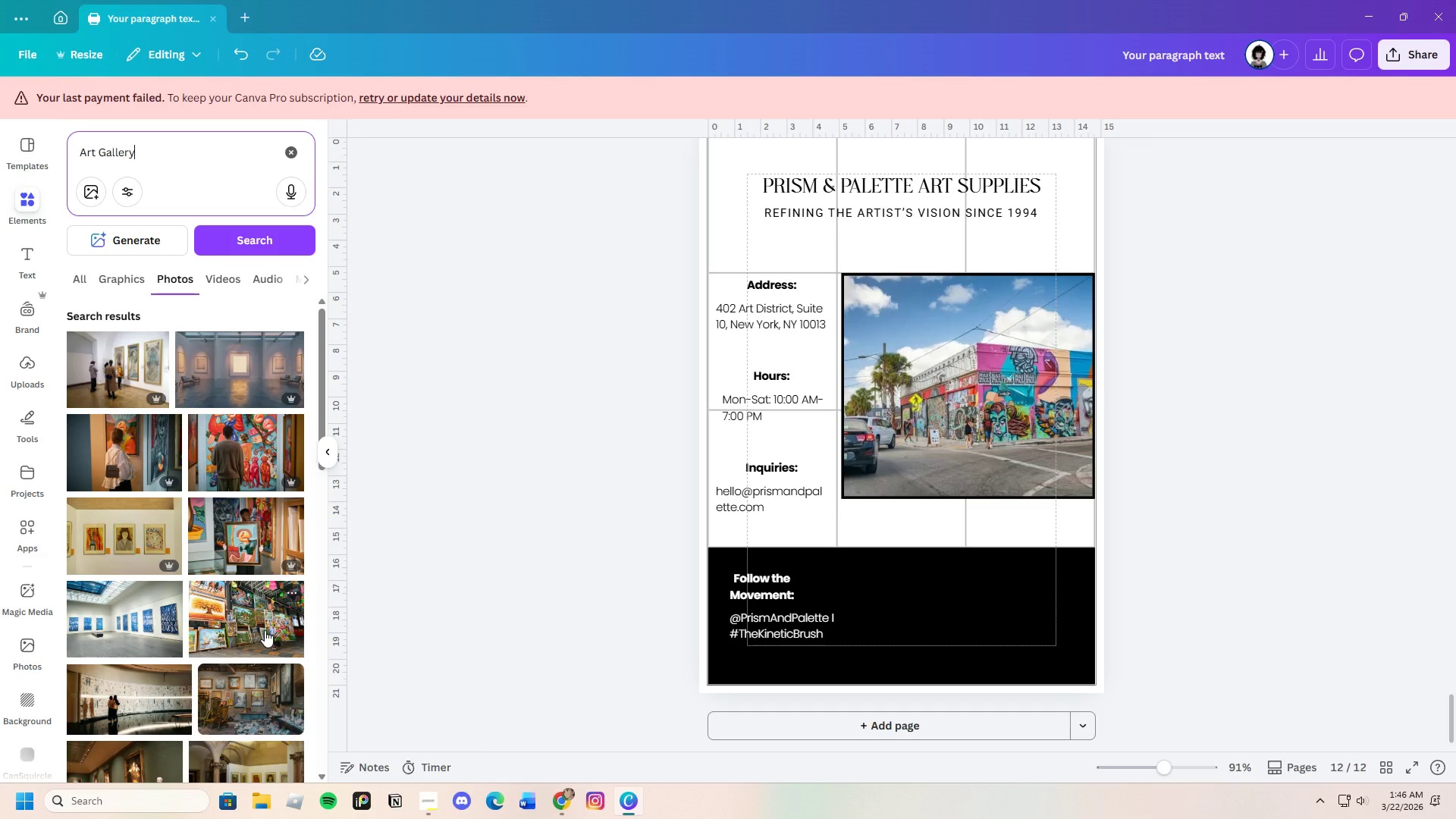 
scroll: coordinate [246, 636], scroll_direction: down, amount: 18.0
 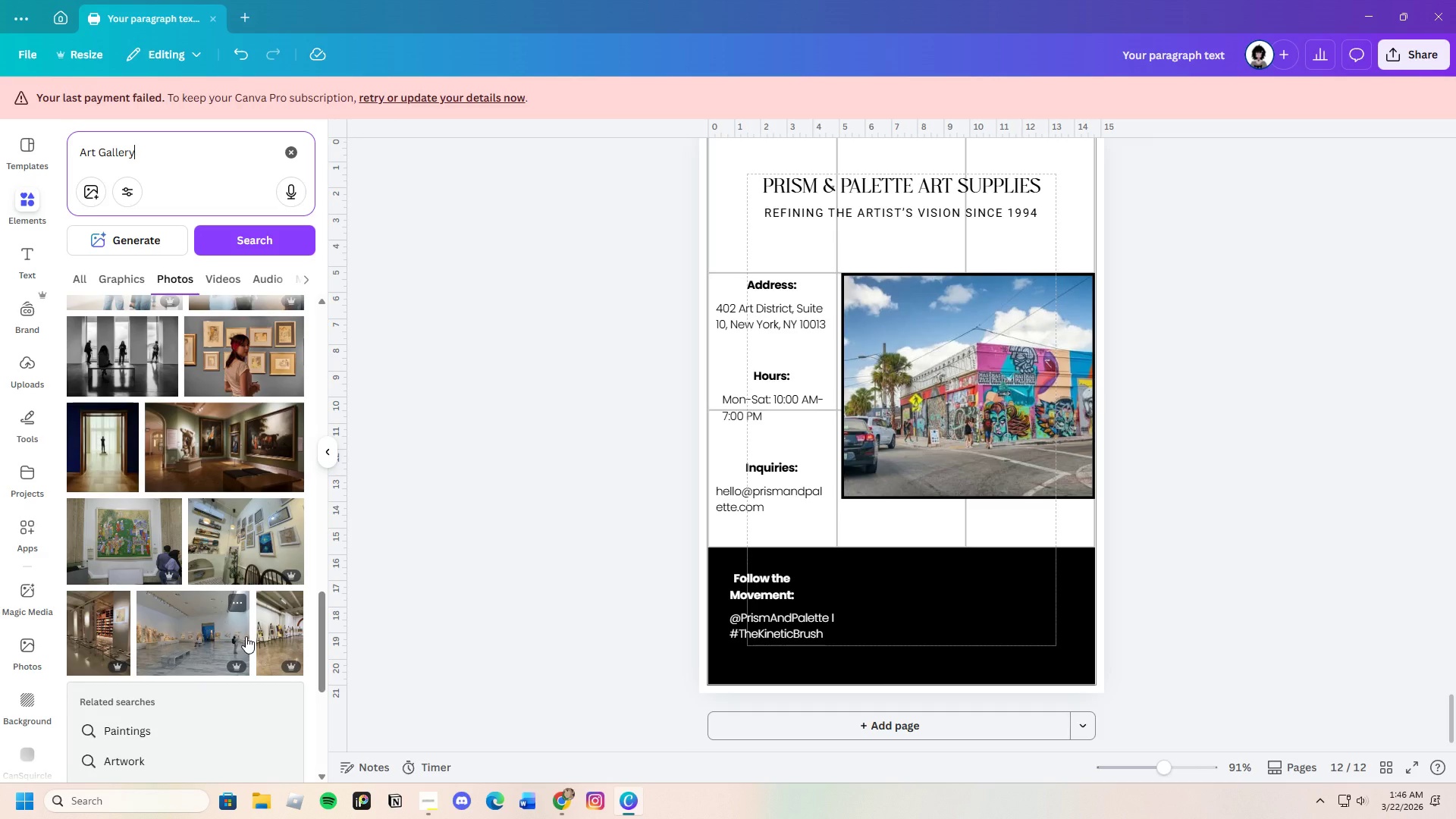 
scroll: coordinate [212, 650], scroll_direction: down, amount: 20.0
 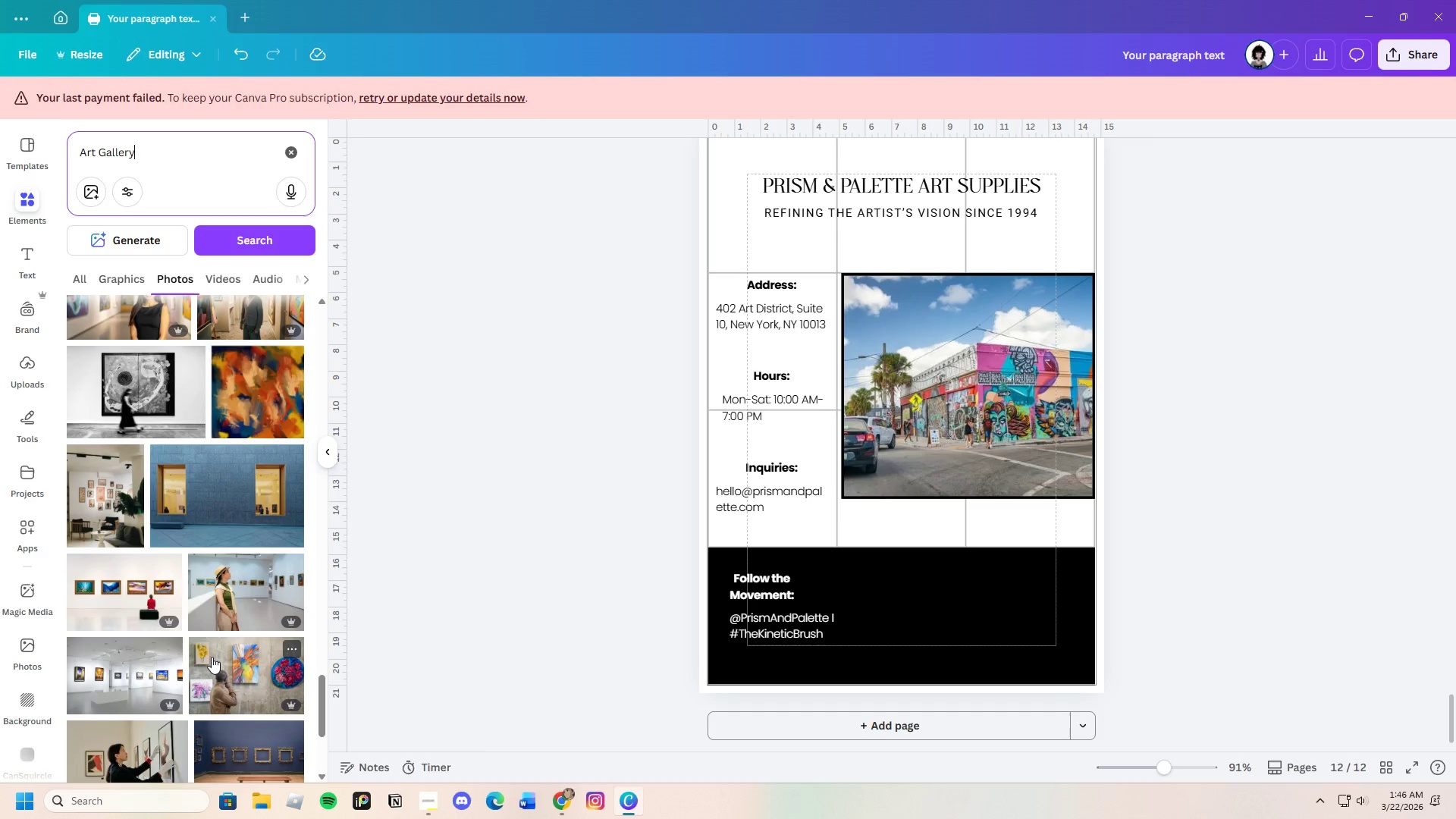 
scroll: coordinate [212, 657], scroll_direction: down, amount: 4.0
 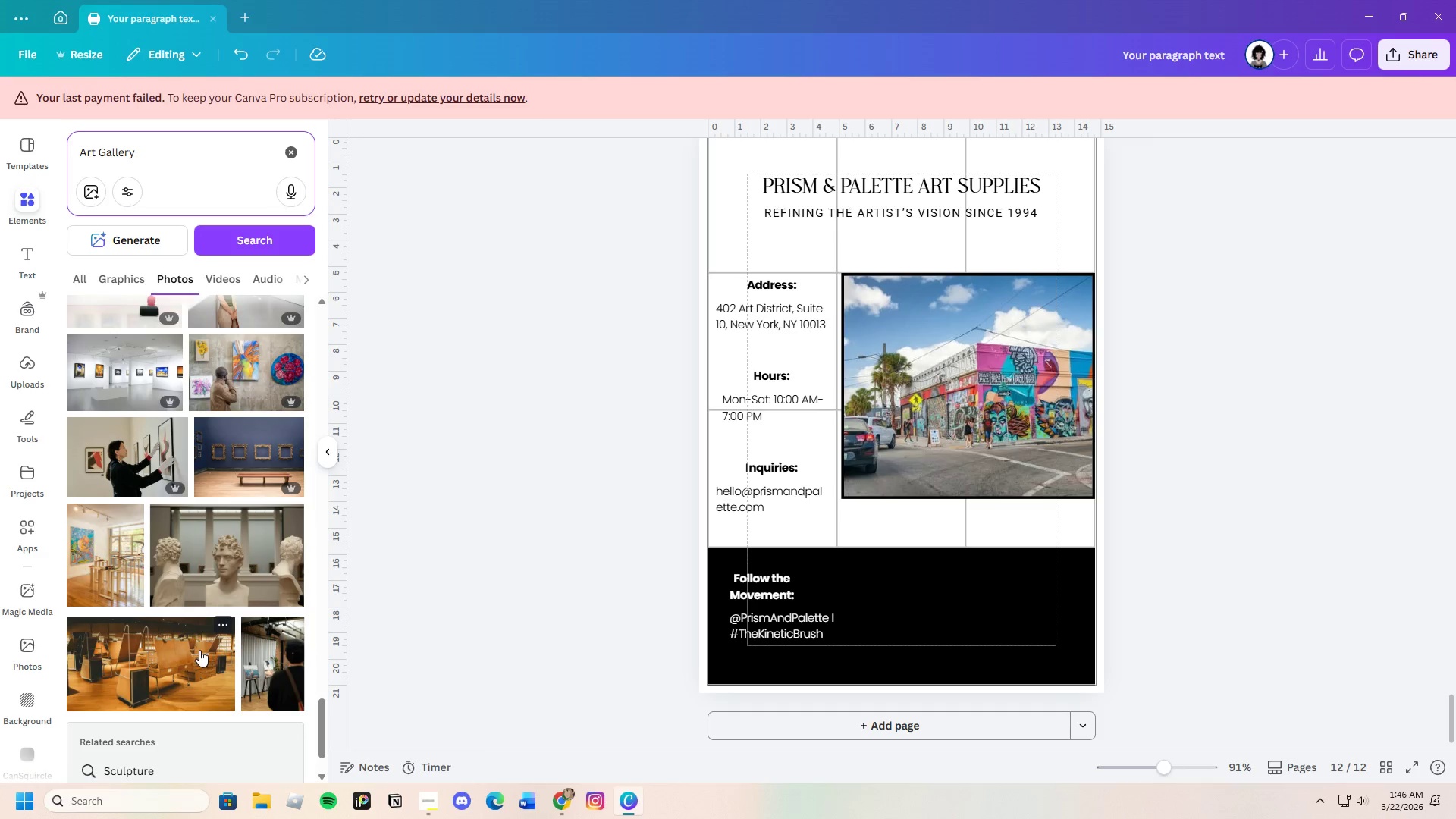 
left_click([138, 356])
 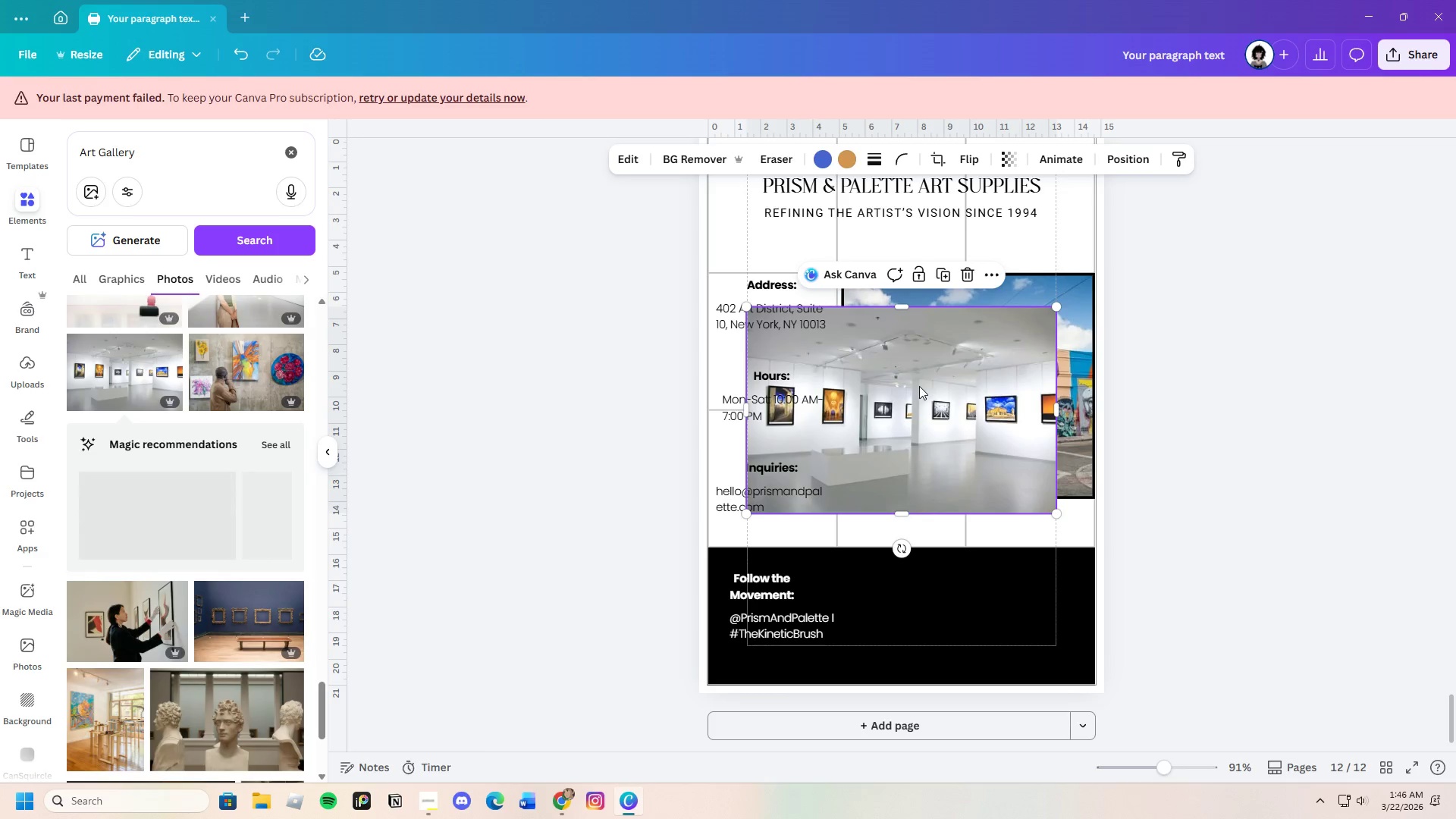 
left_click_drag(start_coordinate=[918, 385], to_coordinate=[993, 553])
 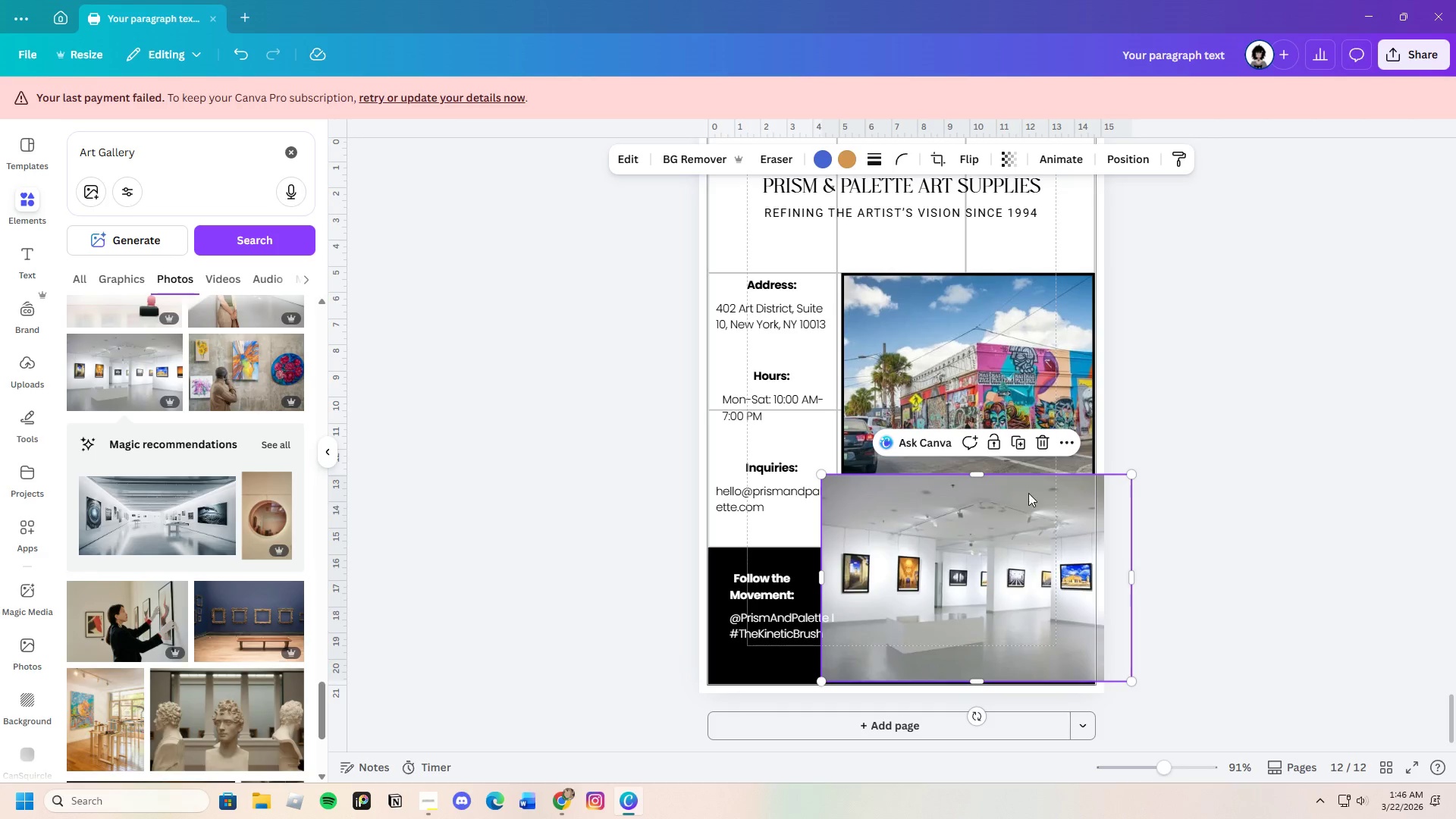 
left_click([1044, 437])
 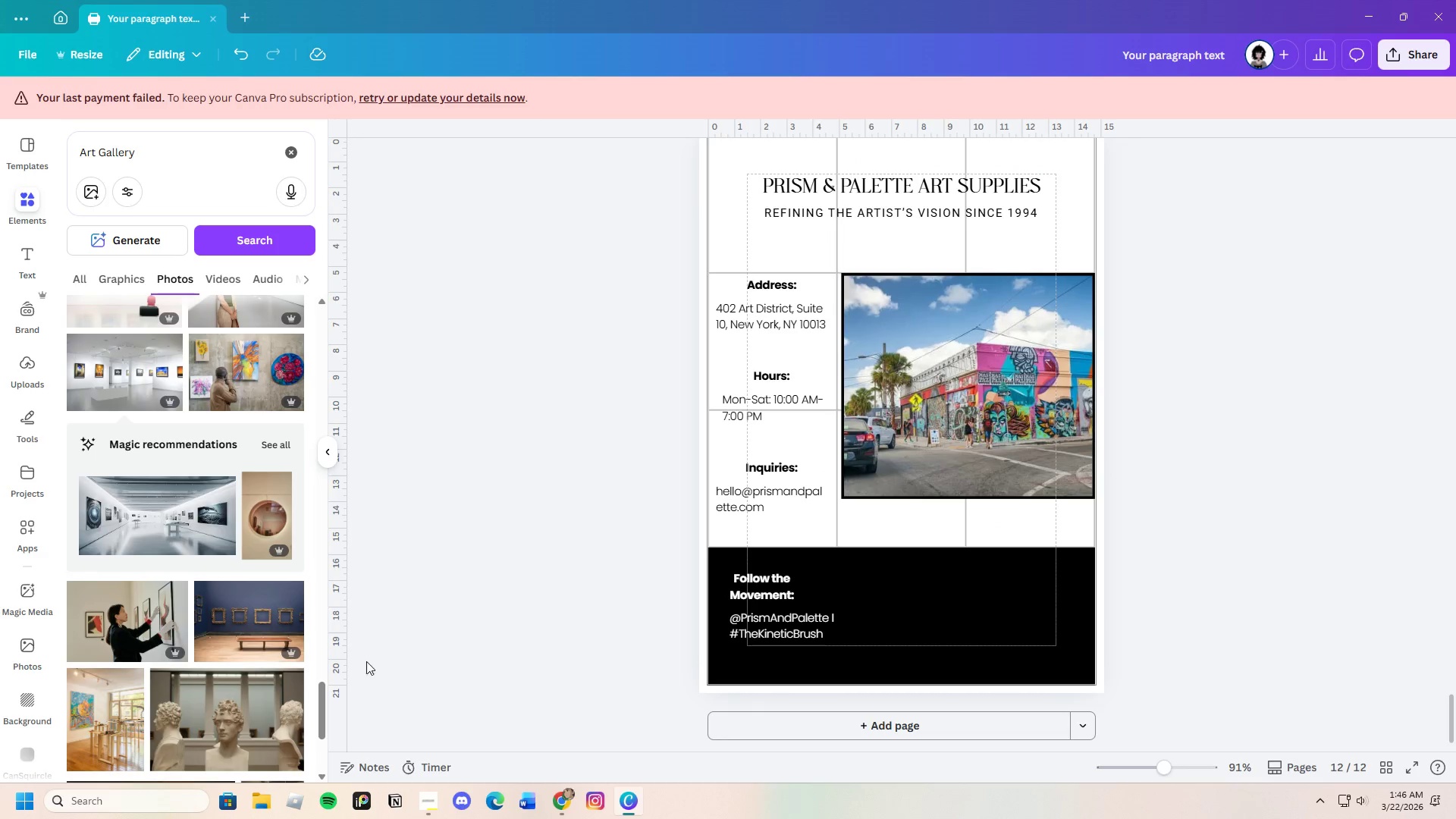 
scroll: coordinate [218, 658], scroll_direction: down, amount: 20.0
 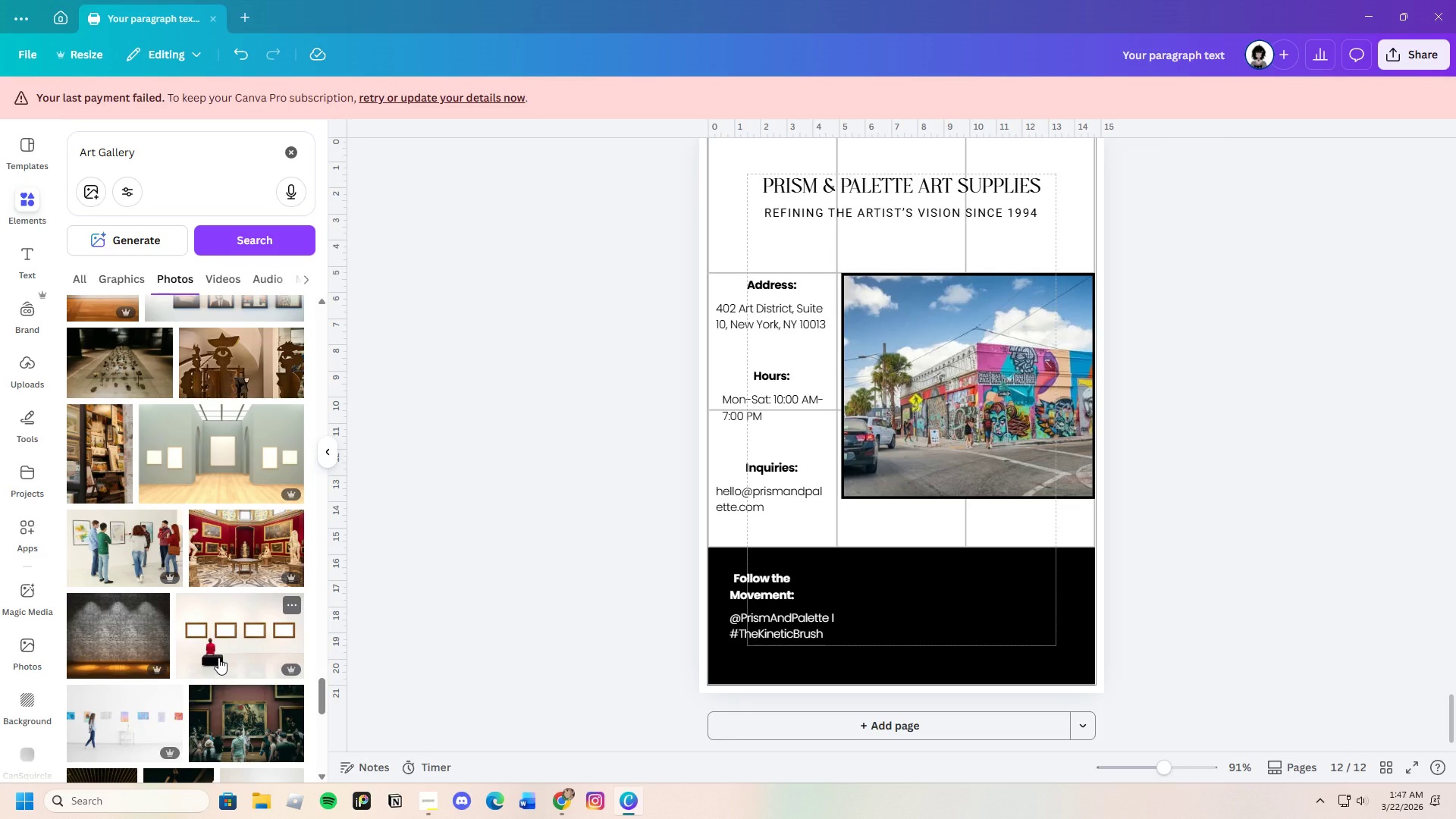 
scroll: coordinate [209, 663], scroll_direction: down, amount: 18.0
 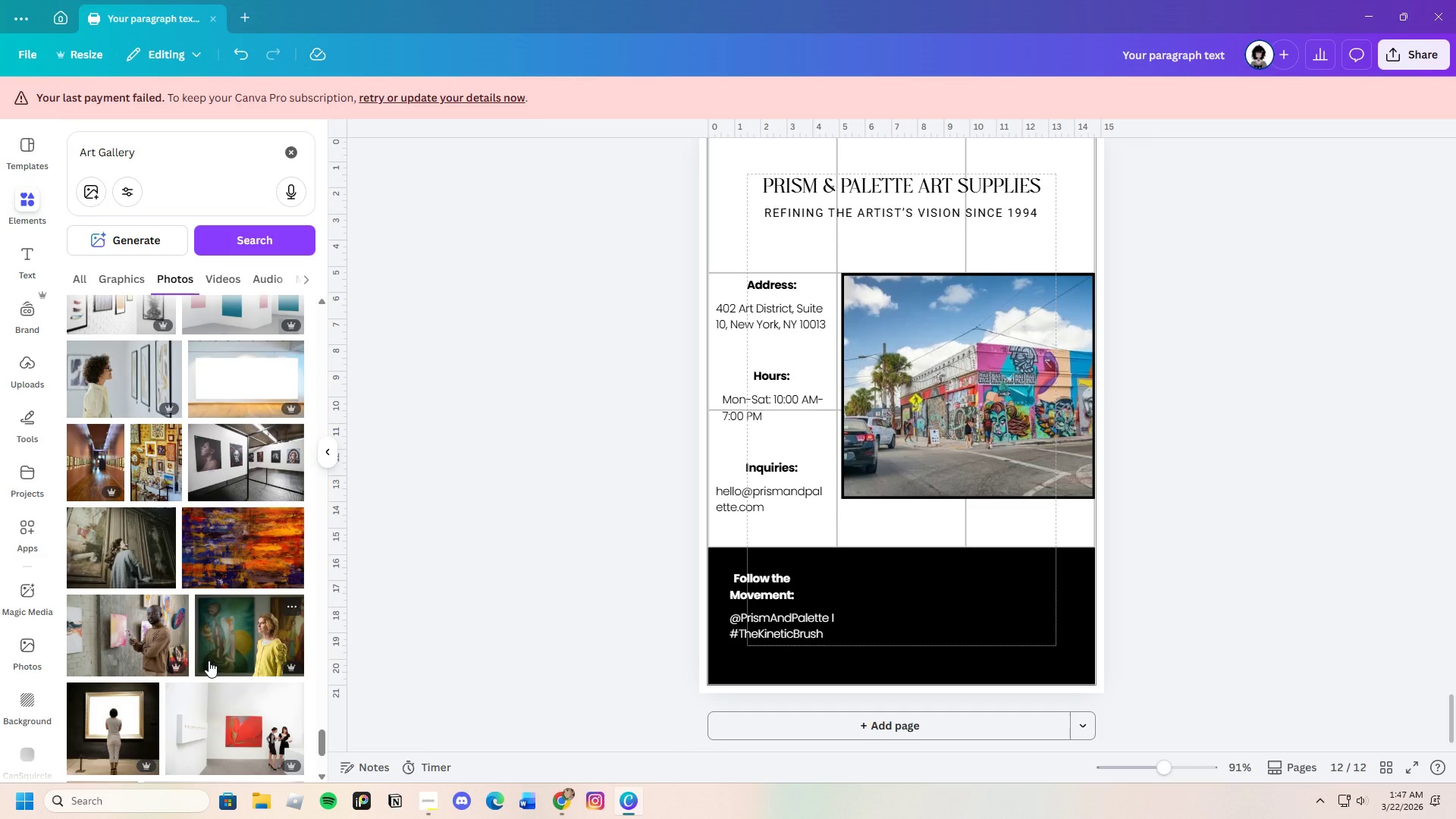 
scroll: coordinate [208, 646], scroll_direction: down, amount: 21.0
 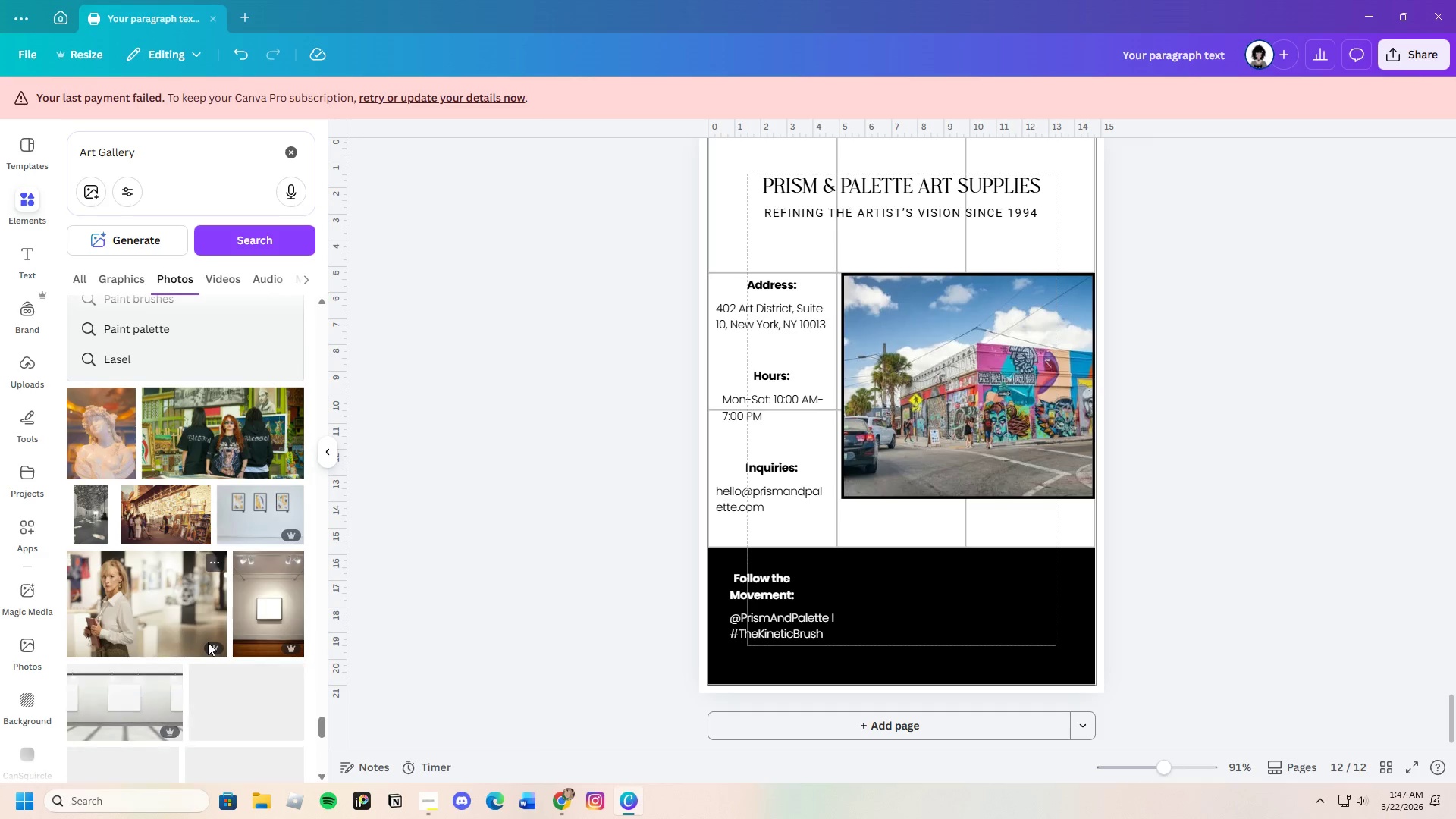 
scroll: coordinate [208, 639], scroll_direction: down, amount: 18.0
 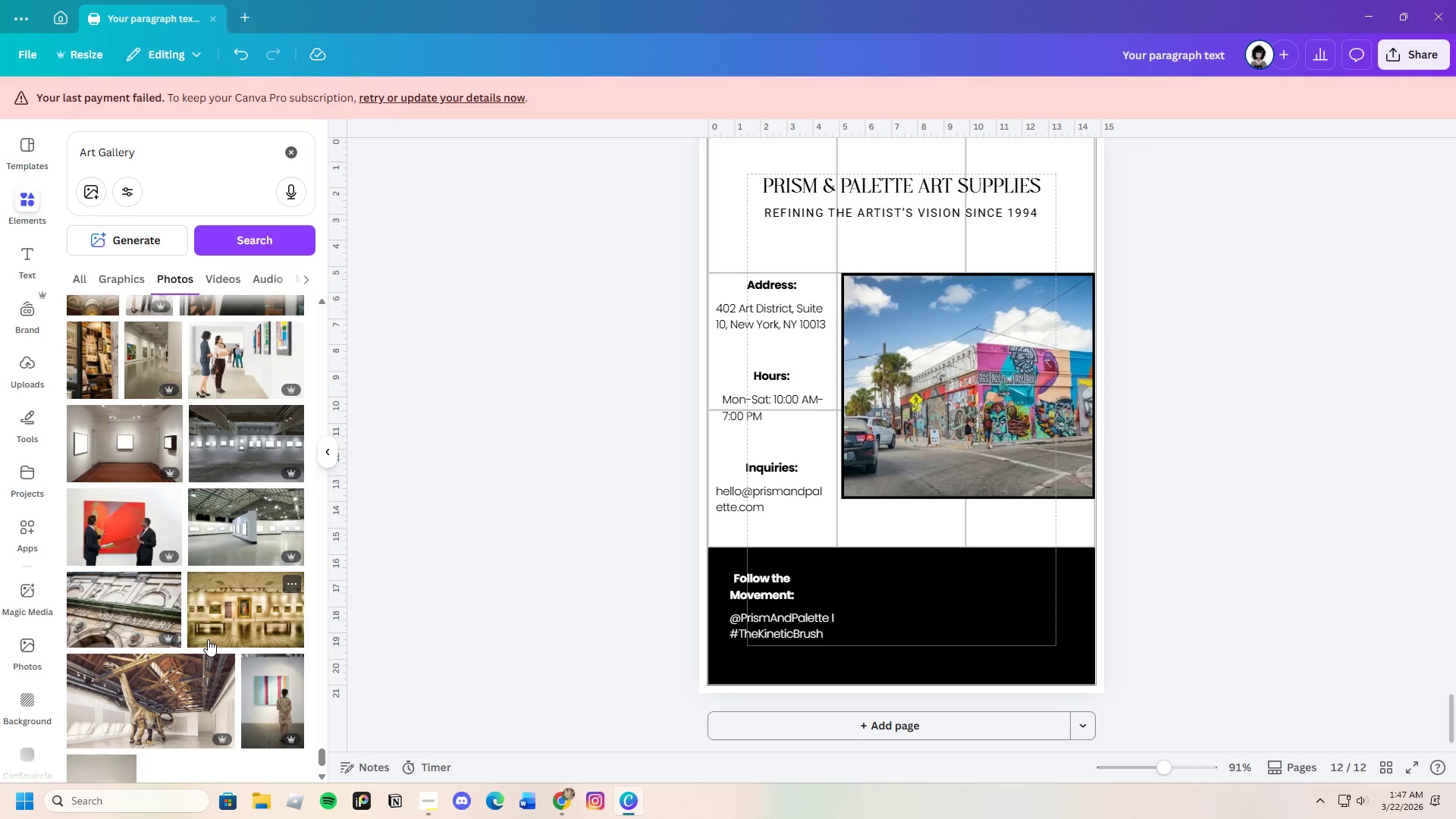 
scroll: coordinate [205, 641], scroll_direction: down, amount: 20.0
 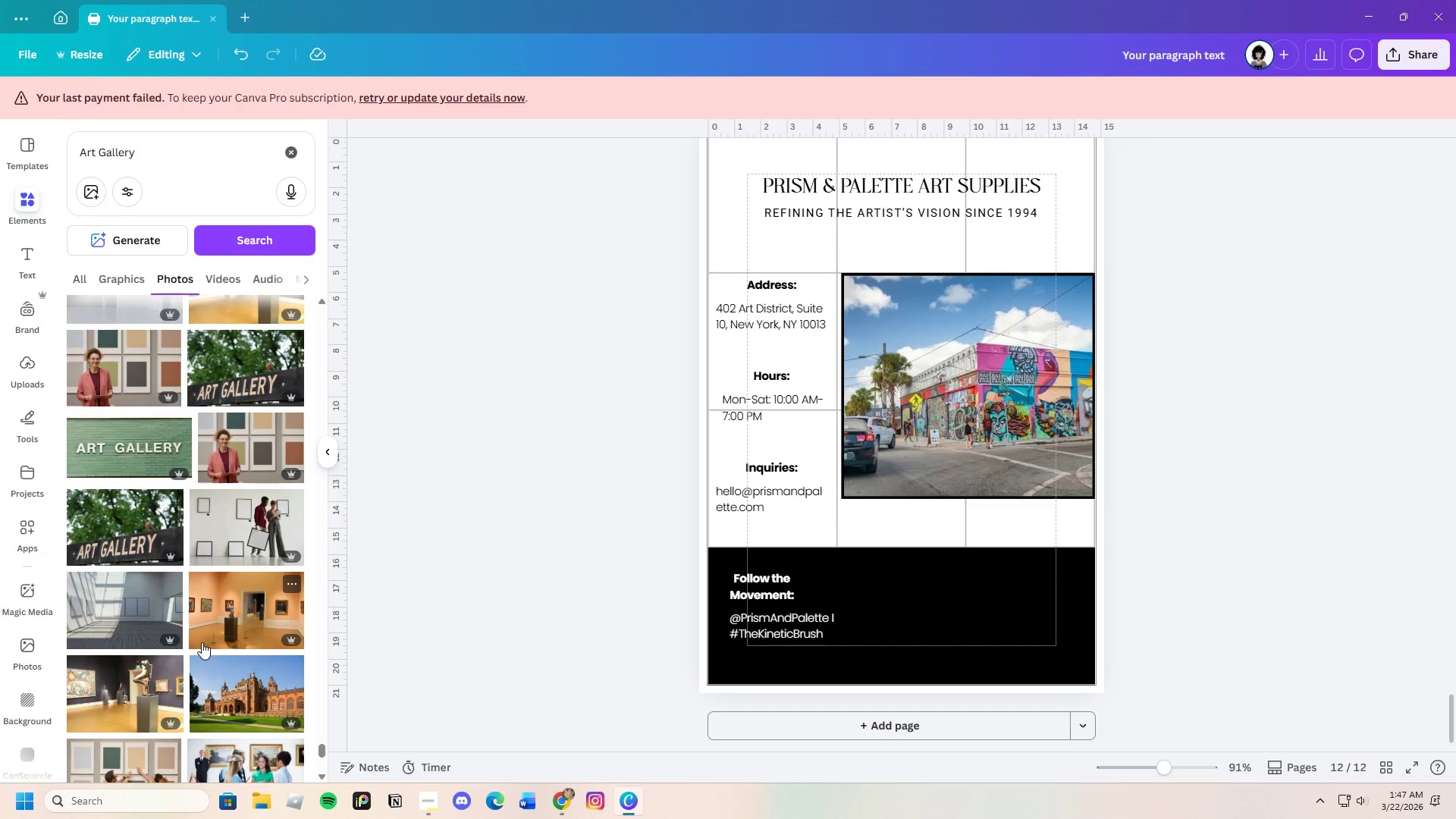 
scroll: coordinate [199, 642], scroll_direction: down, amount: 8.0
 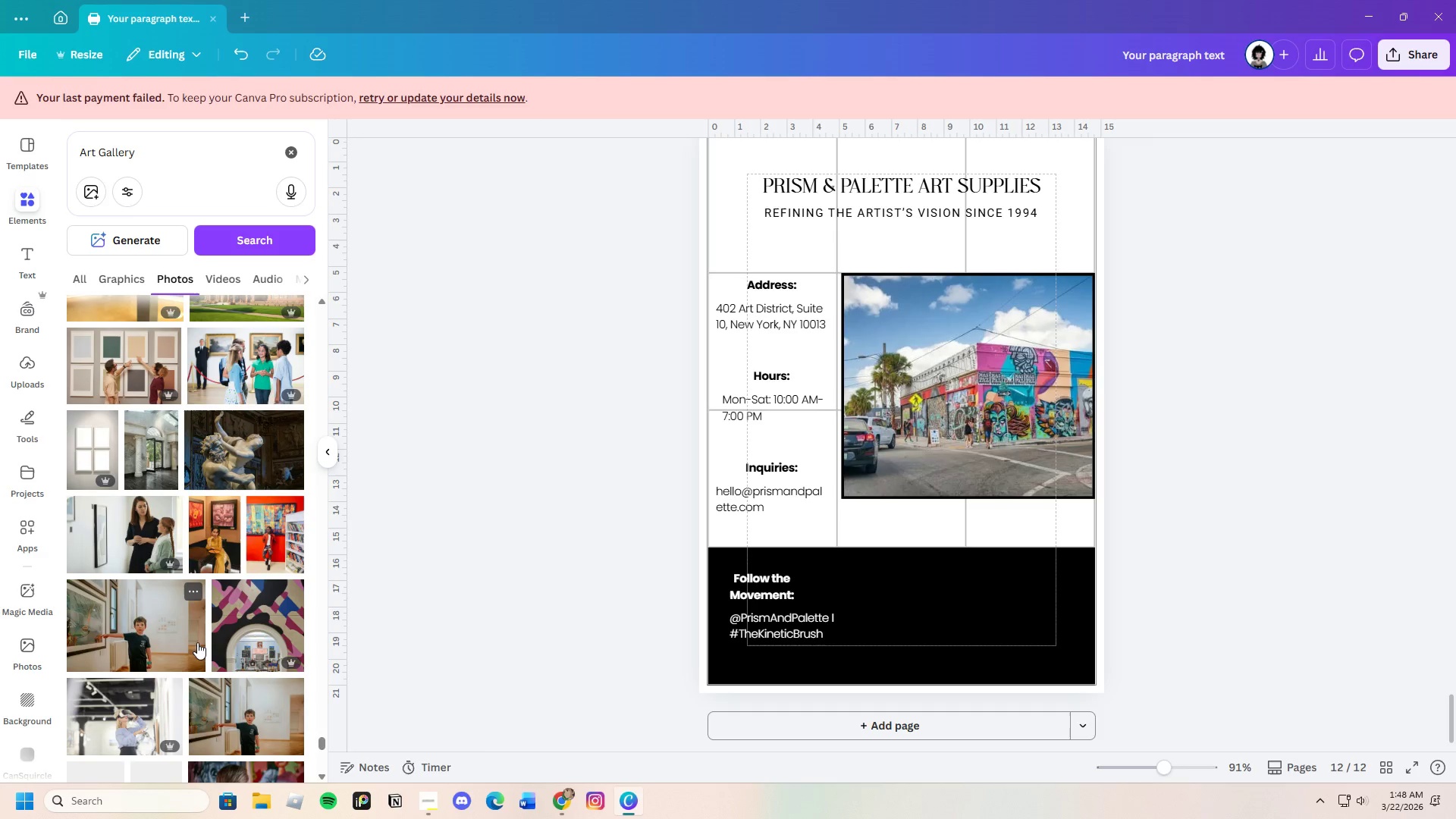 
scroll: coordinate [197, 642], scroll_direction: up, amount: 1.0
 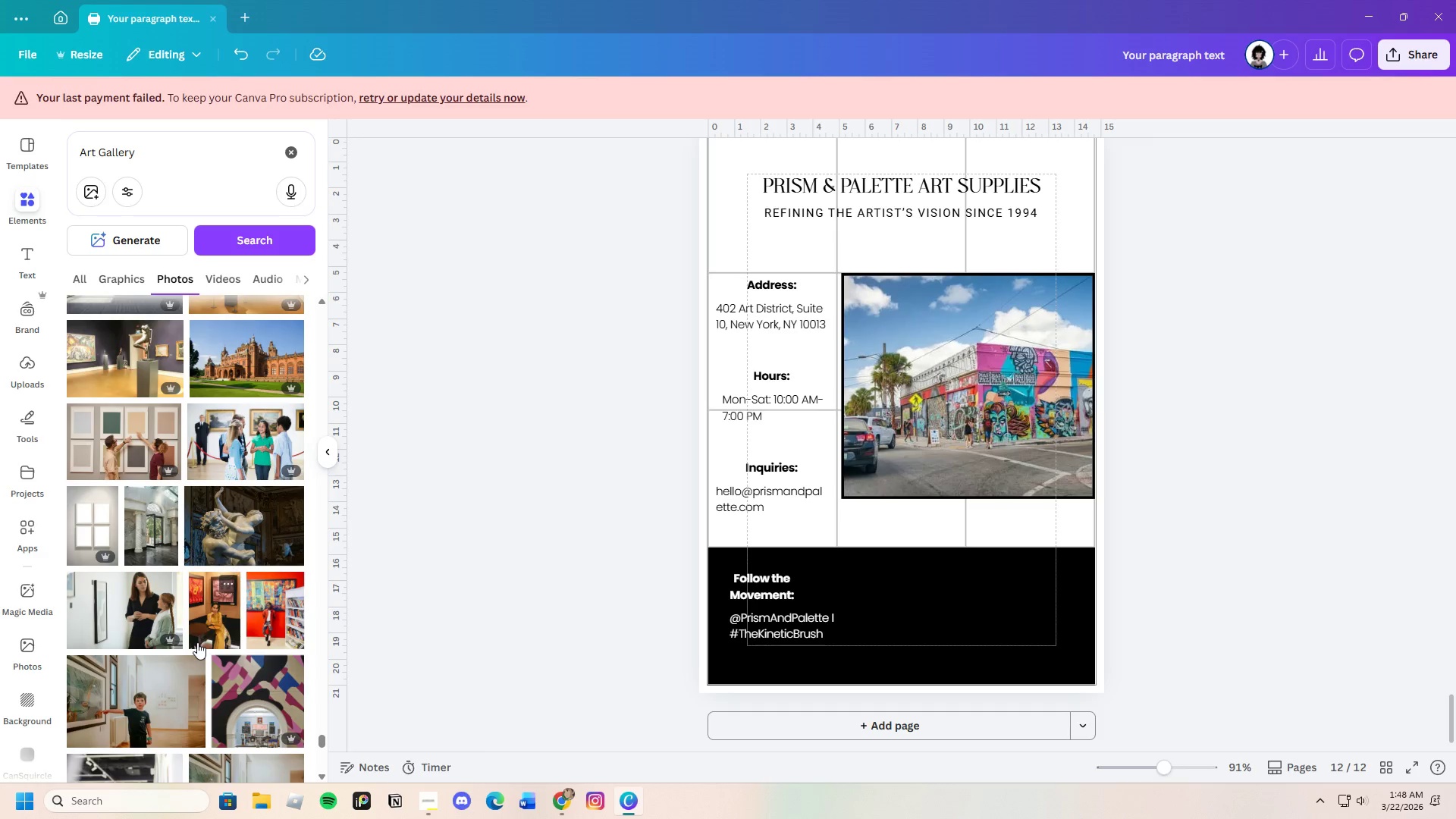 
scroll: coordinate [197, 642], scroll_direction: down, amount: 4.0
 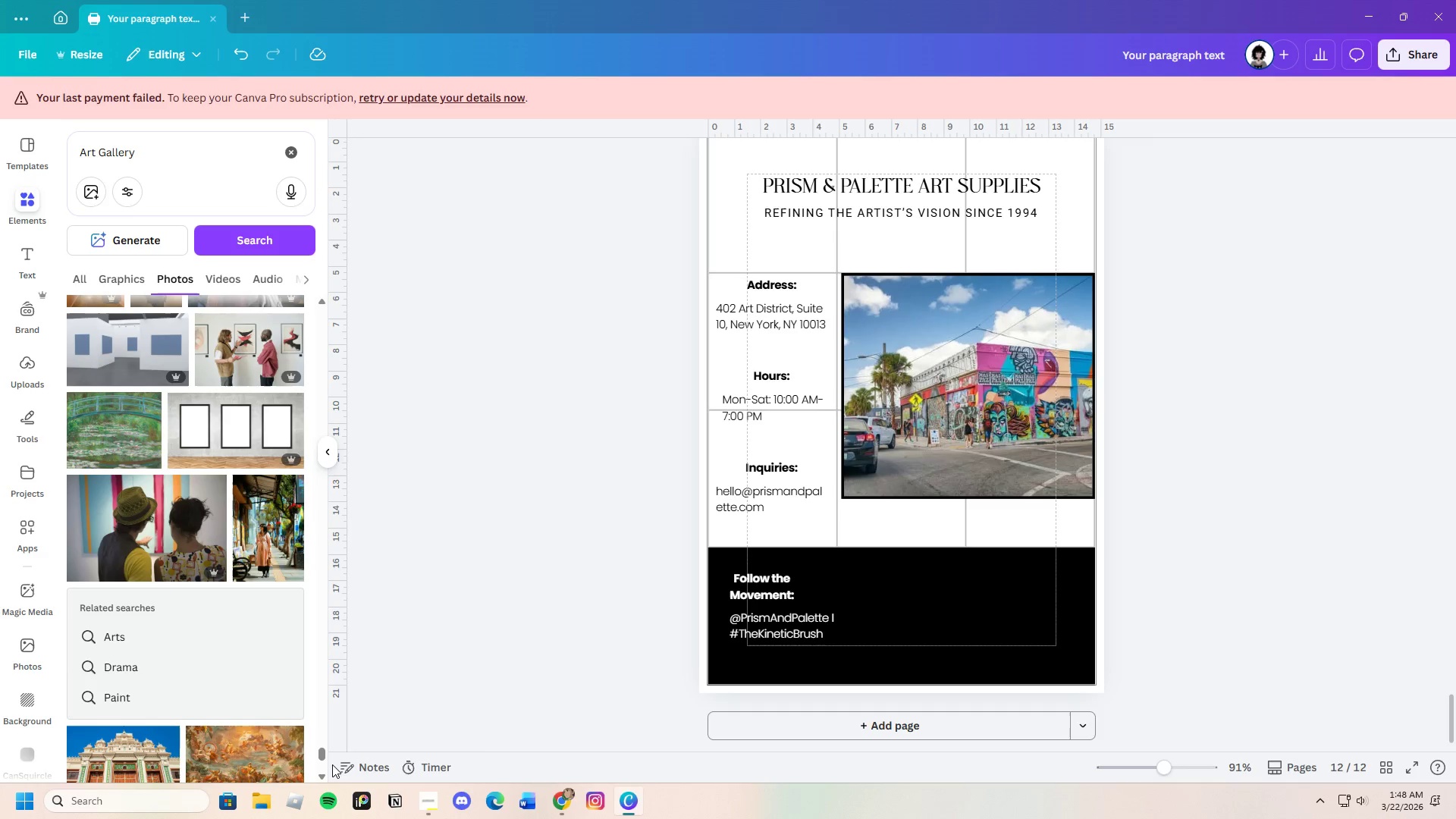 
left_click_drag(start_coordinate=[324, 752], to_coordinate=[350, 273])
 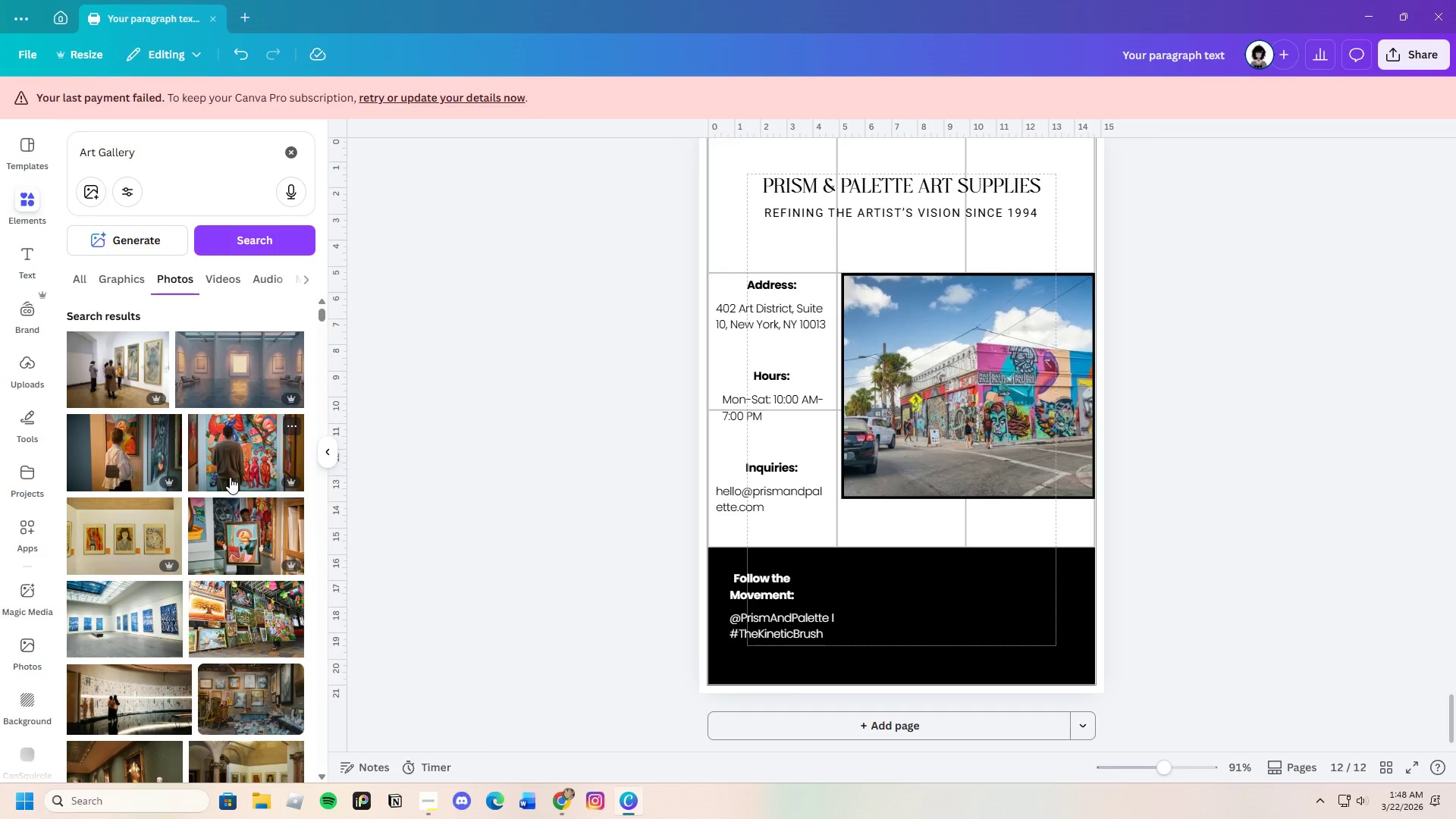 
mouse_move([218, 479])
 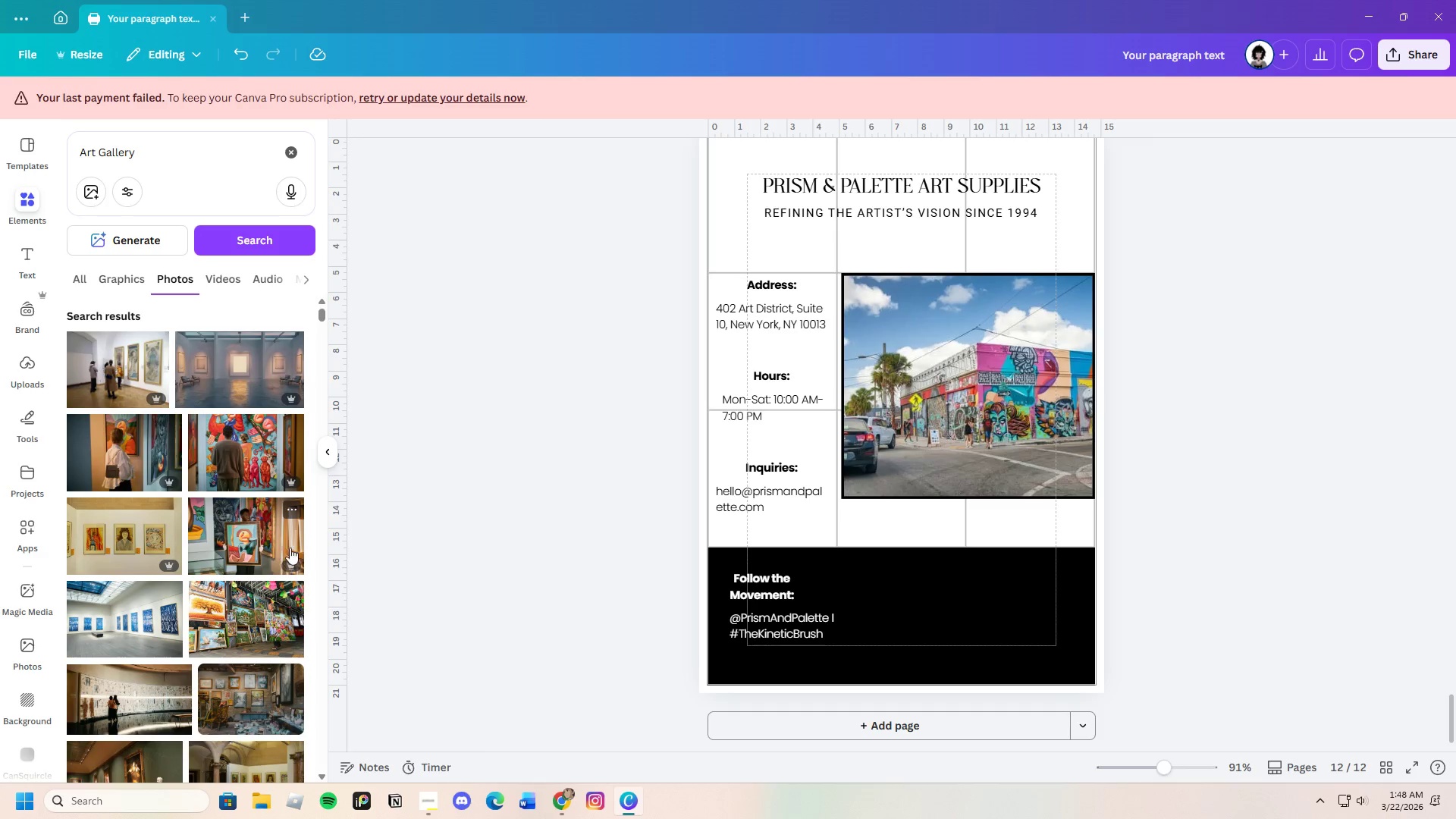 
left_click([1001, 397])
 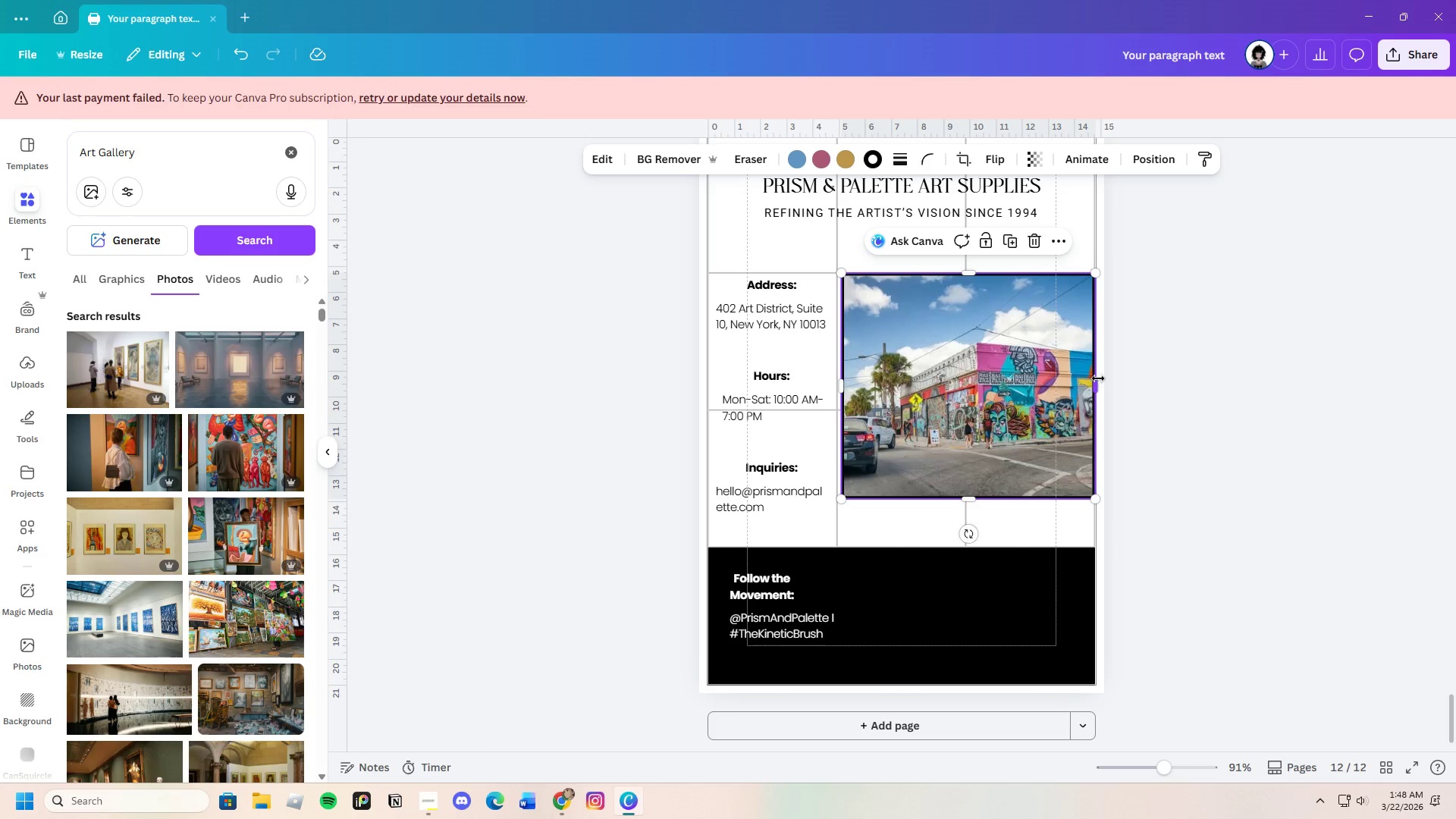 
left_click_drag(start_coordinate=[1097, 381], to_coordinate=[967, 391])
 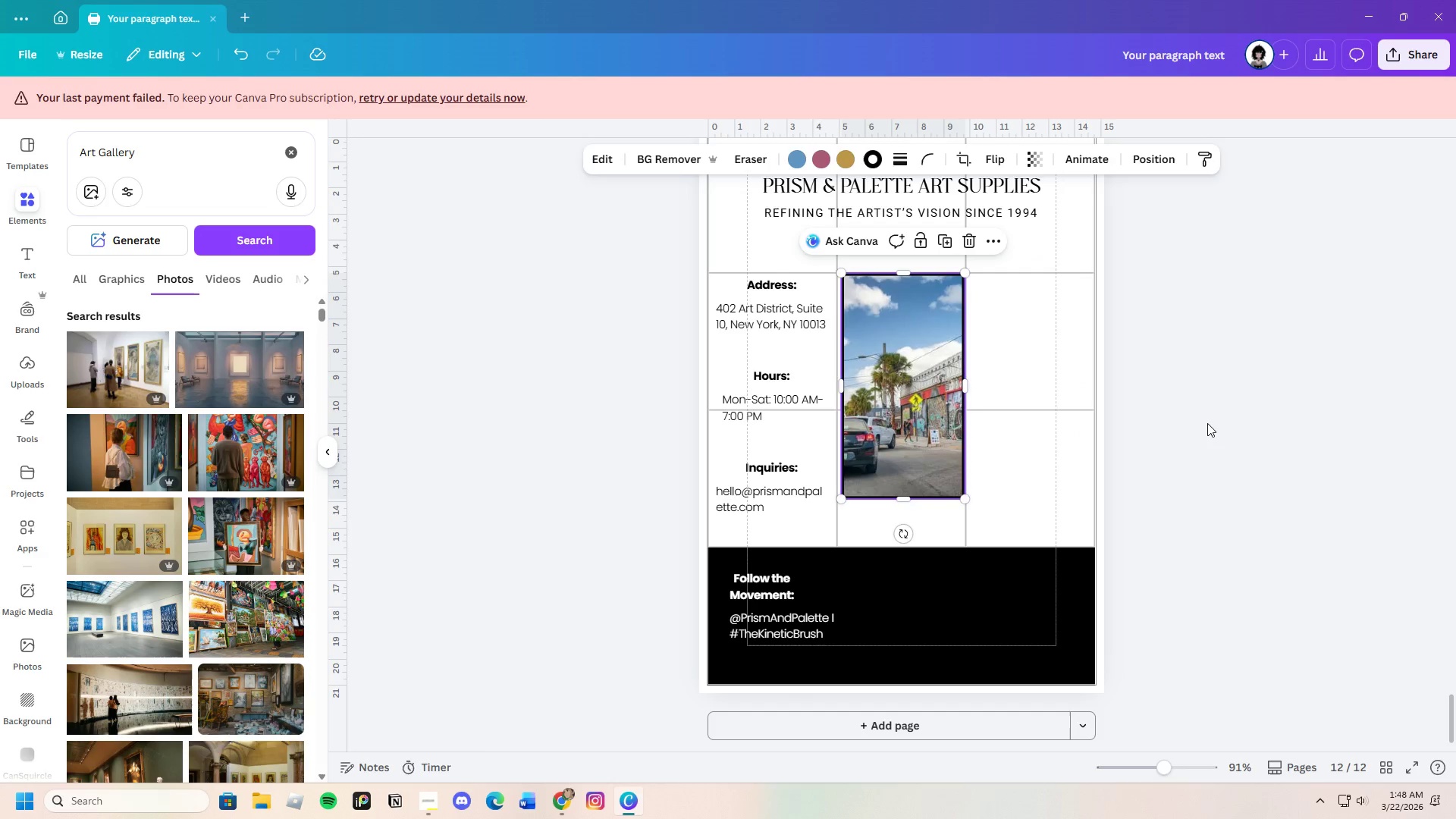 
left_click([1207, 423])
 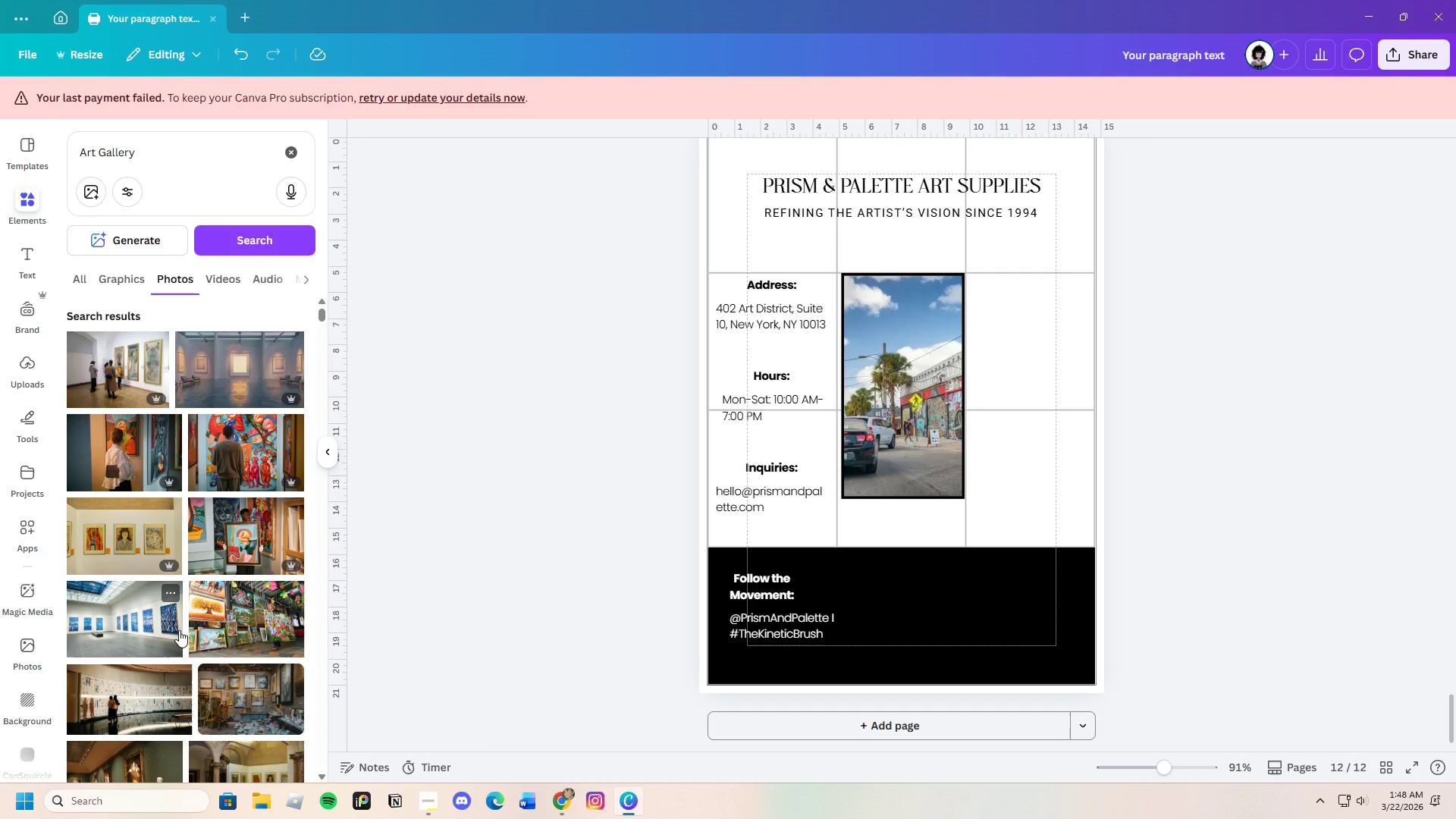 
scroll: coordinate [179, 630], scroll_direction: down, amount: 4.0
 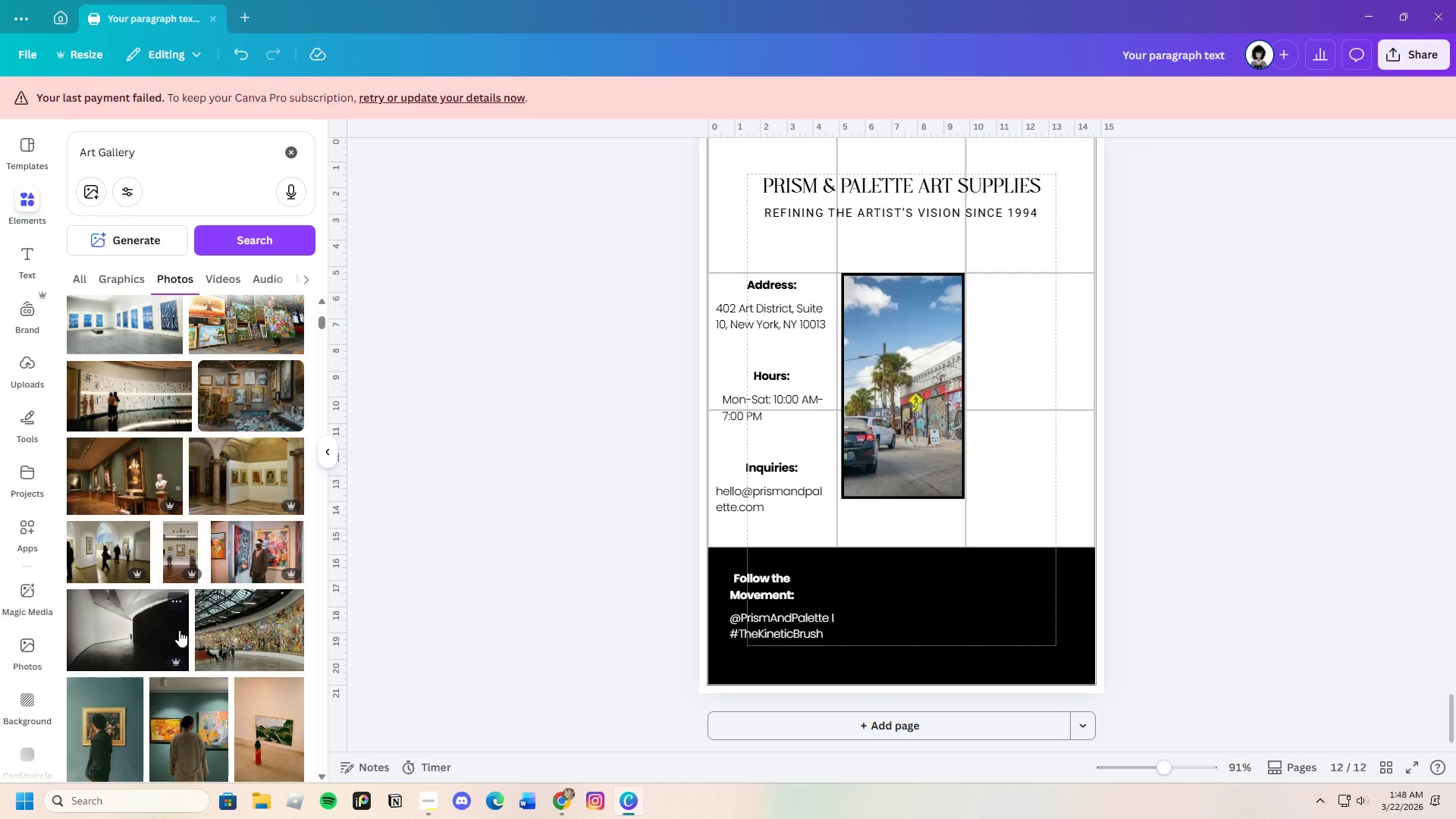 
scroll: coordinate [179, 626], scroll_direction: up, amount: 4.0
 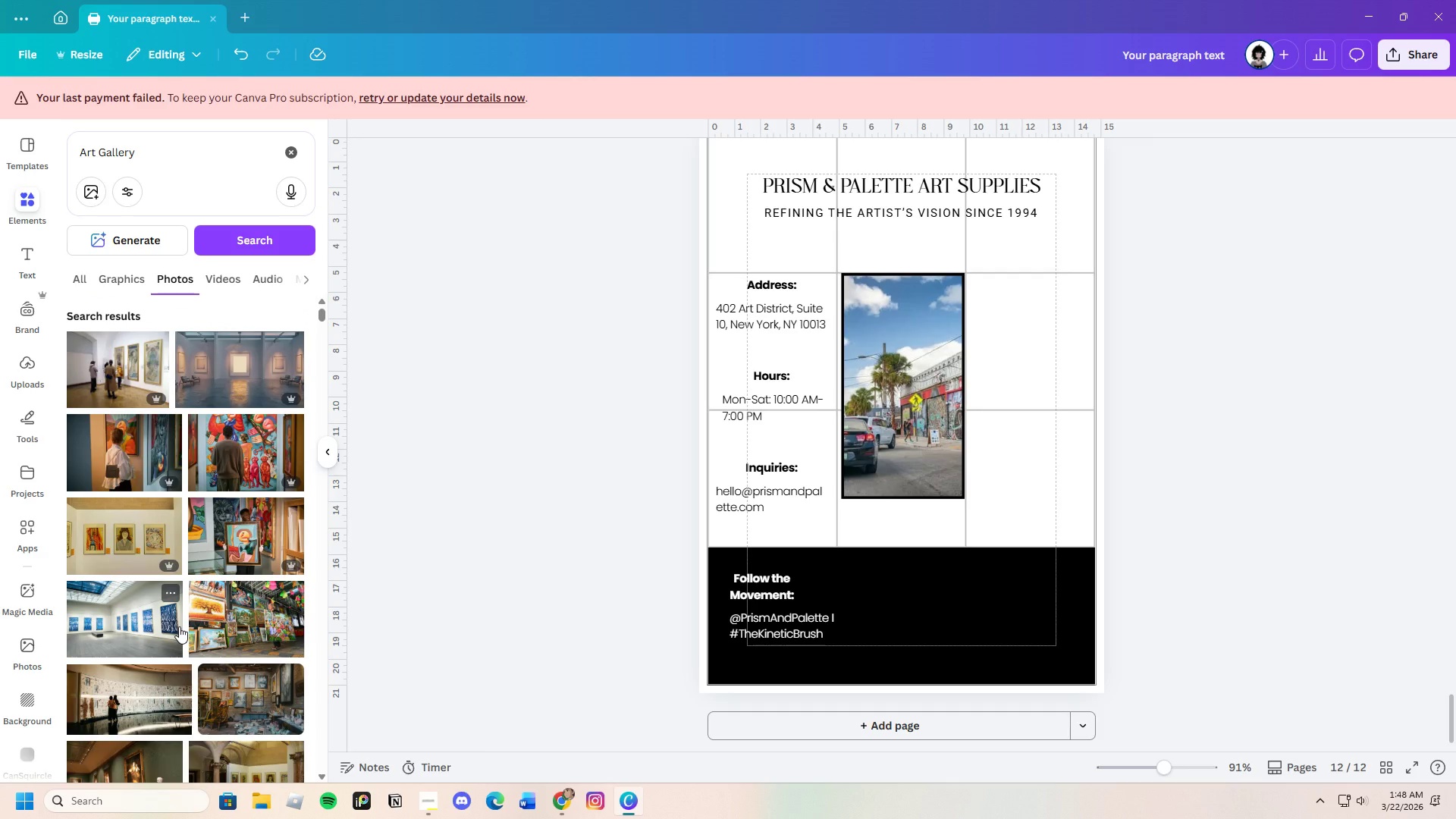 
scroll: coordinate [175, 619], scroll_direction: down, amount: 18.0
 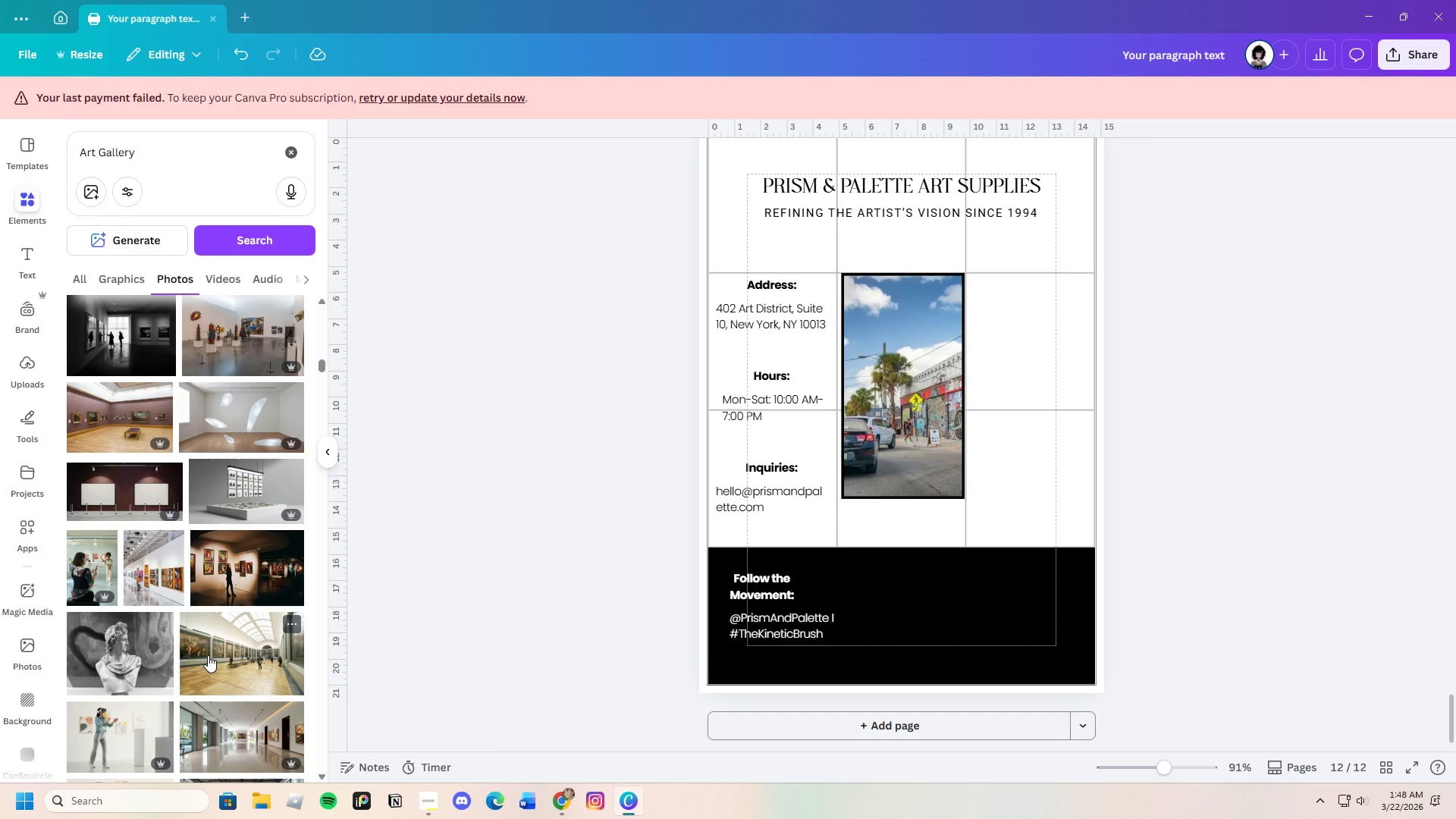 
left_click([246, 585])
 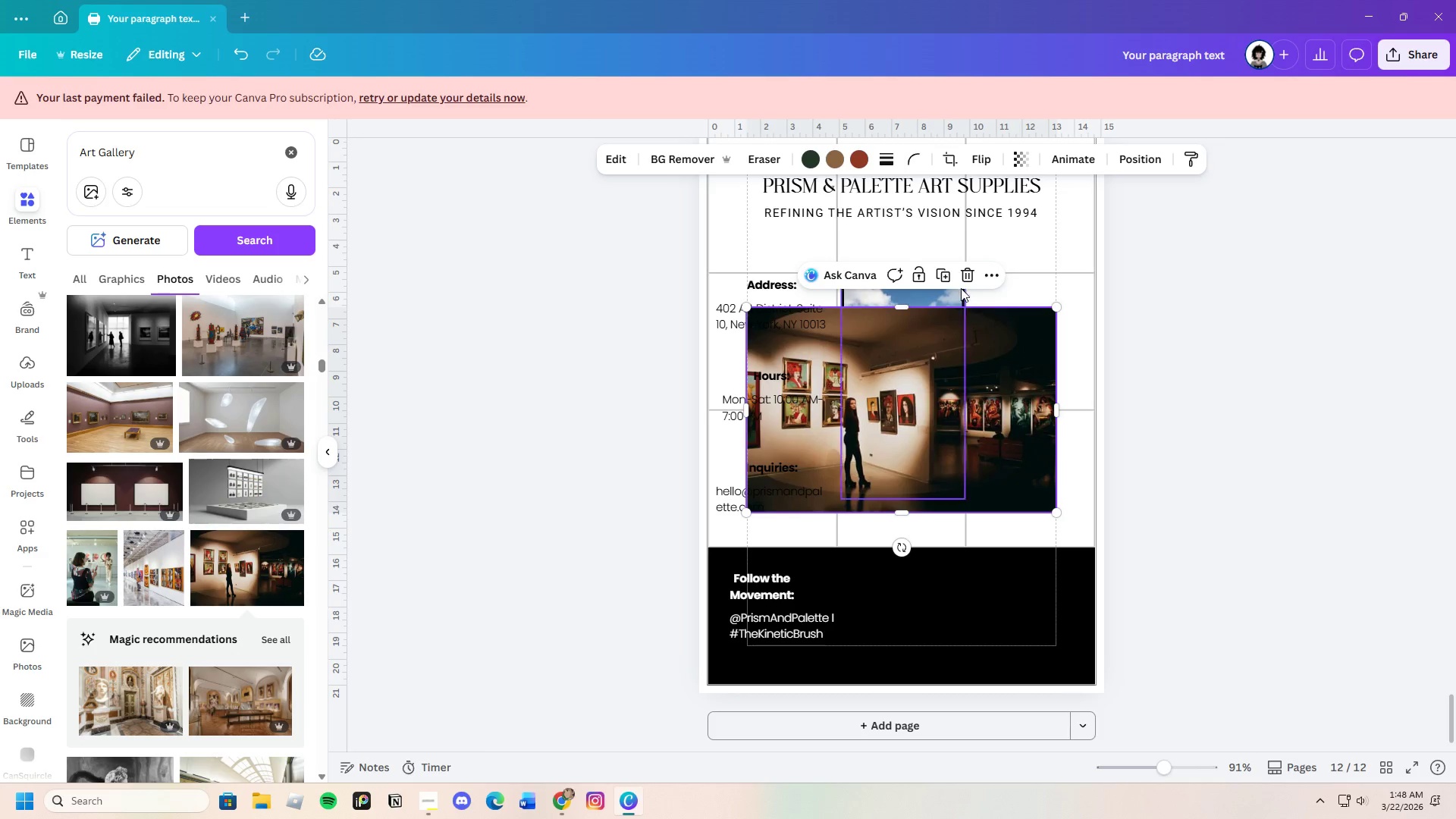 
left_click([961, 281])
 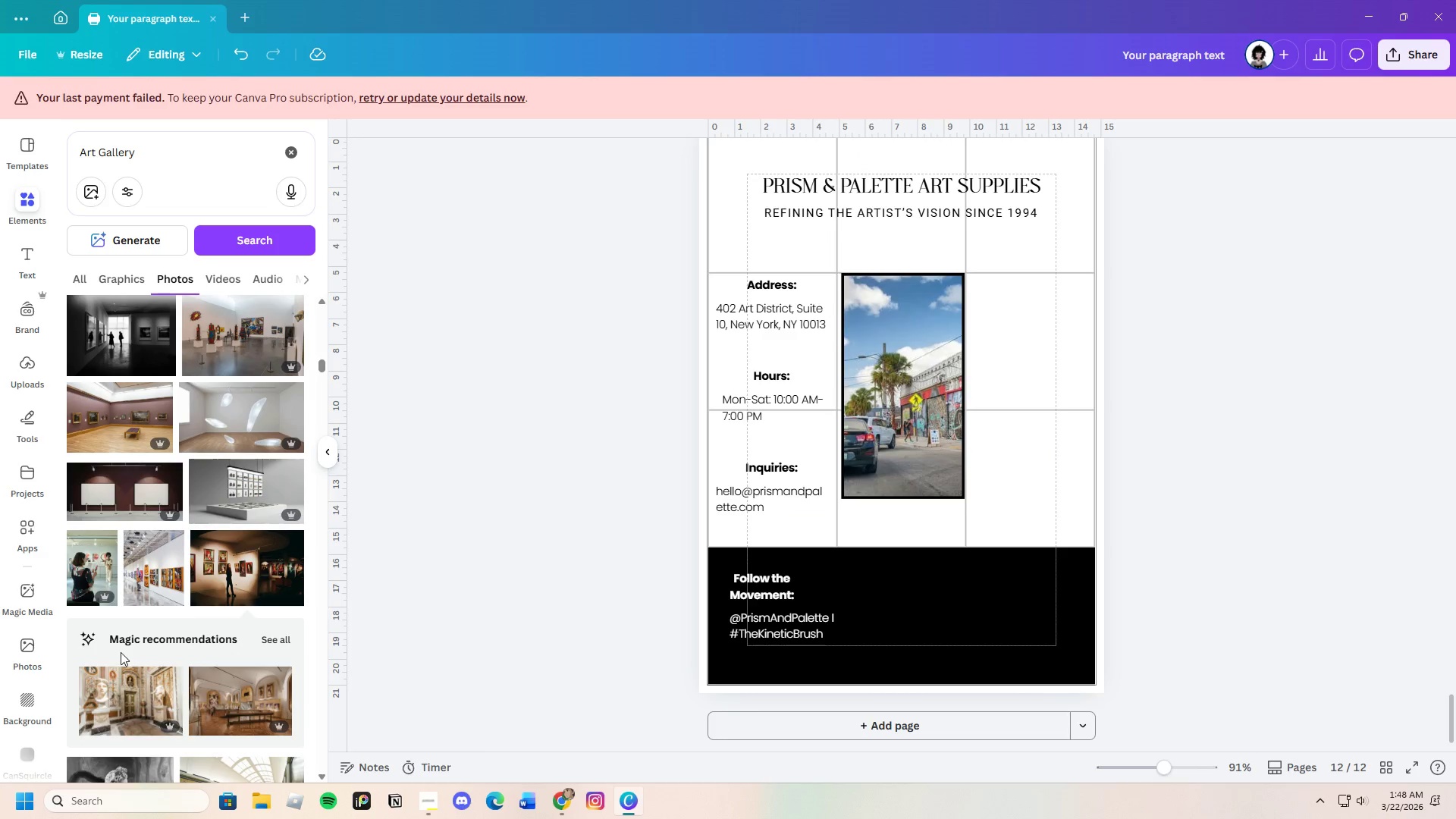 
scroll: coordinate [180, 722], scroll_direction: down, amount: 25.0
 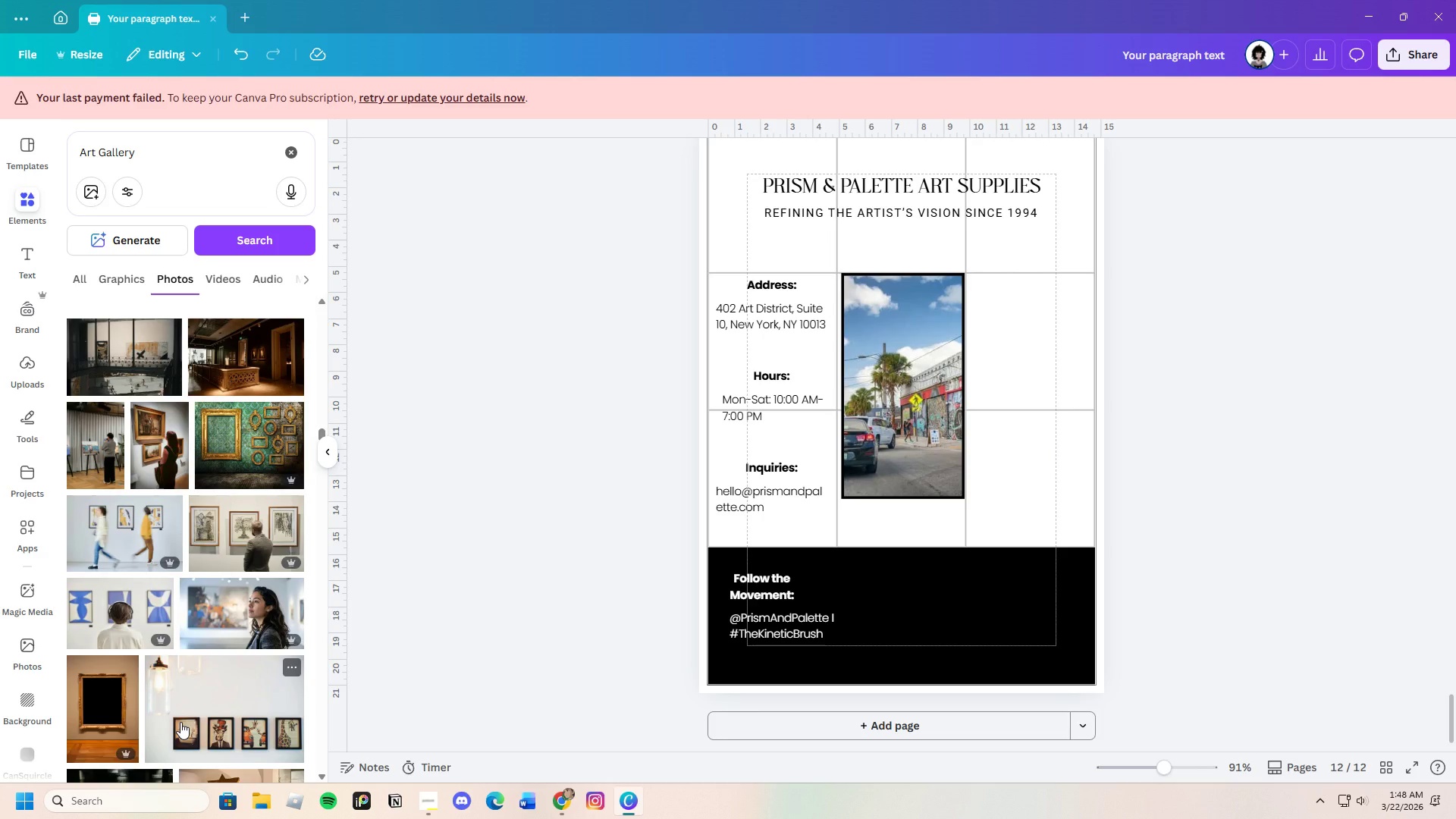 
scroll: coordinate [181, 720], scroll_direction: down, amount: 16.0
 